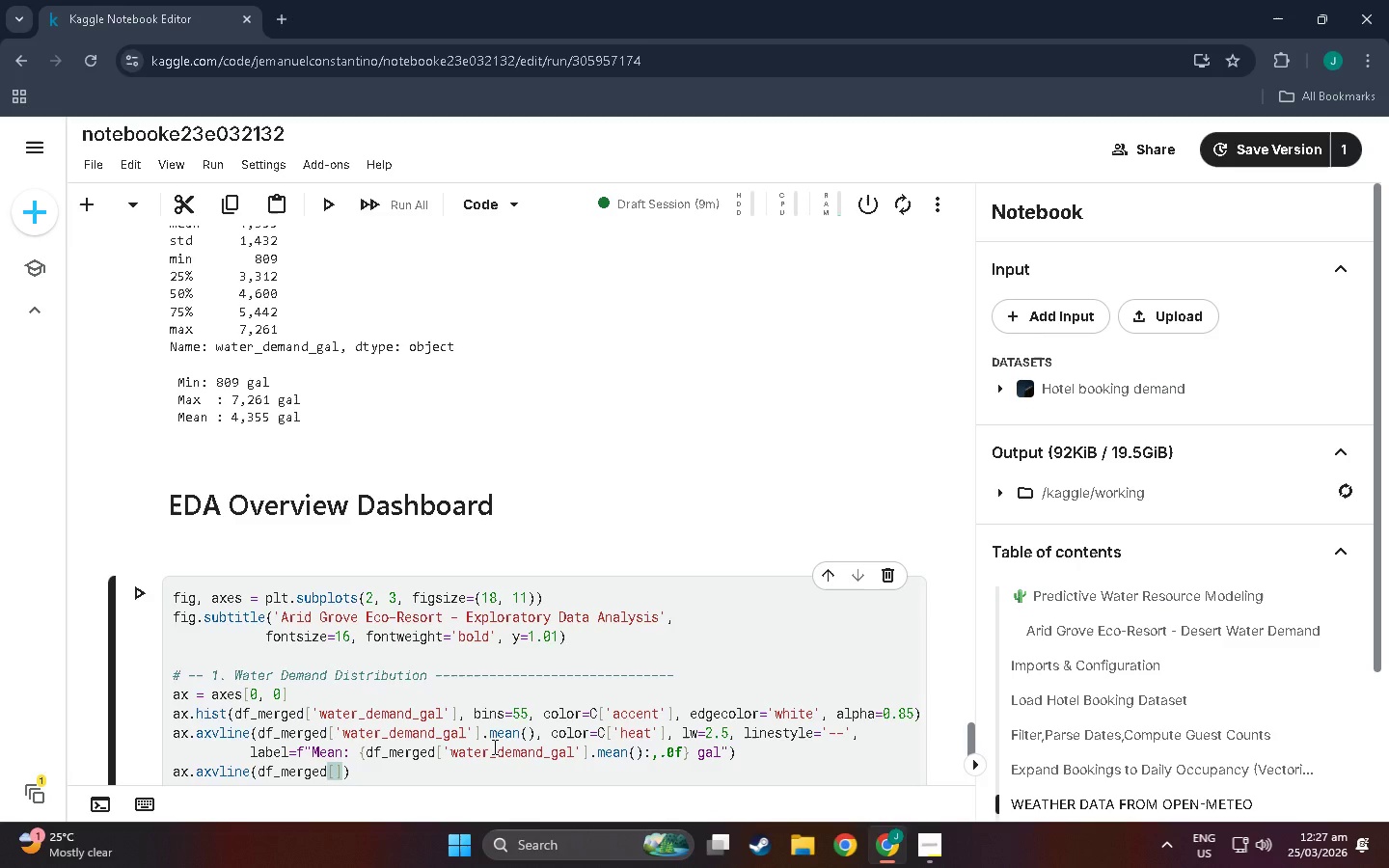 
key(Quote)
 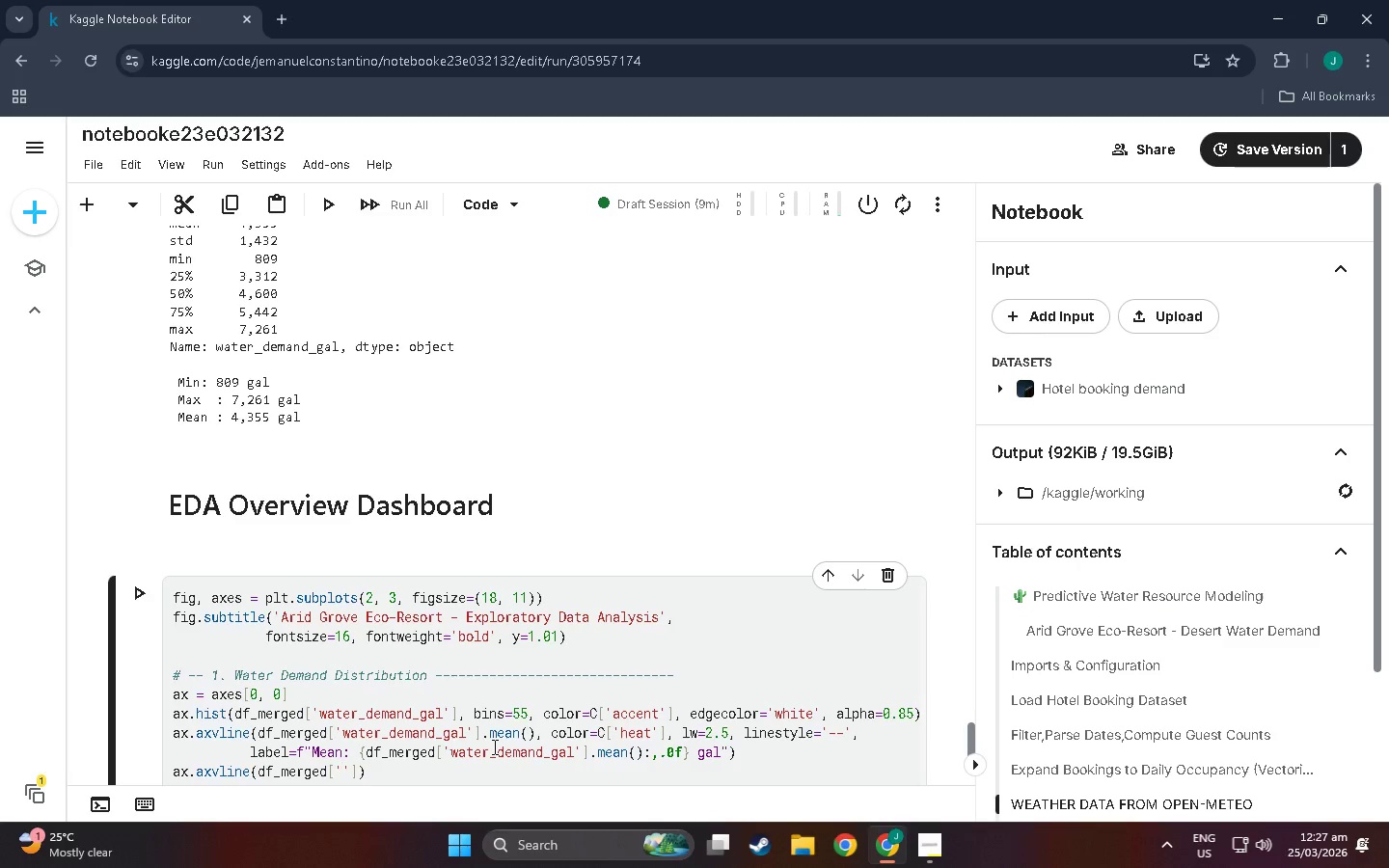 
wait(5.42)
 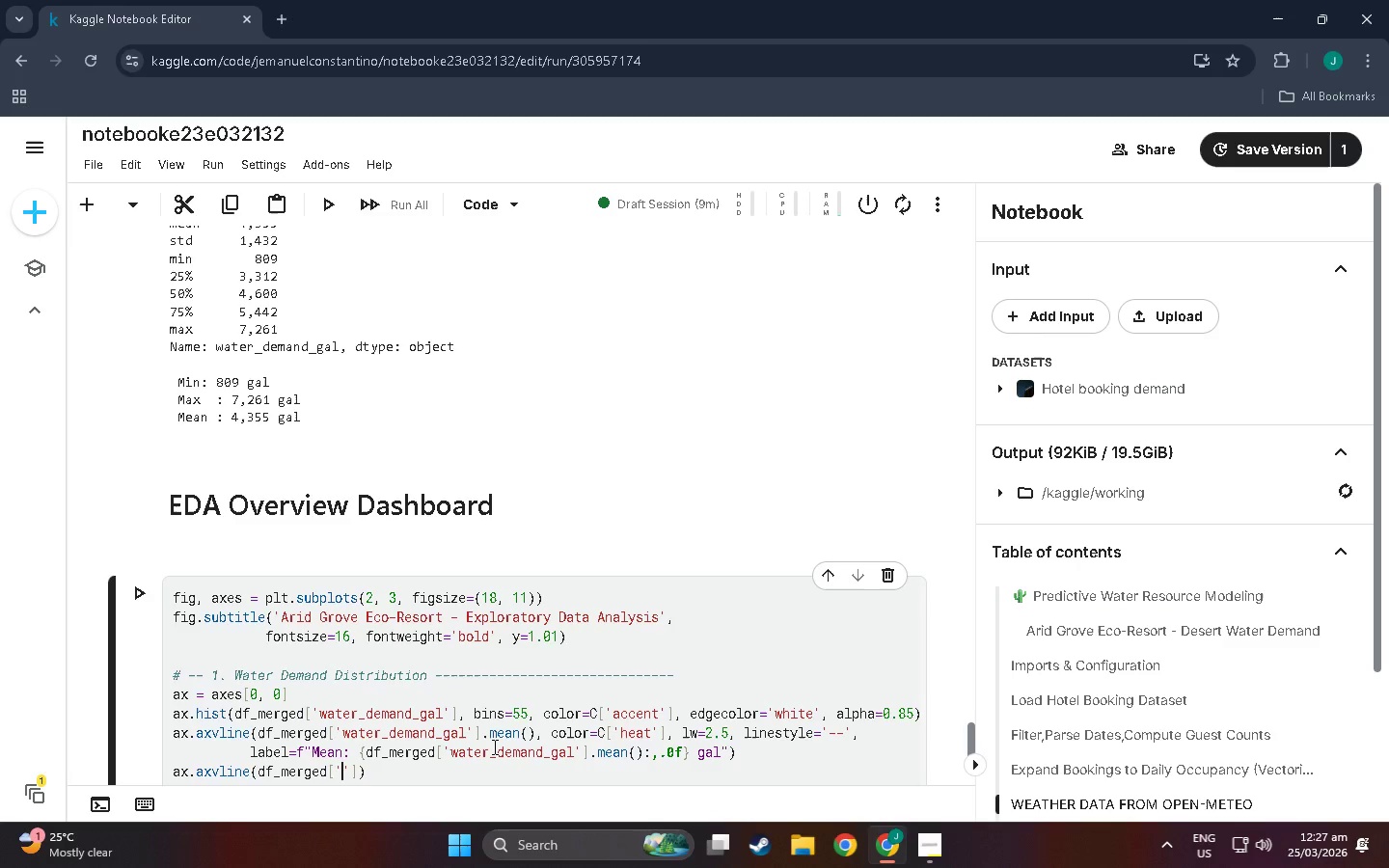 
type(water_demand_gal)
 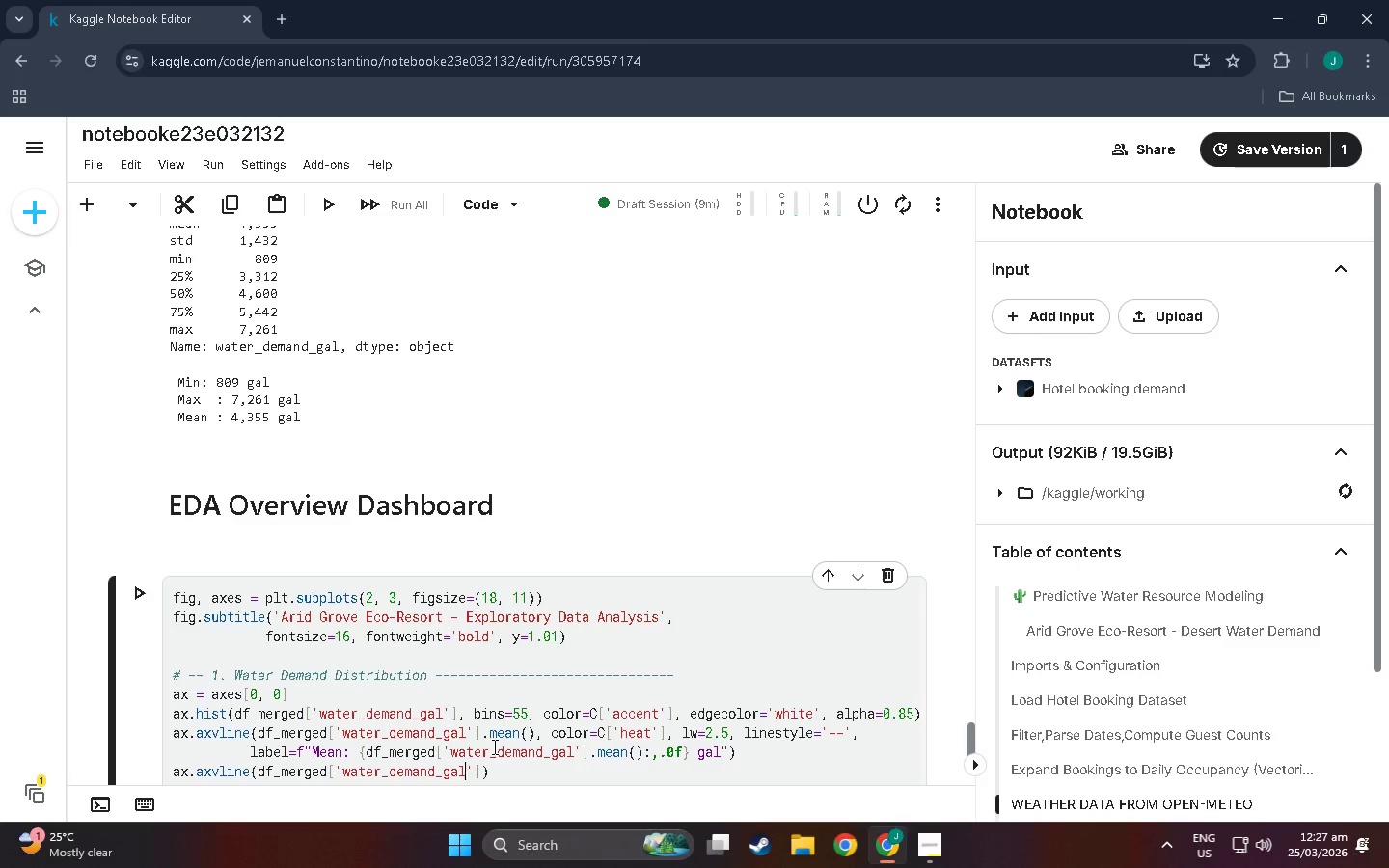 
wait(18.58)
 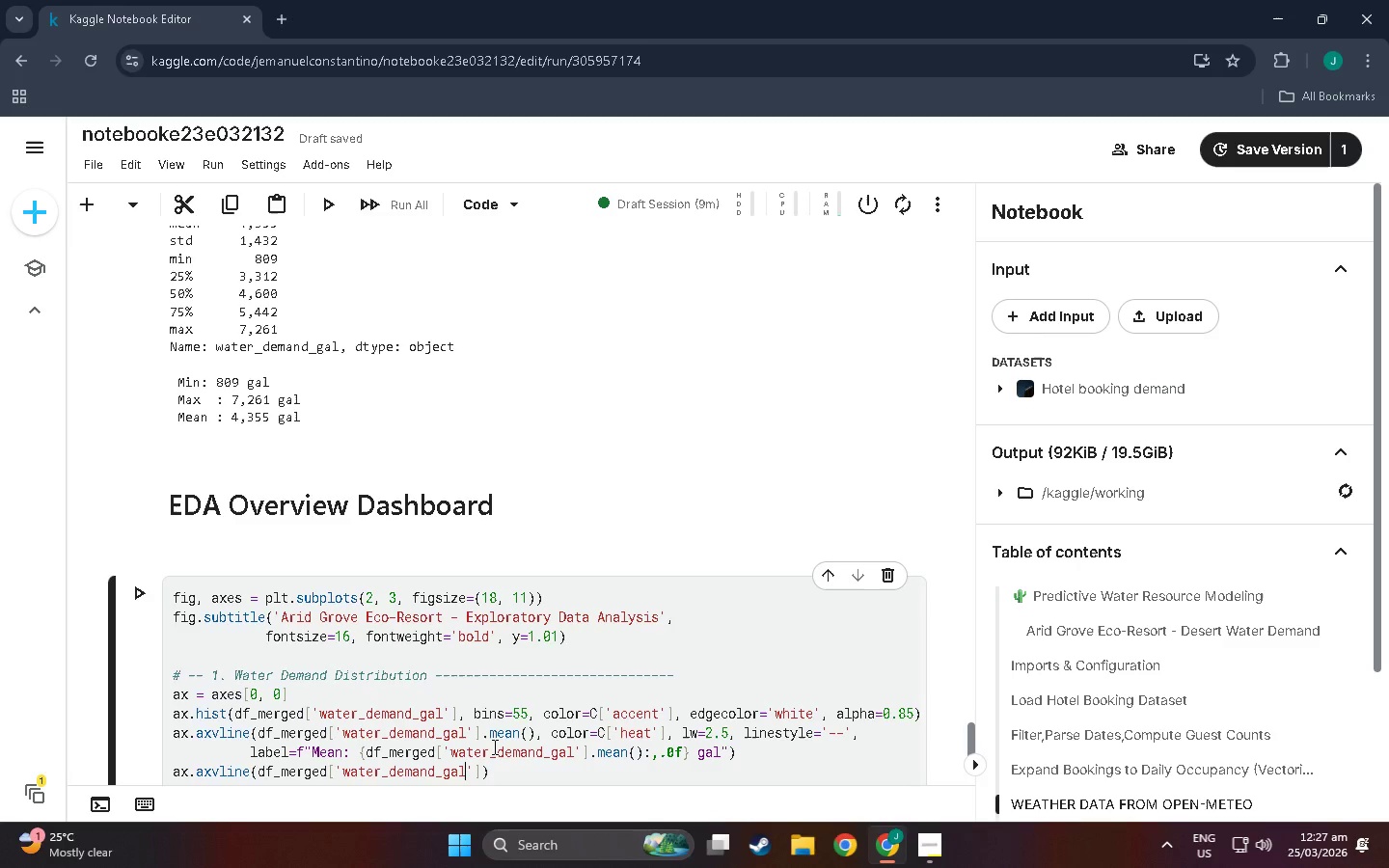 
key(ArrowRight)
 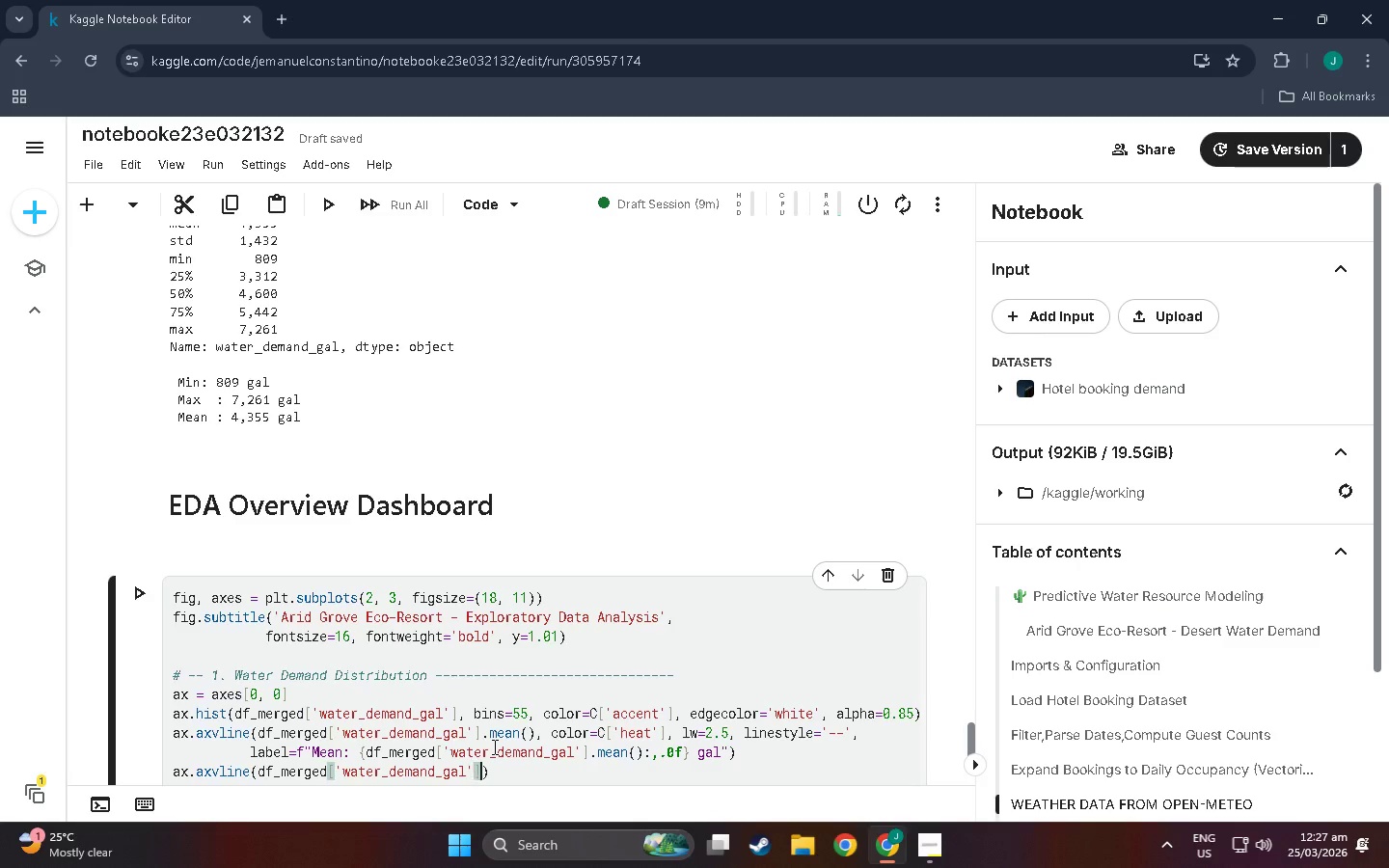 
key(ArrowRight)
 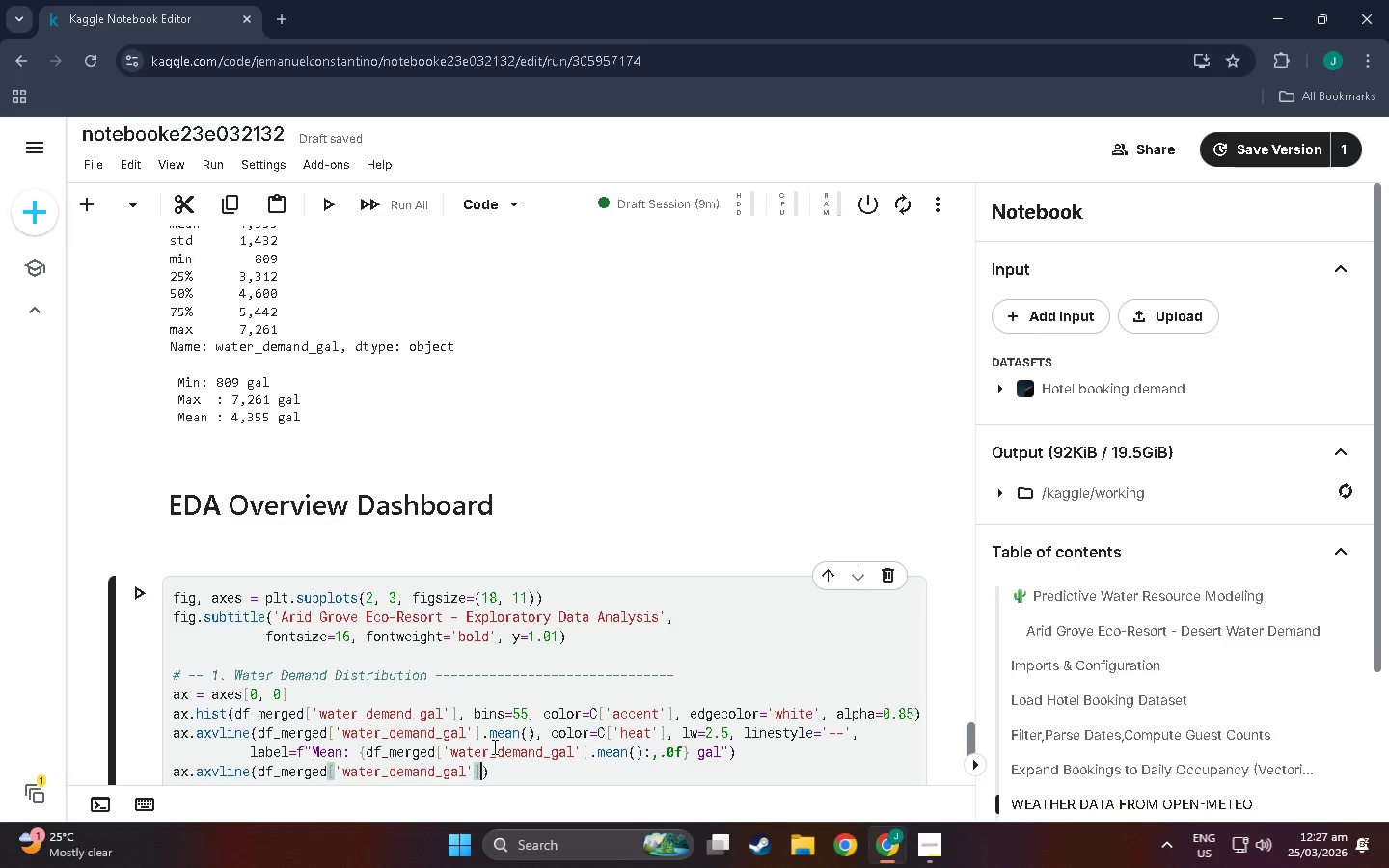 
type(.median)
 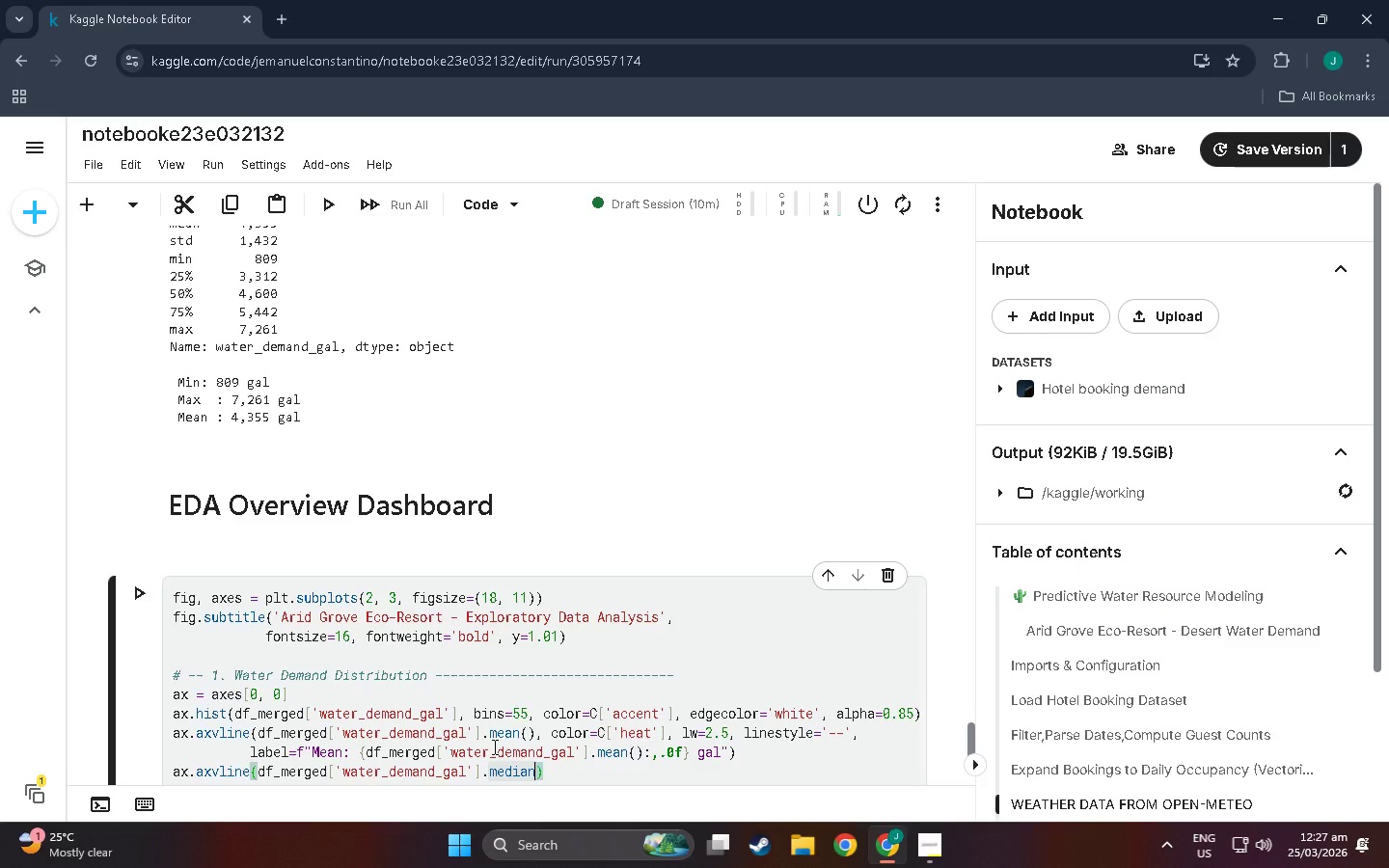 
key(Shift+9)
 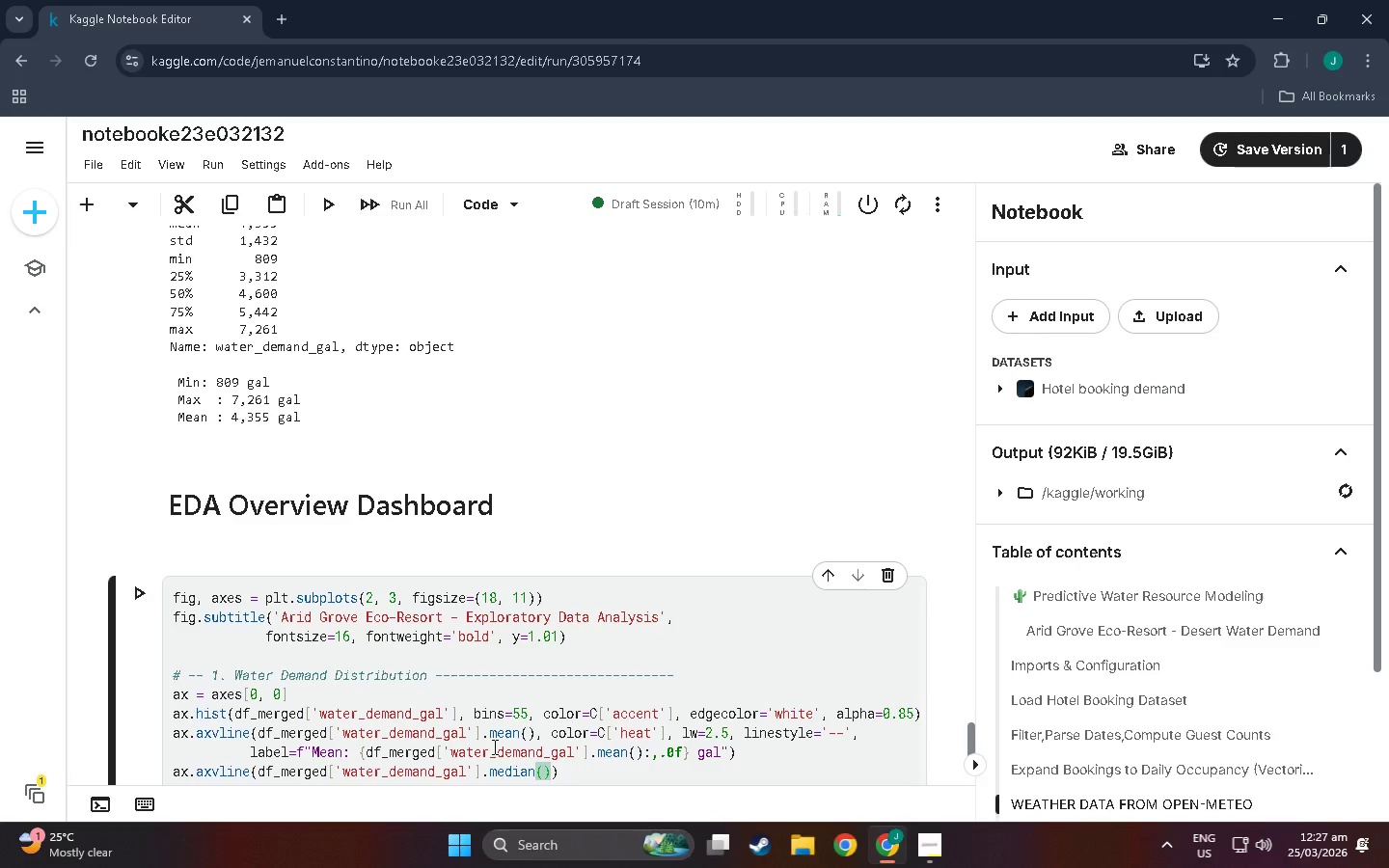 
key(ArrowRight)
 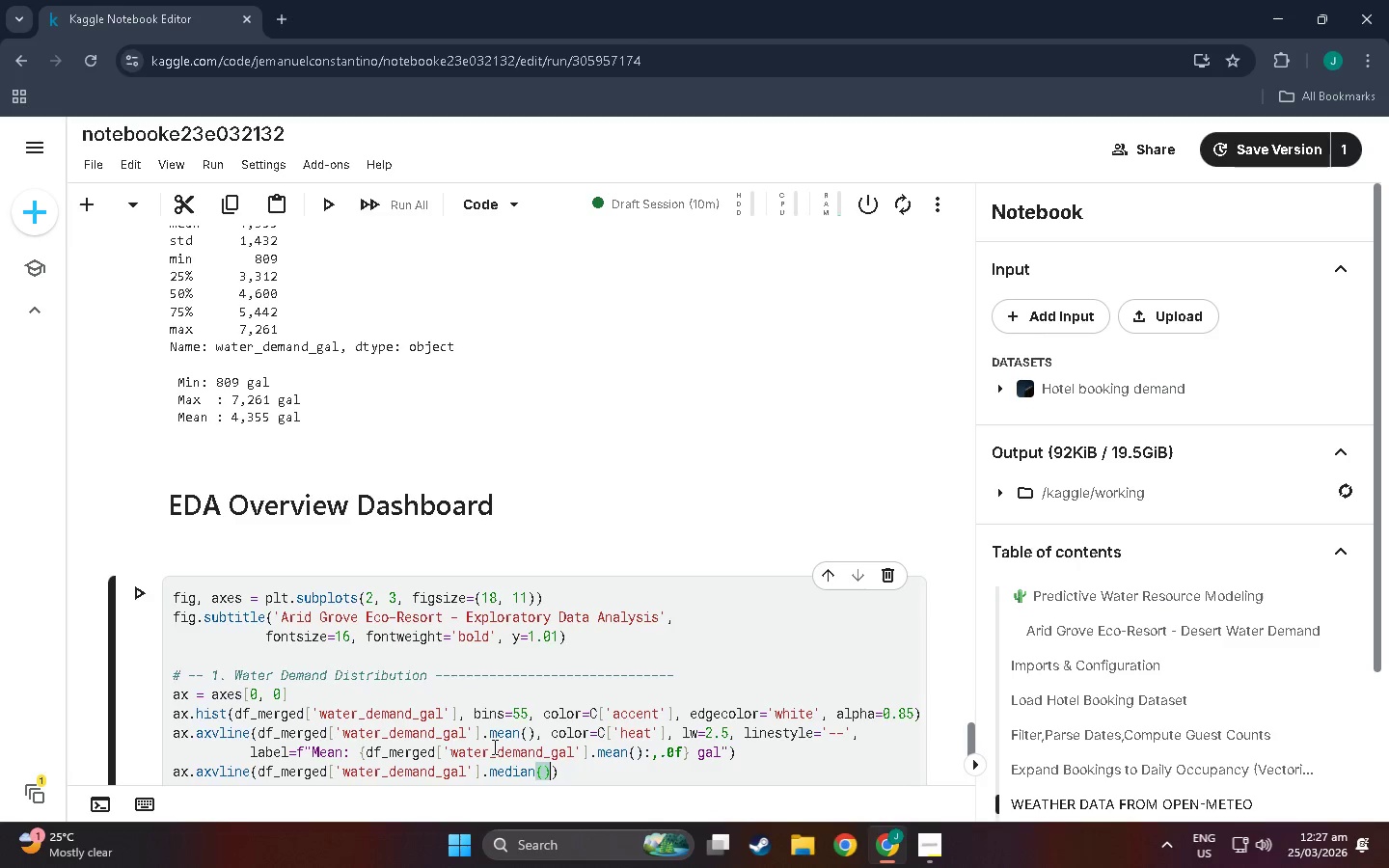 
key(Shift+Semicolon)
 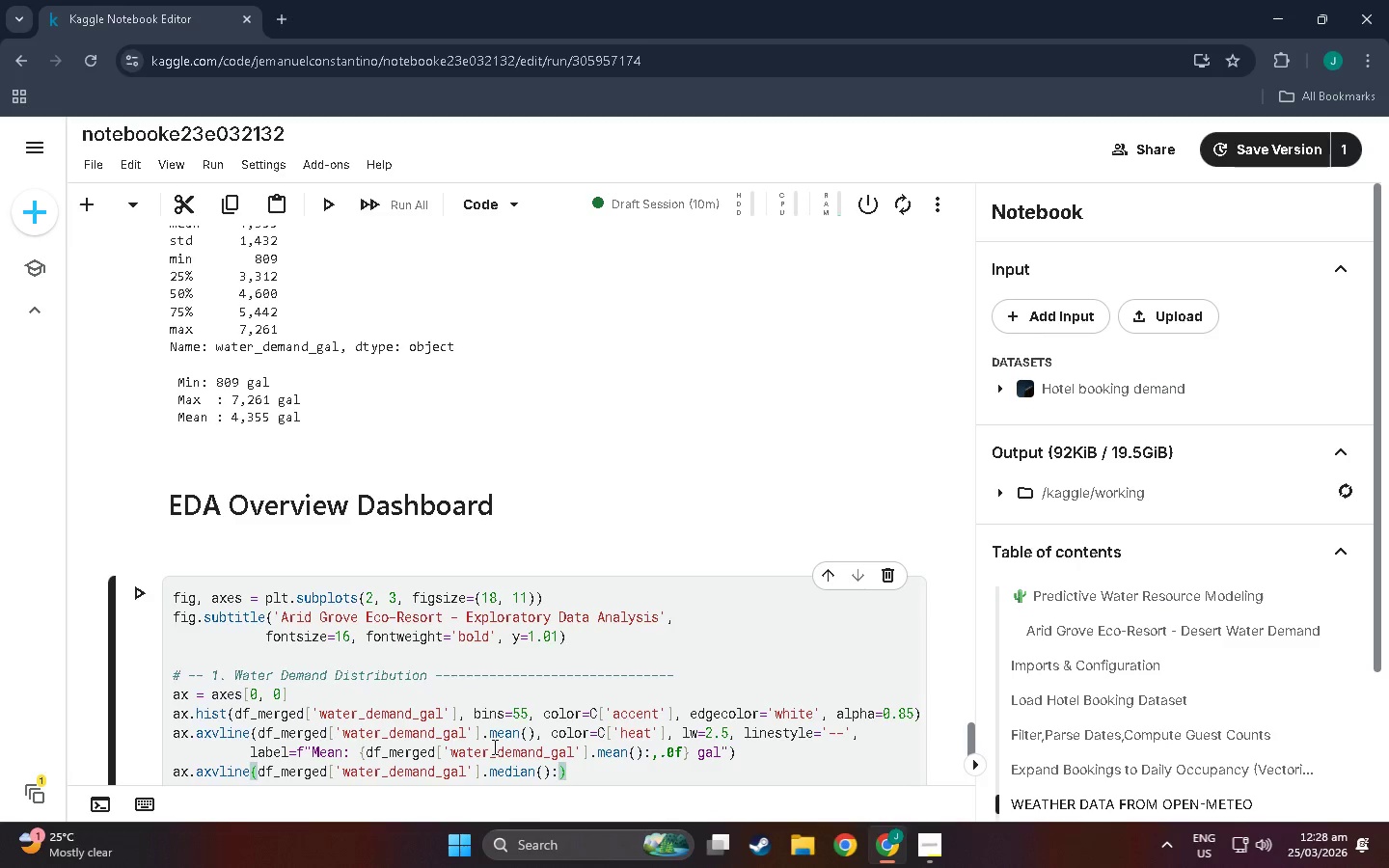 
key(Comma)
 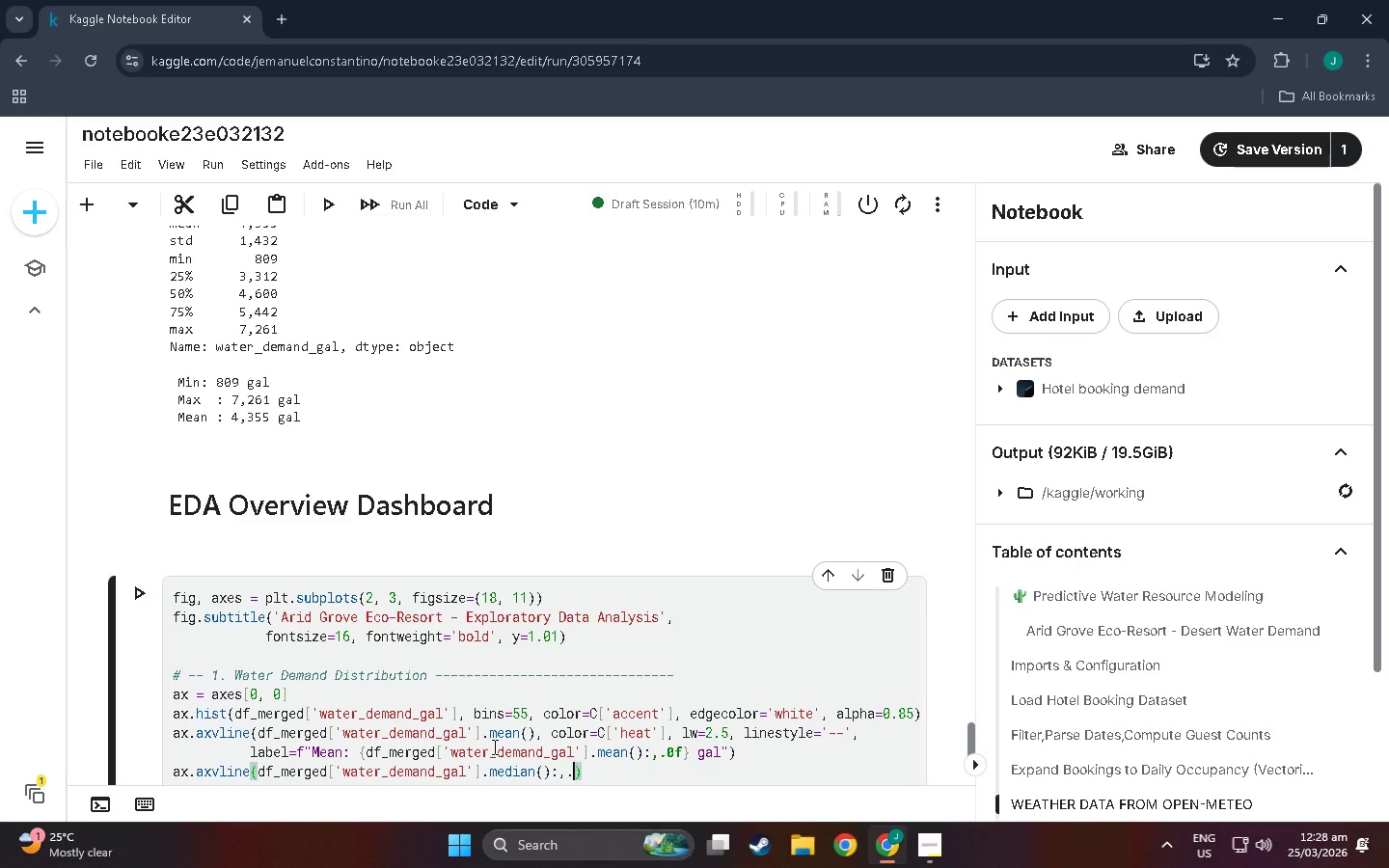 
key(Period)
 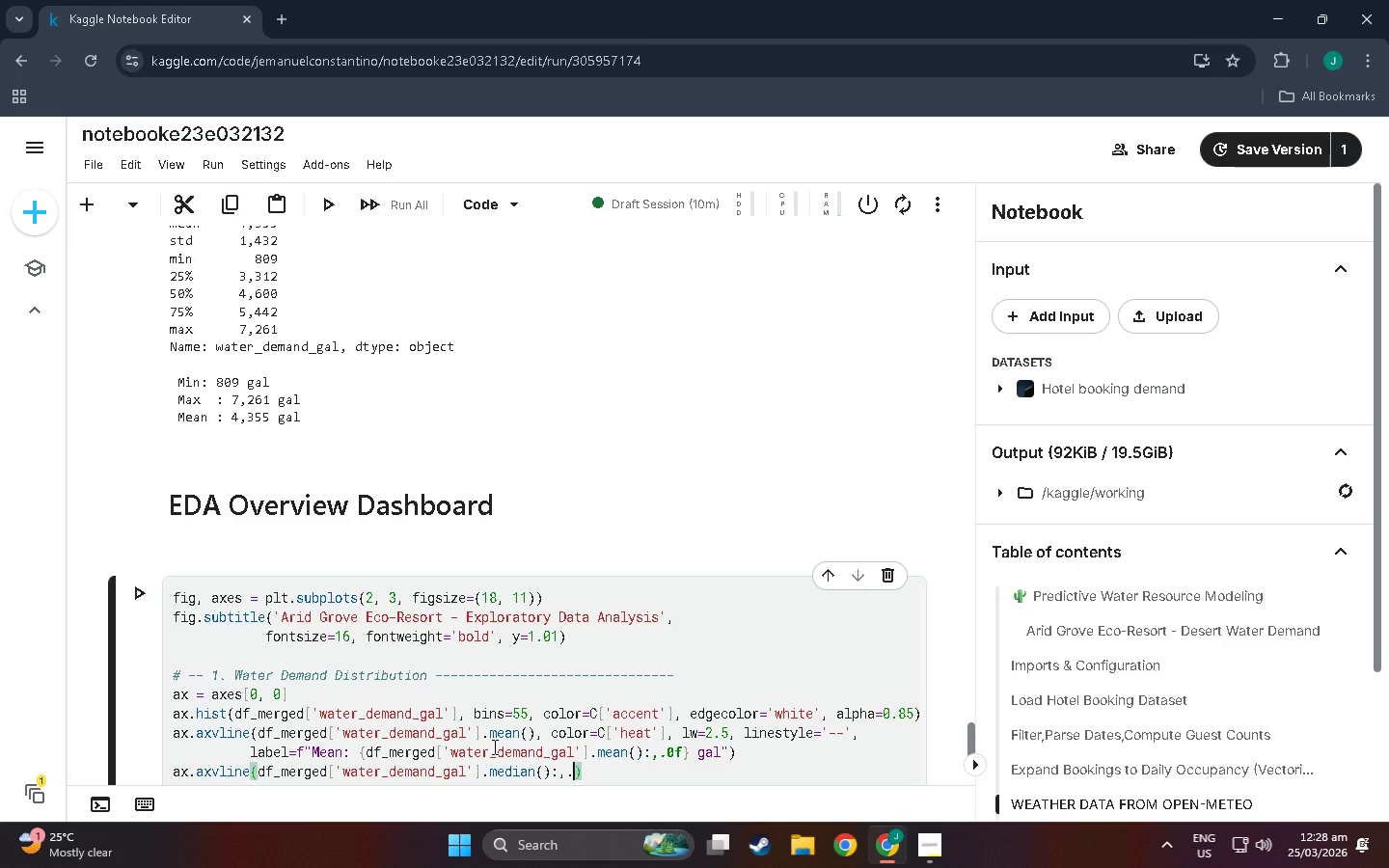 
wait(11.33)
 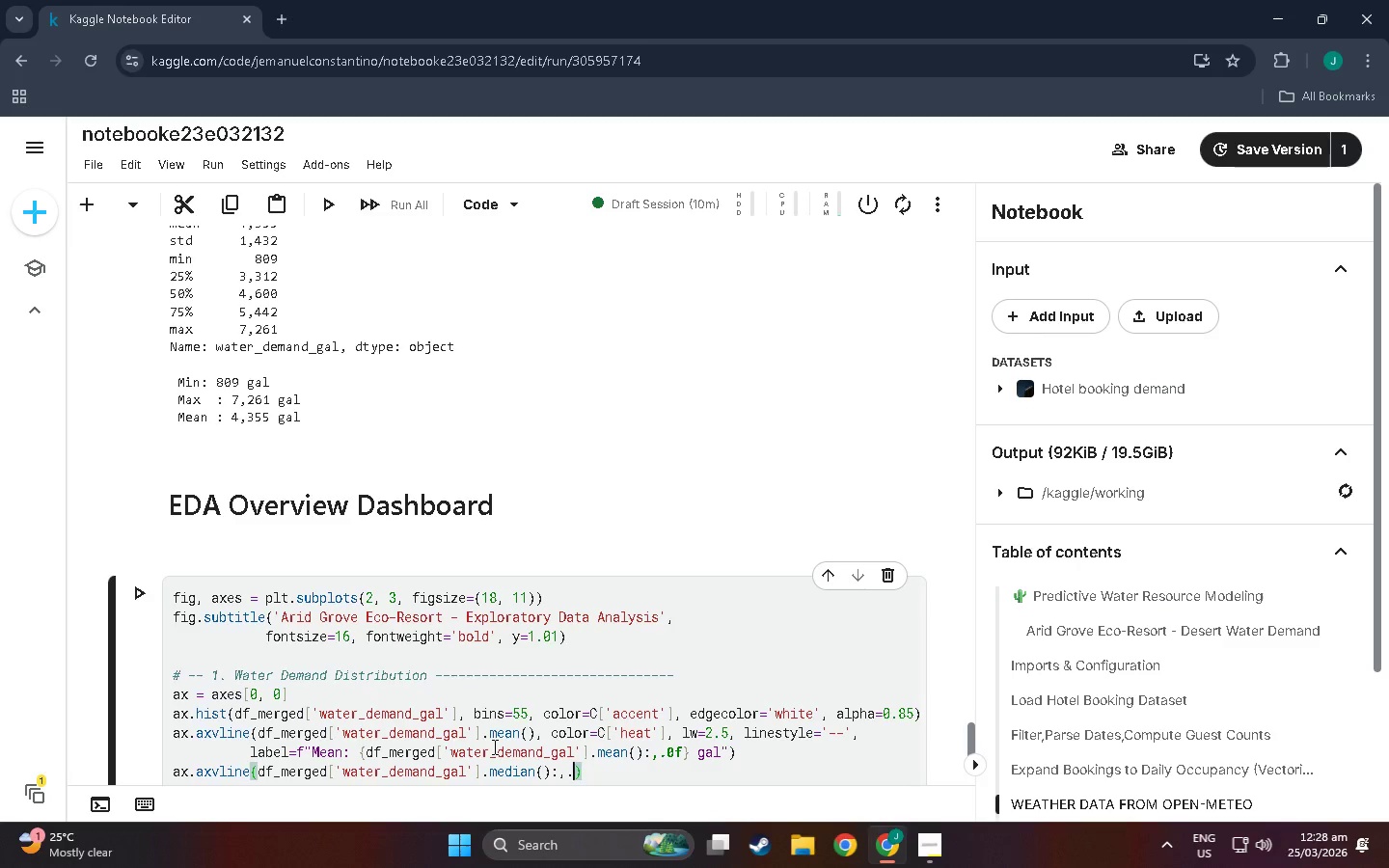 
key(Backspace)
key(Backspace)
key(Backspace)
type(, color=C['sand)
 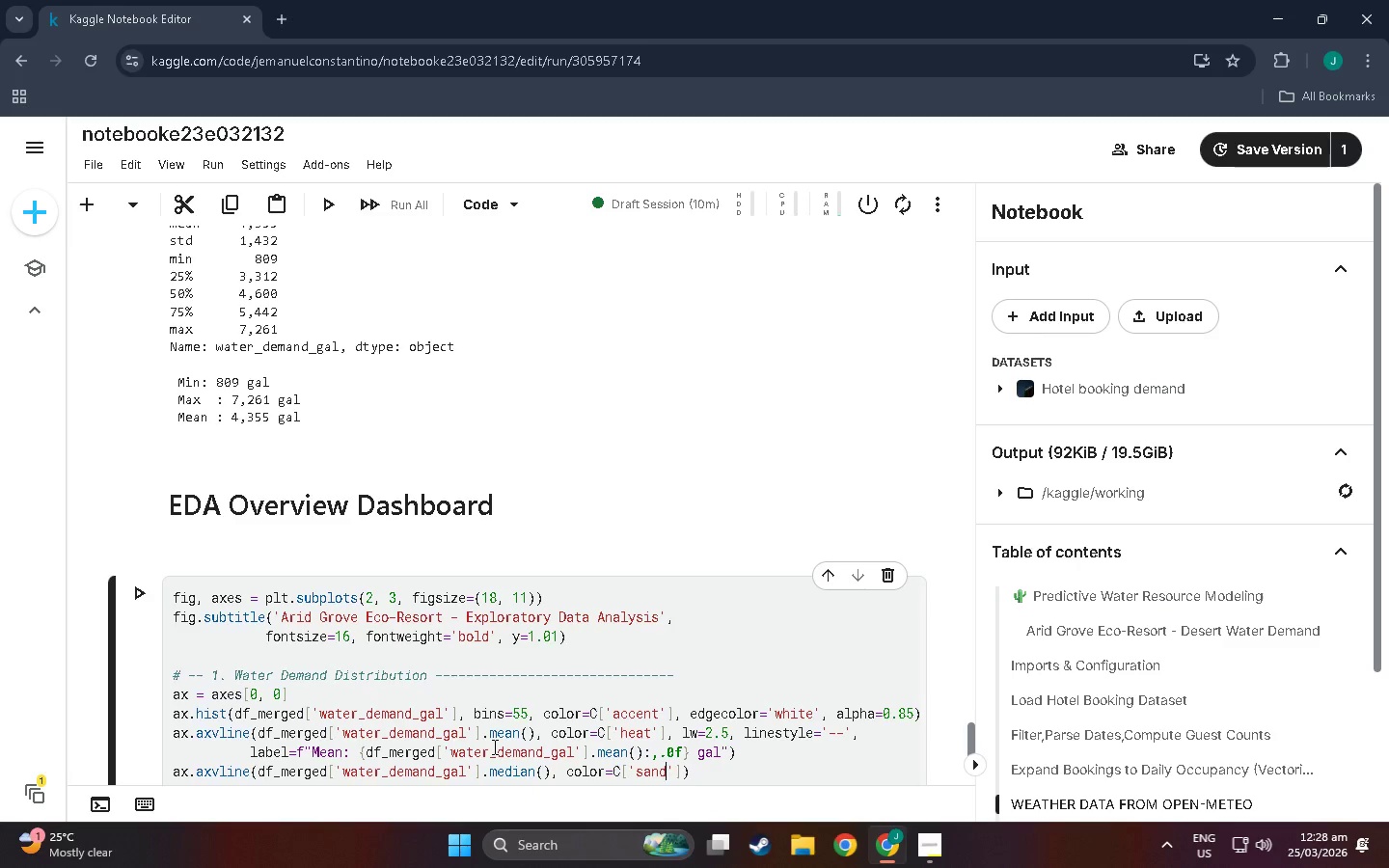 
key(ArrowRight)
 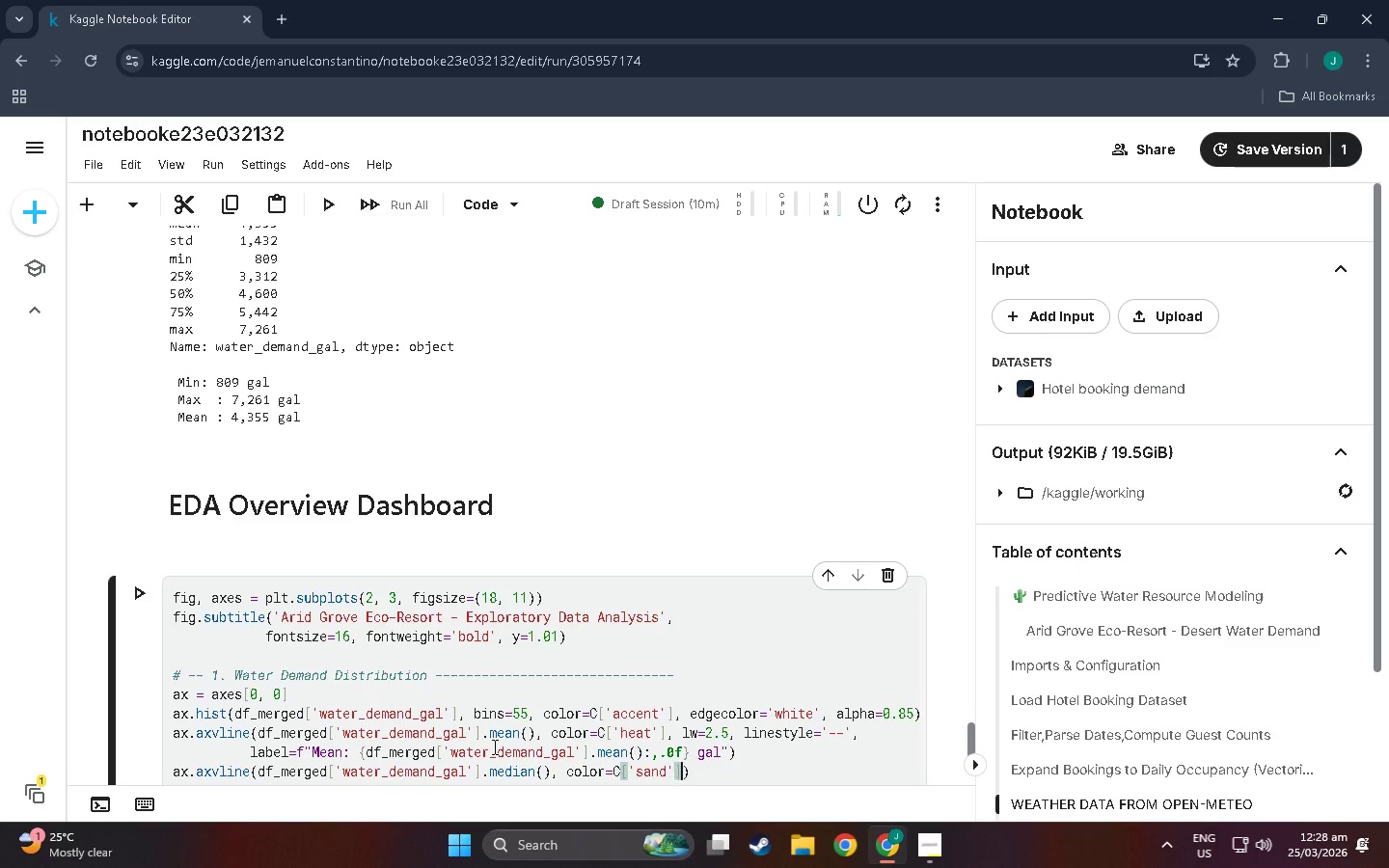 
key(ArrowRight)
 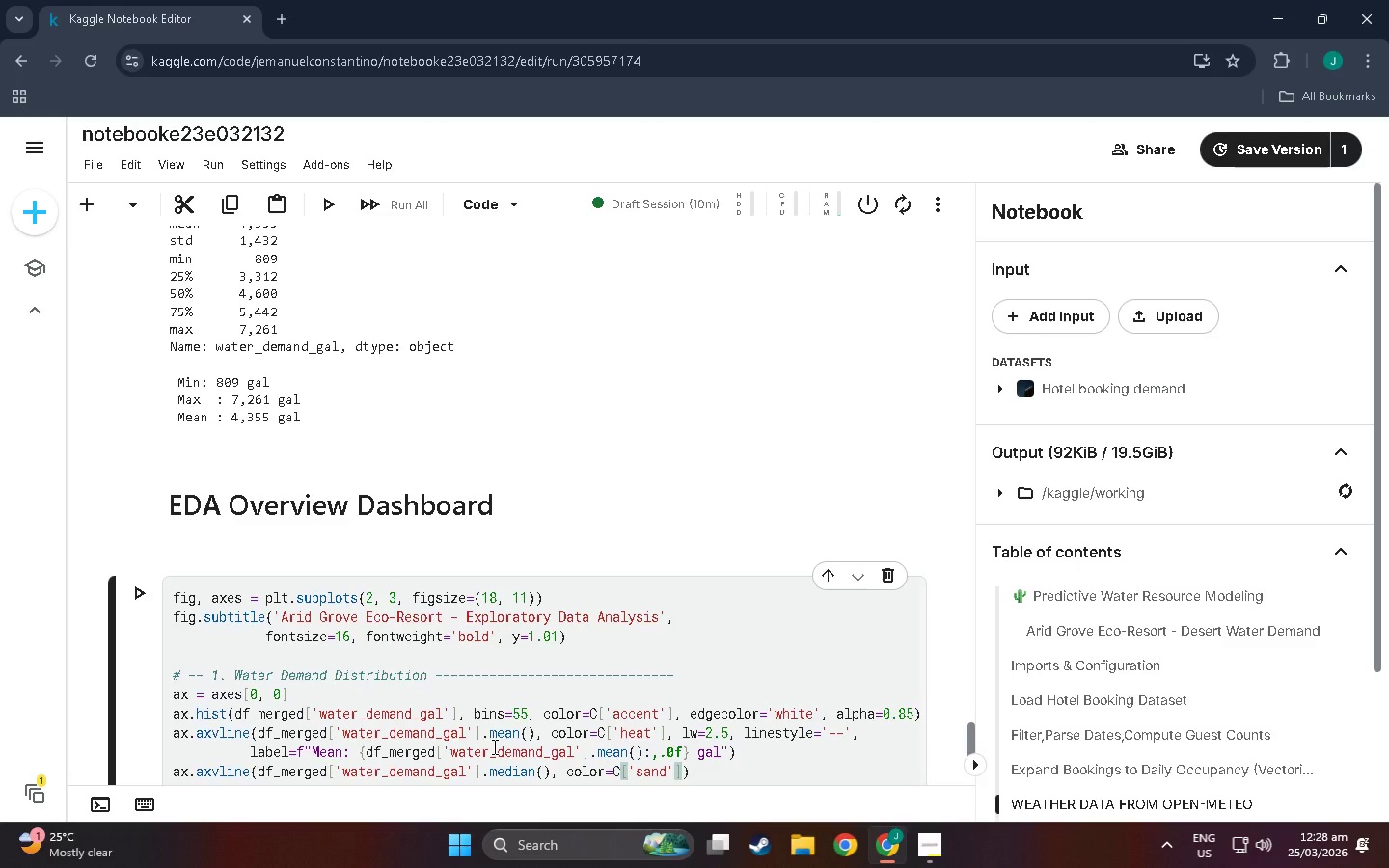 
type(, lw=2, linestyle=')
 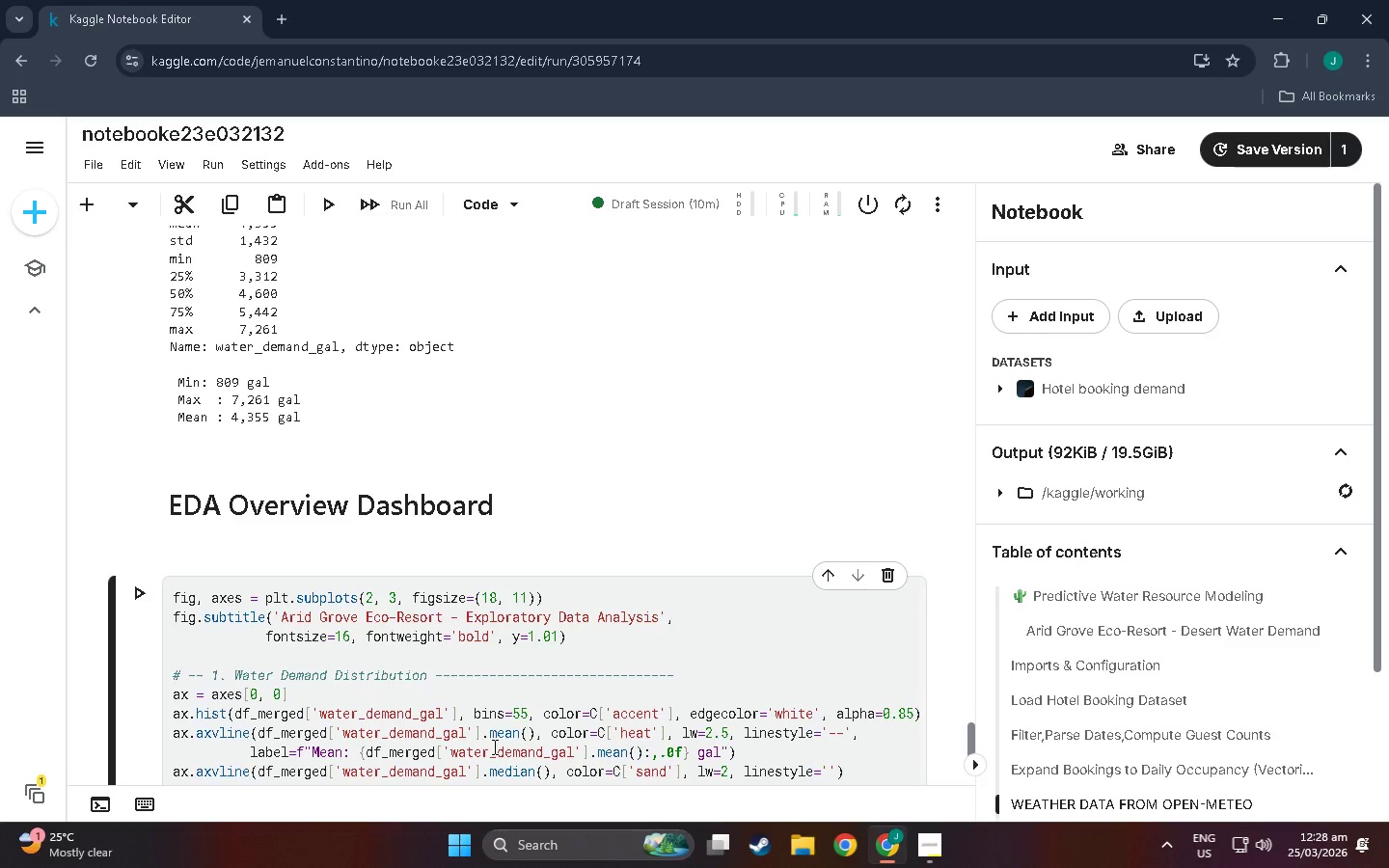 
key(Shift+Semicolon)
 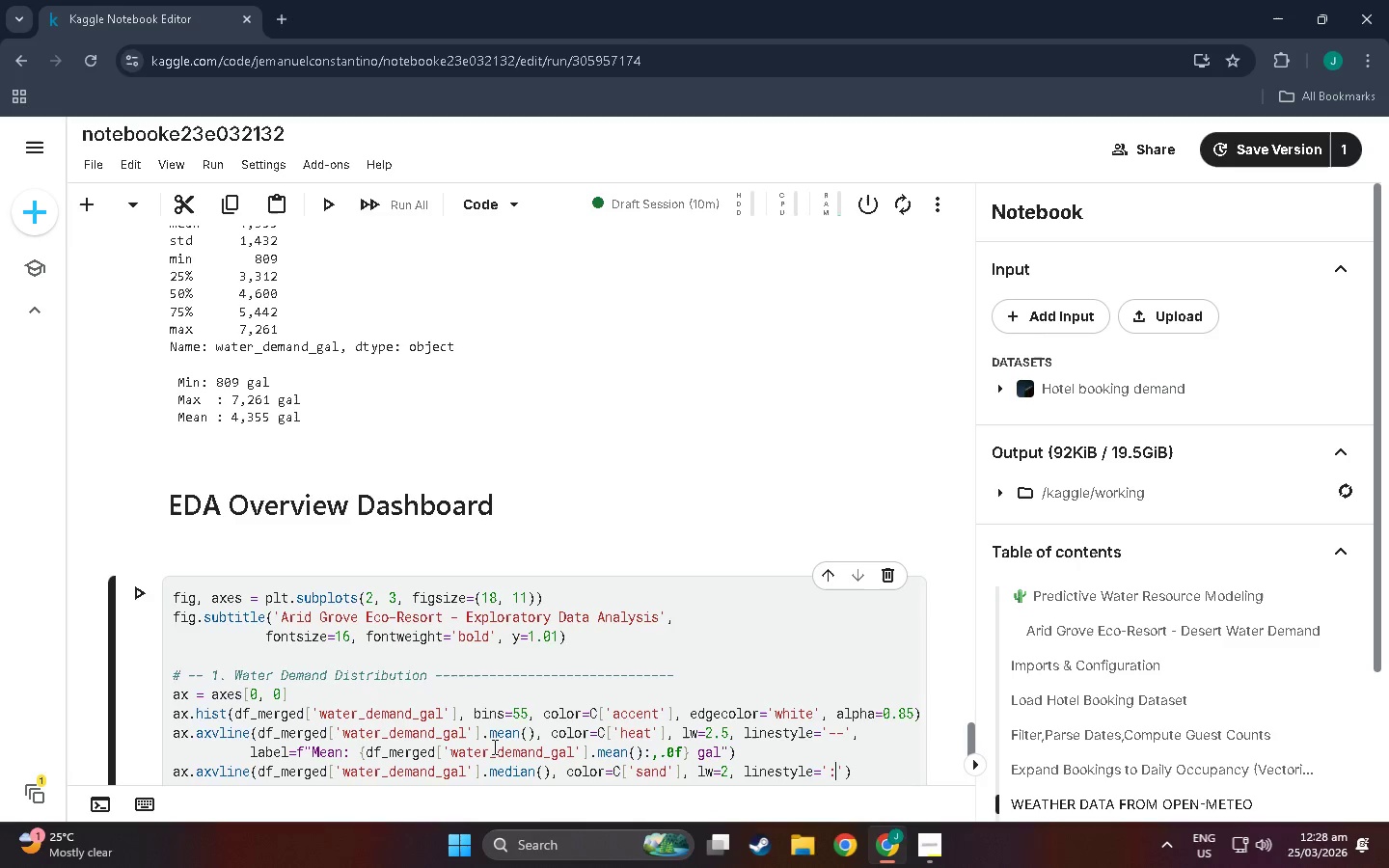 
key(ArrowRight)
 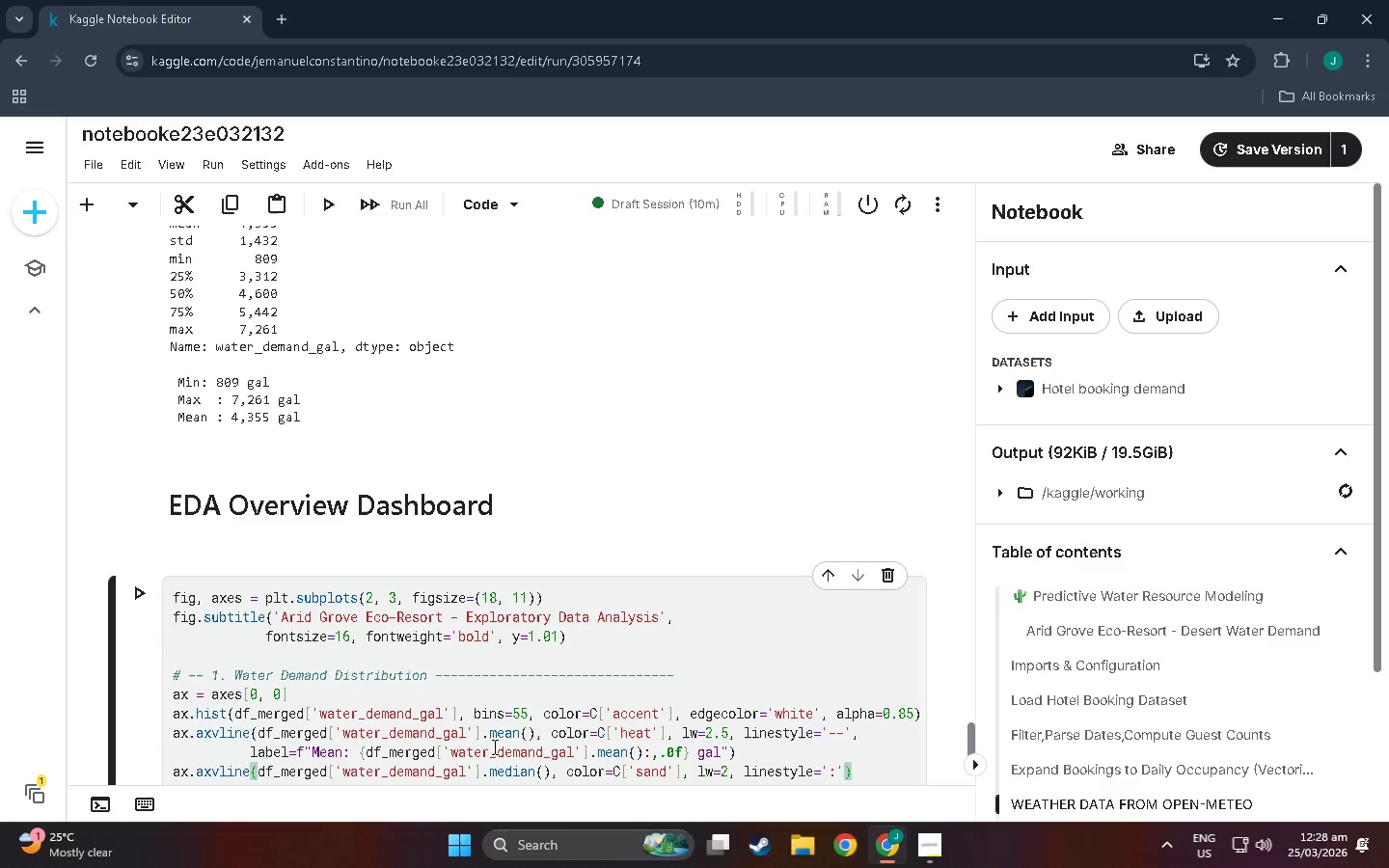 
key(Comma)
 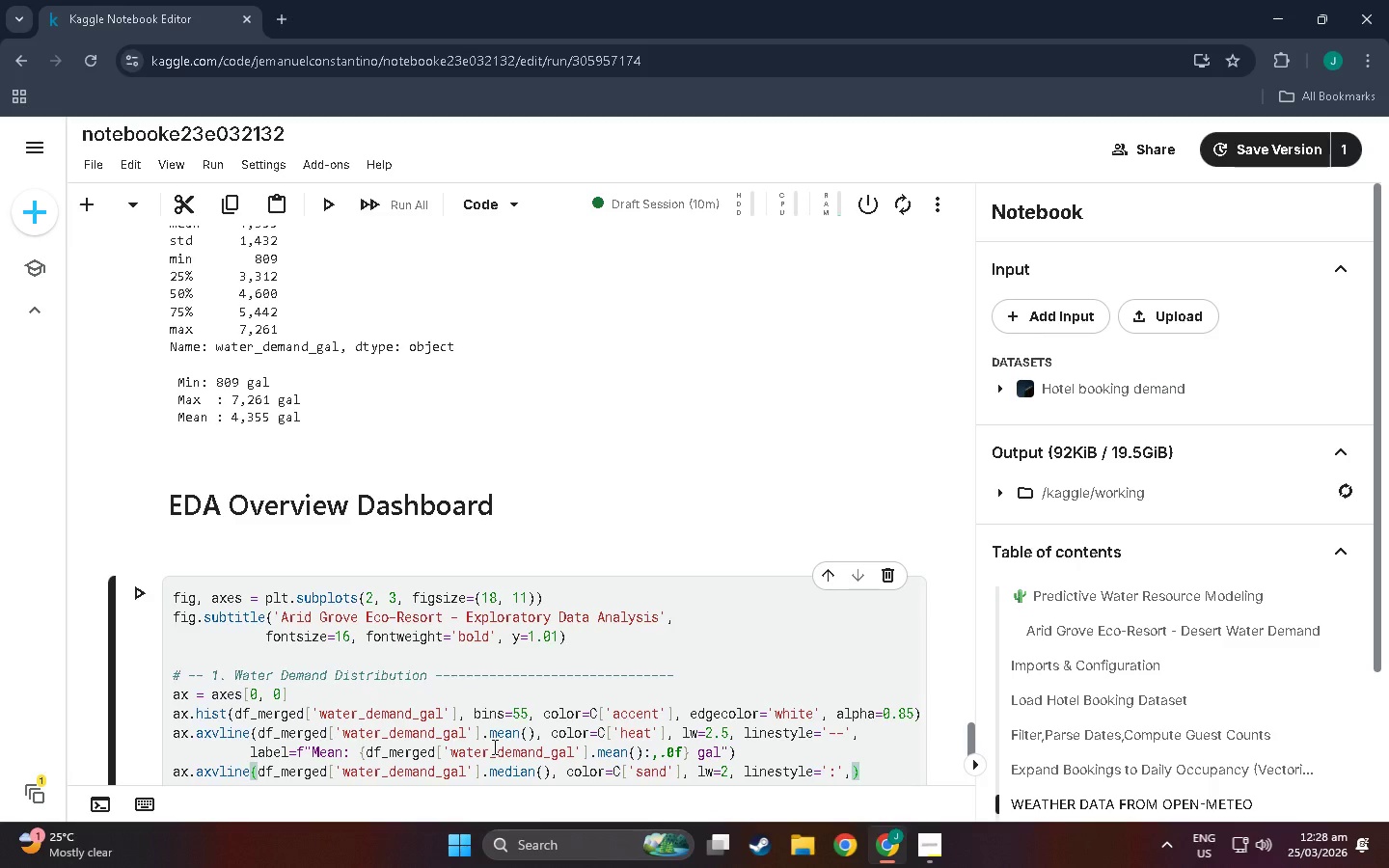 
key(Enter)
 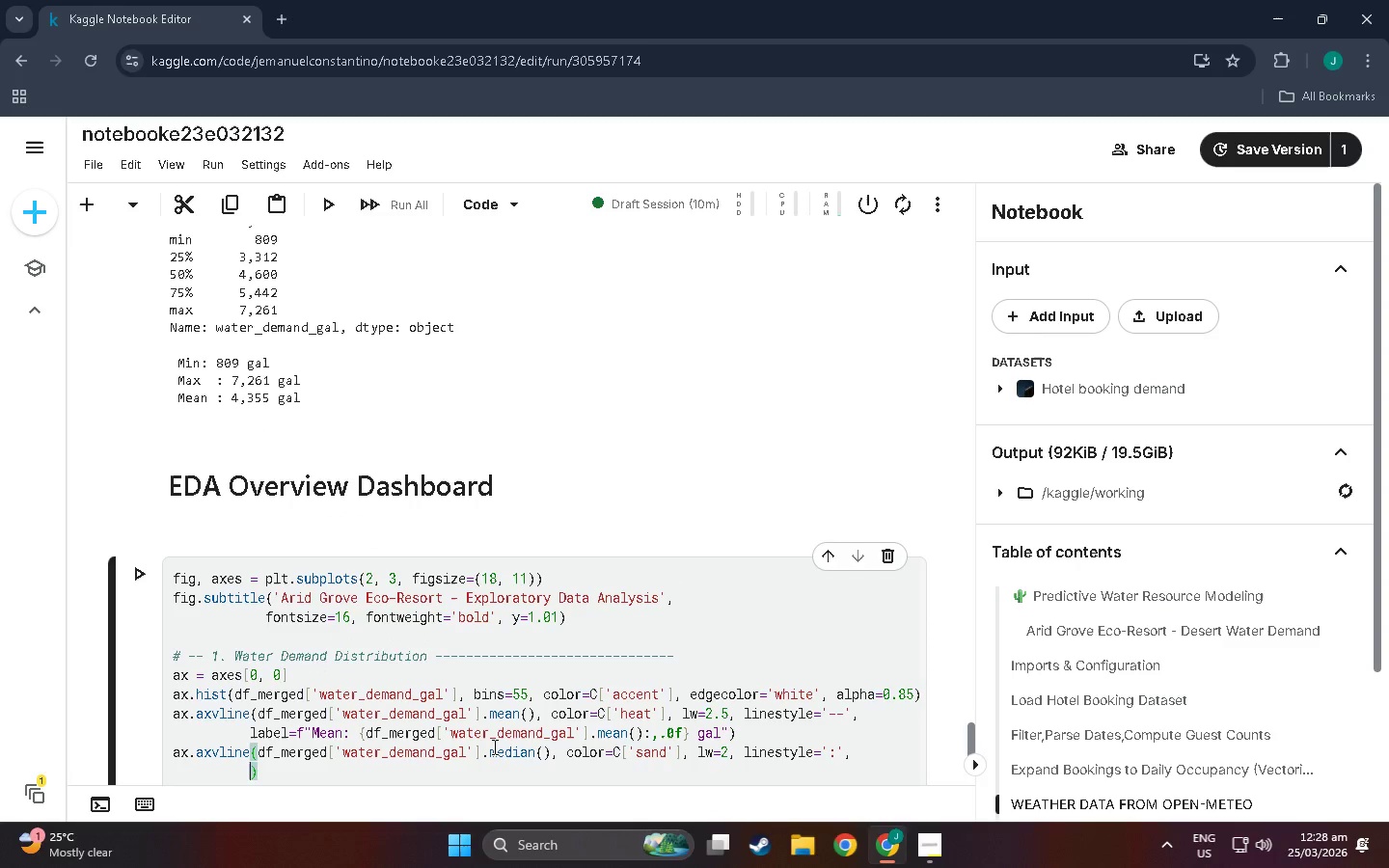 
type(labbel=f)
key(Backspace)
key(Backspace)
key(Backspace)
key(Backspace)
key(Backspace)
type(el=f"")
key(Backspace)
key(Backspace)
type("Mean)
key(Backspace)
key(Backspace)
type(a)
key(Backspace)
type(dian: {df_merged['water_demand_gal)
 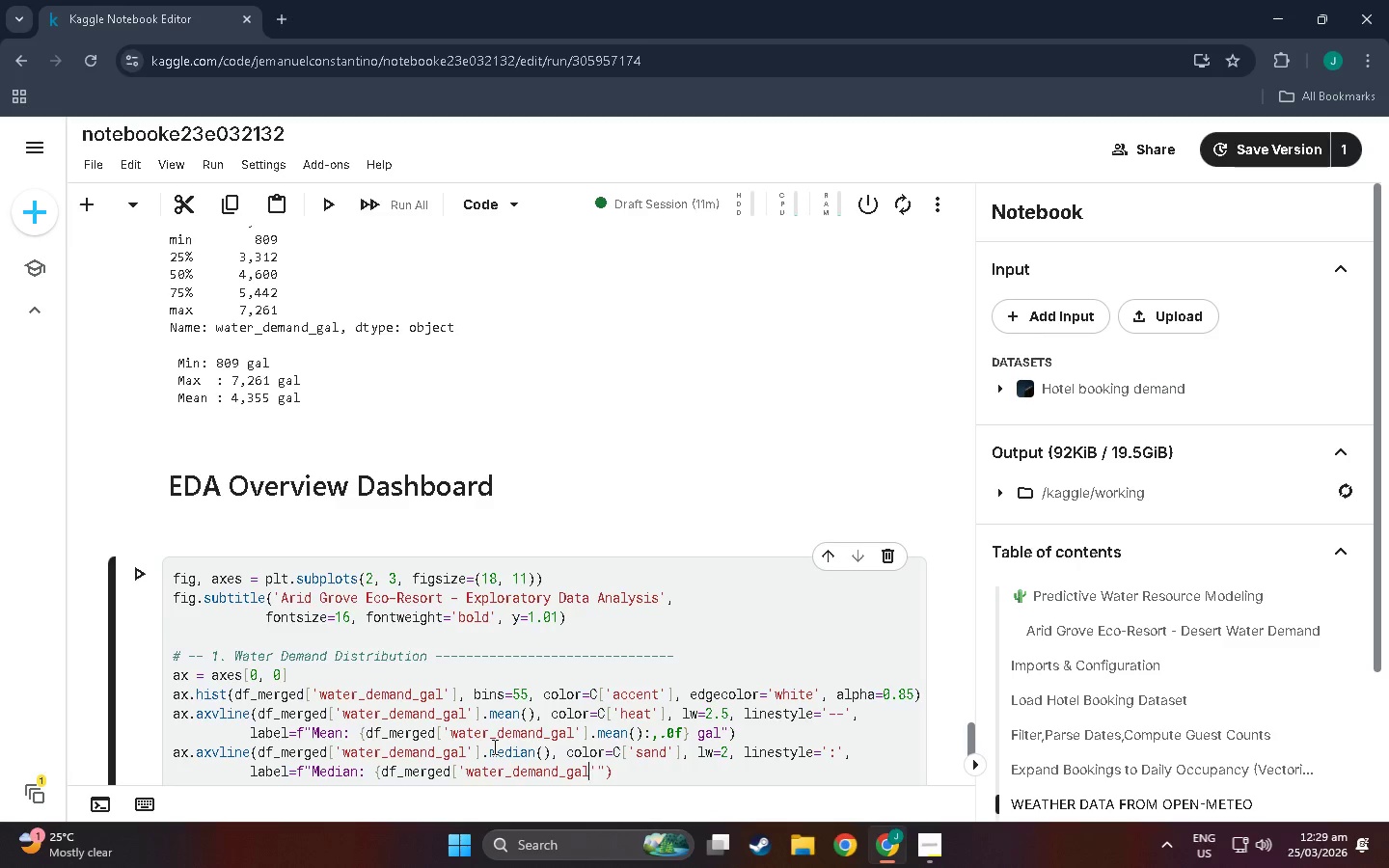 
key(ArrowRight)
 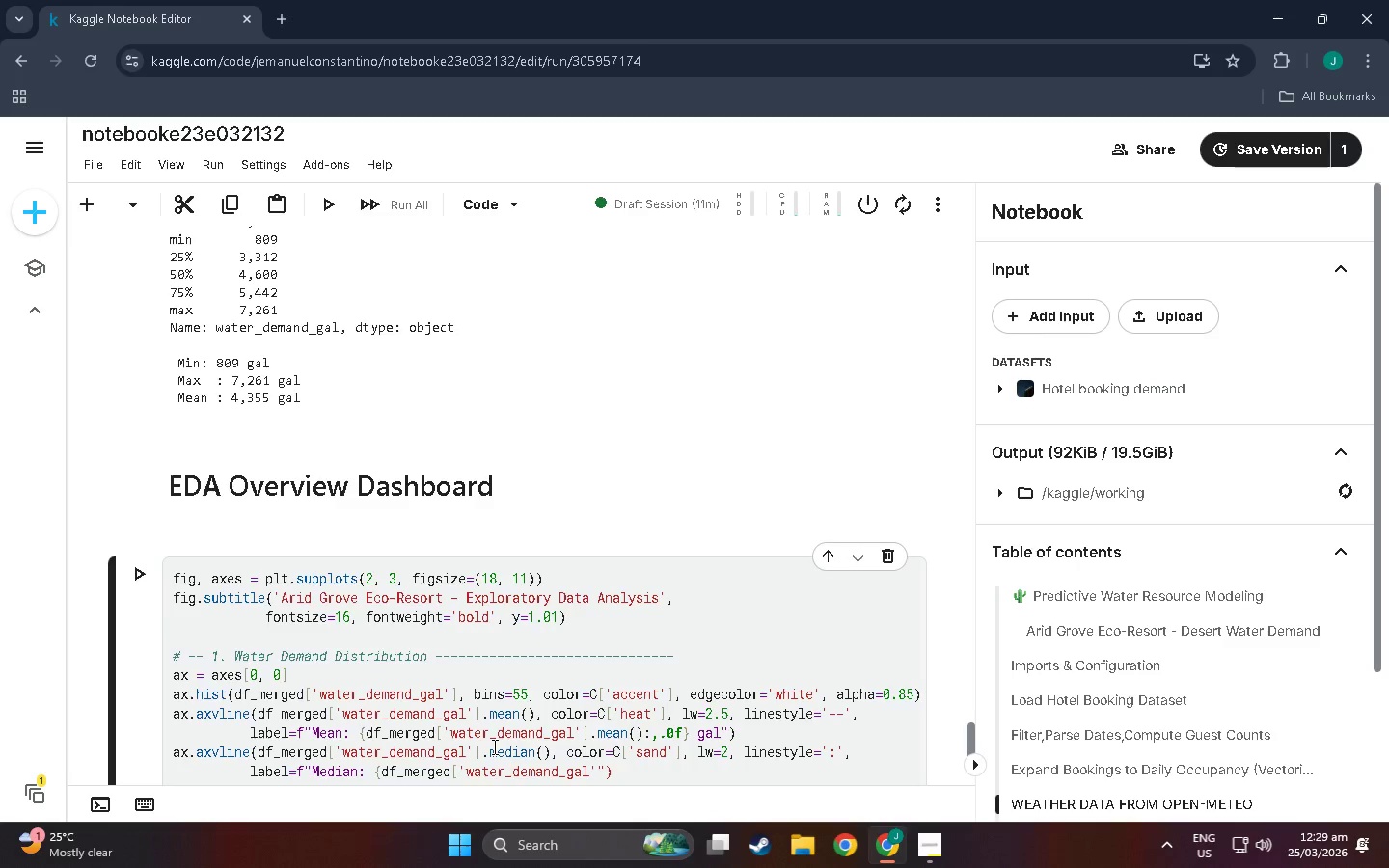 
type(].m,)
key(Backspace)
type(edian())
 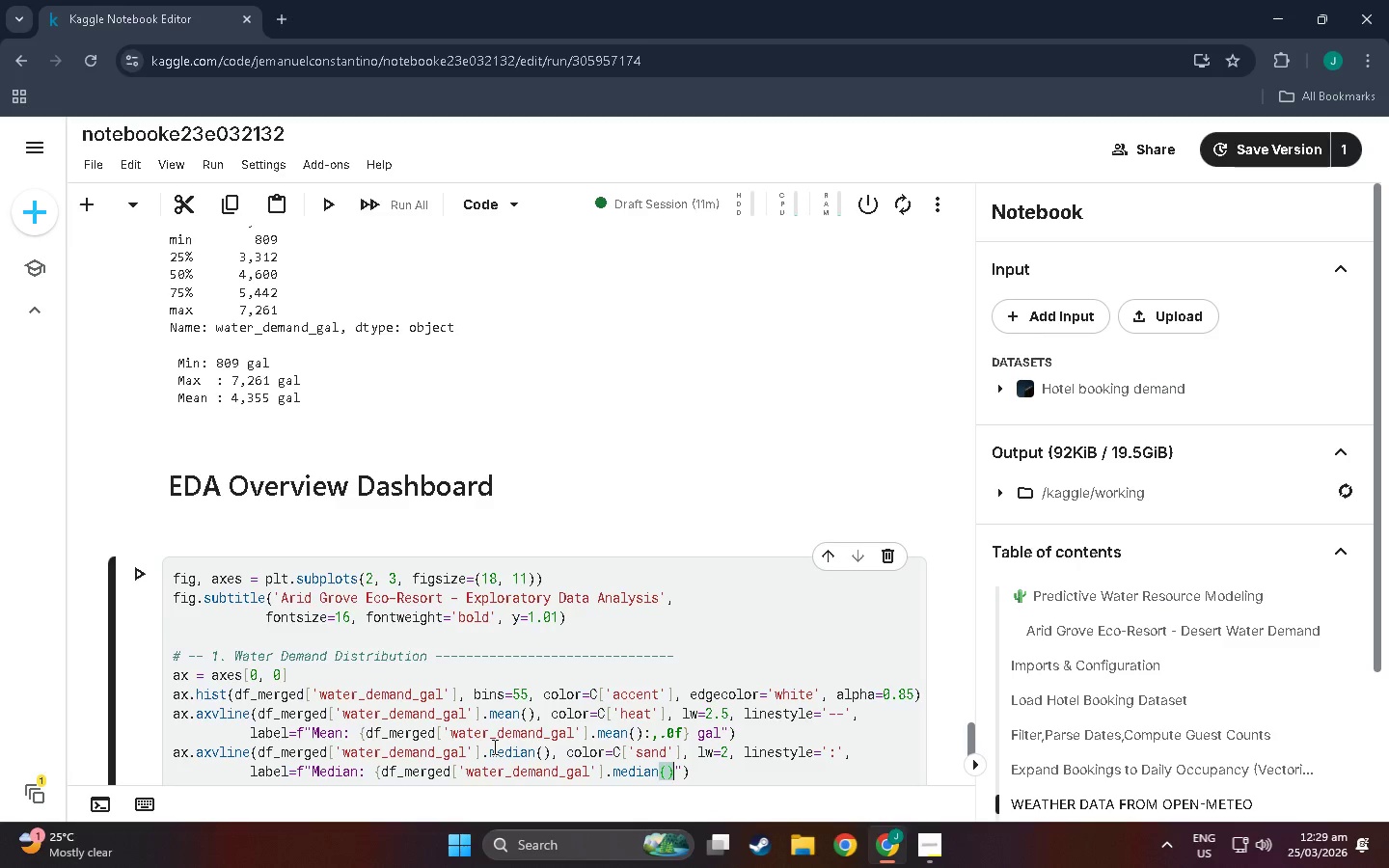 
type(:,.0f)
 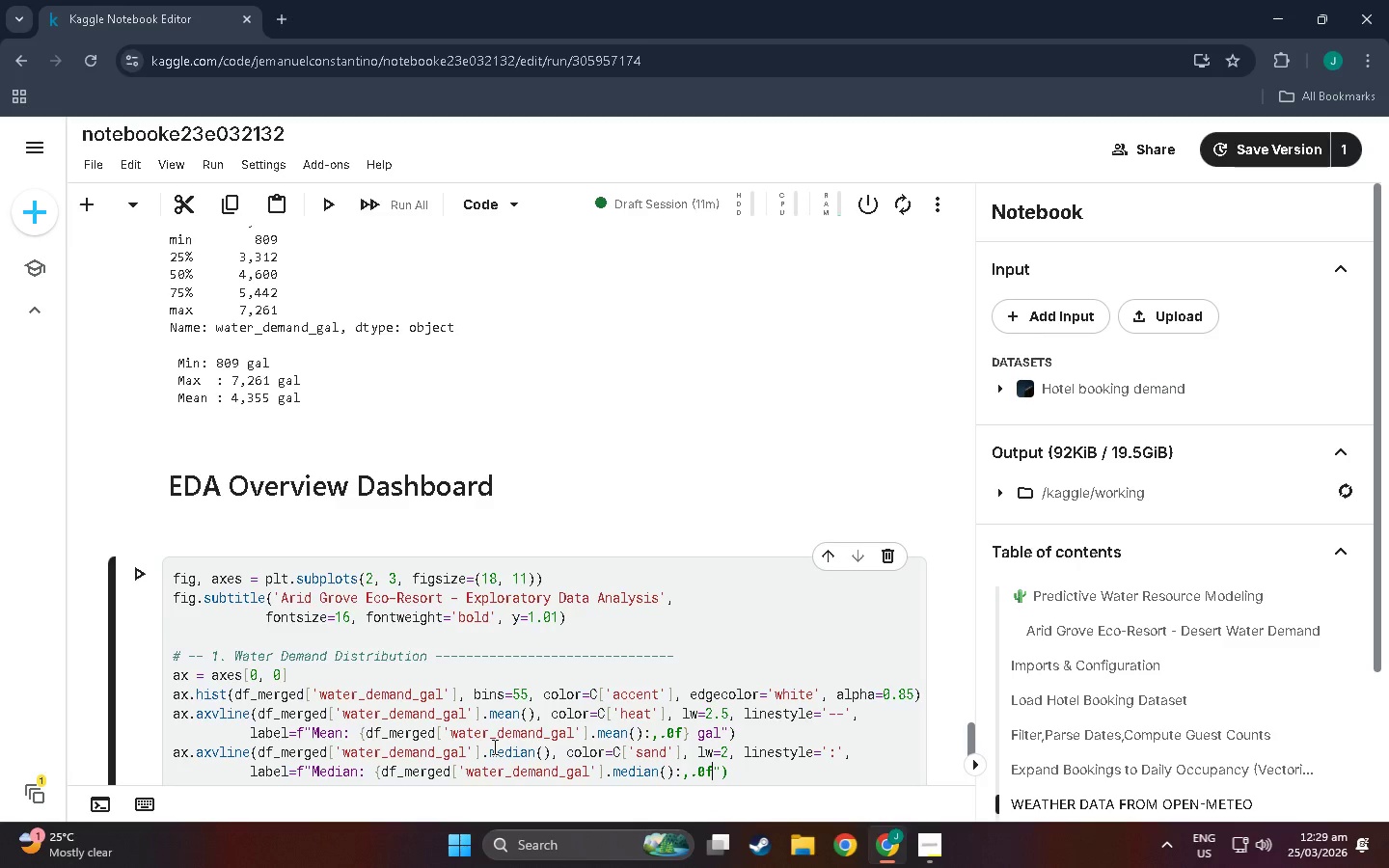 
wait(7.27)
 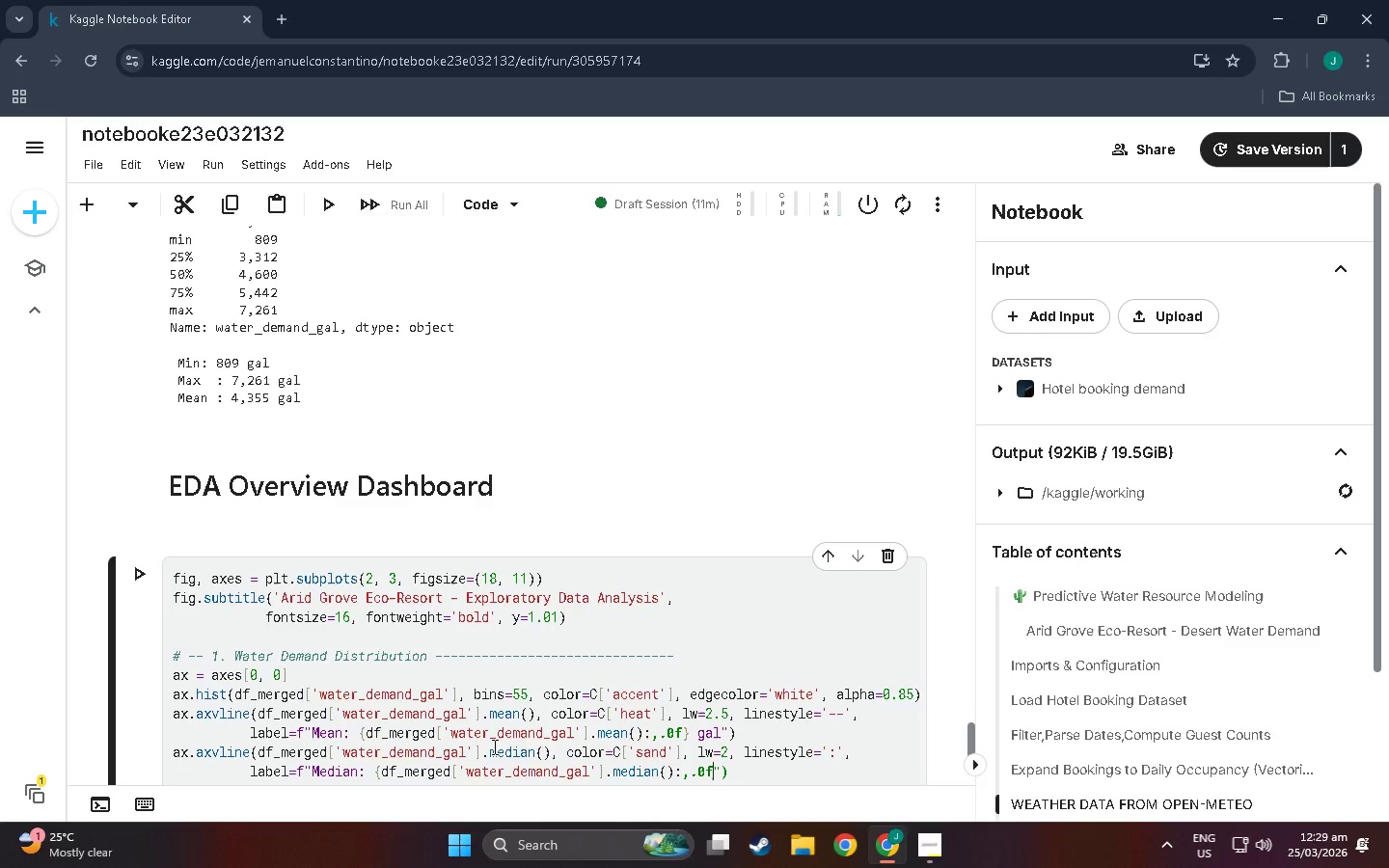 
type(} gal)
 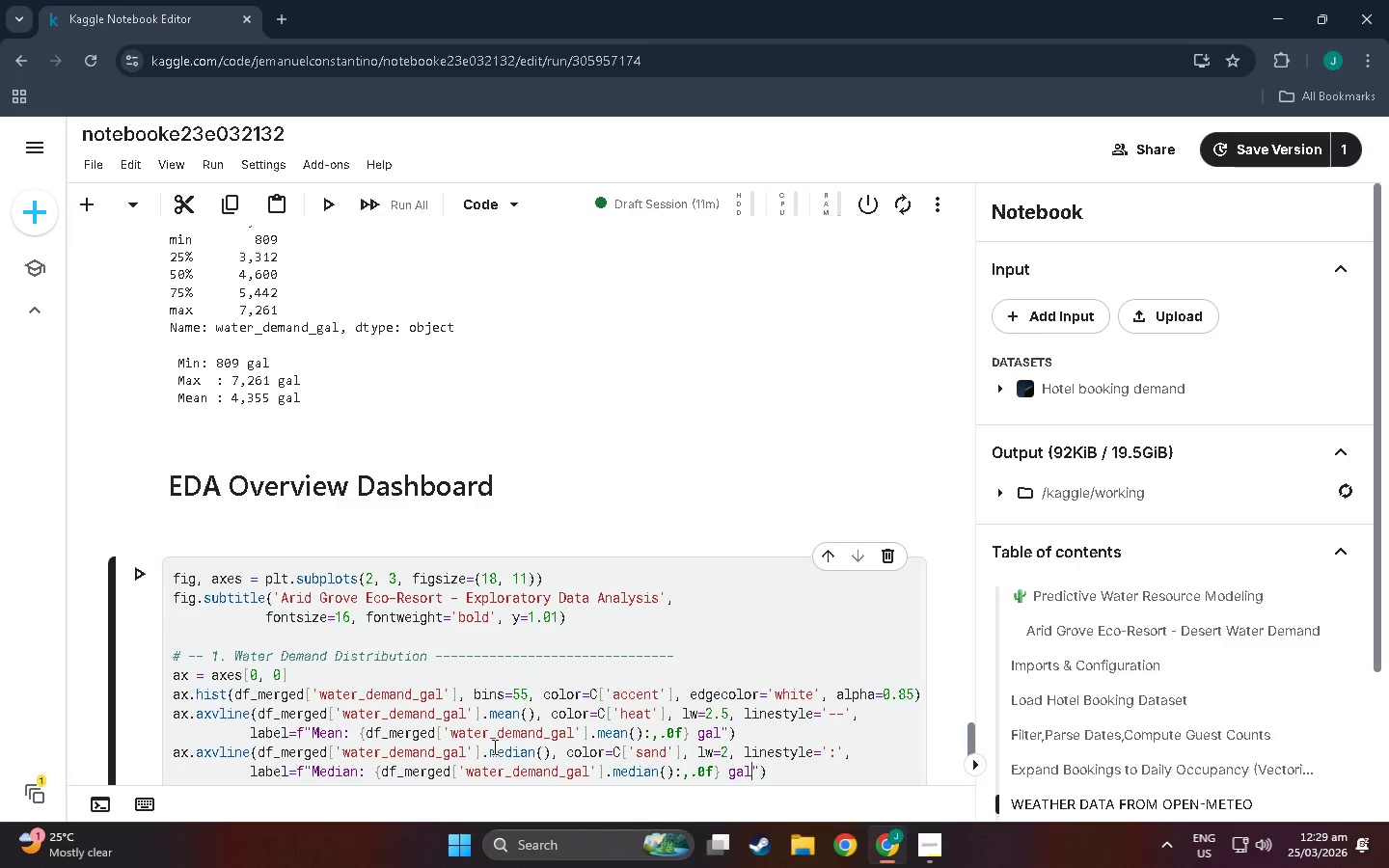 
key(ArrowRight)
 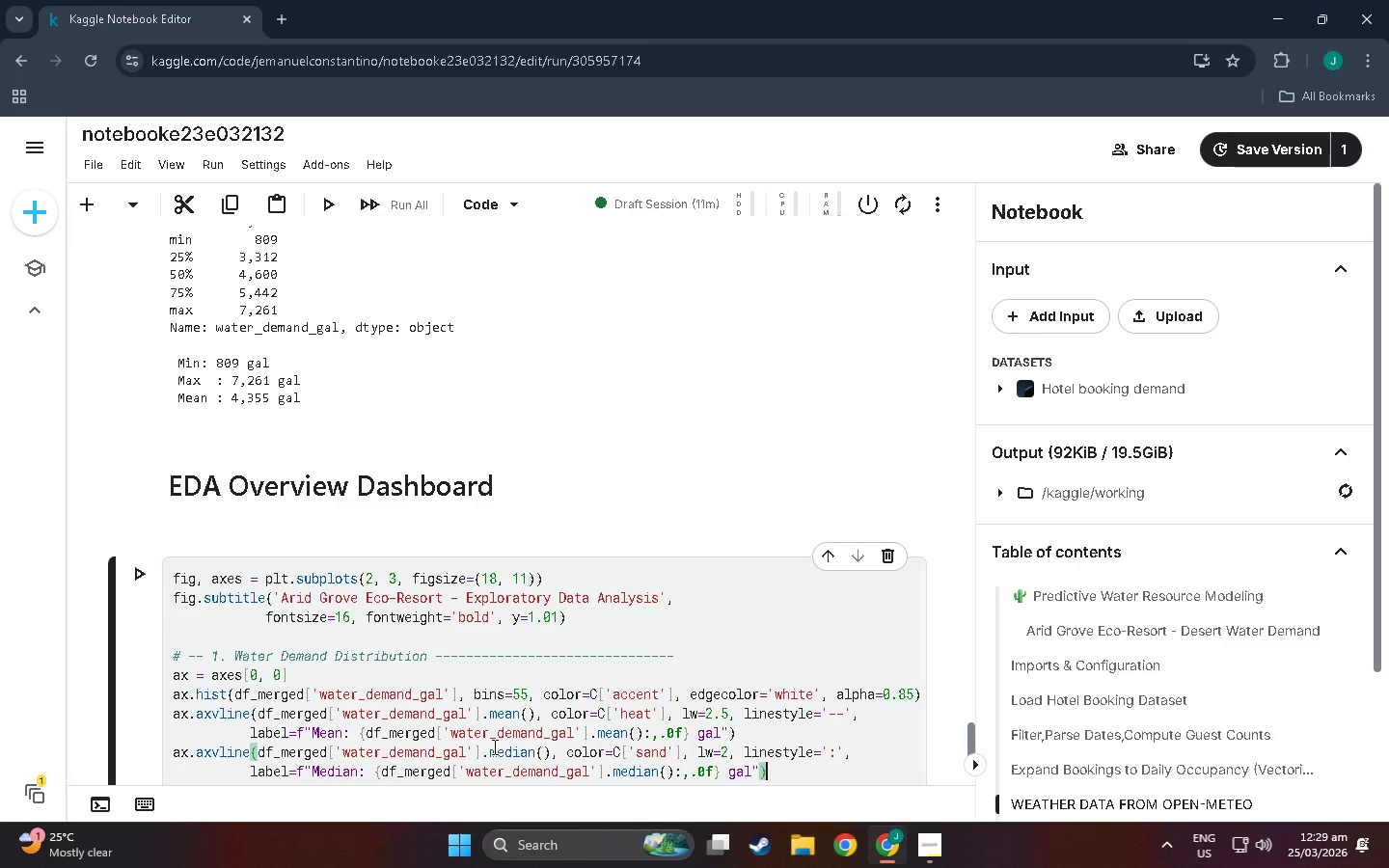 
key(ArrowRight)
 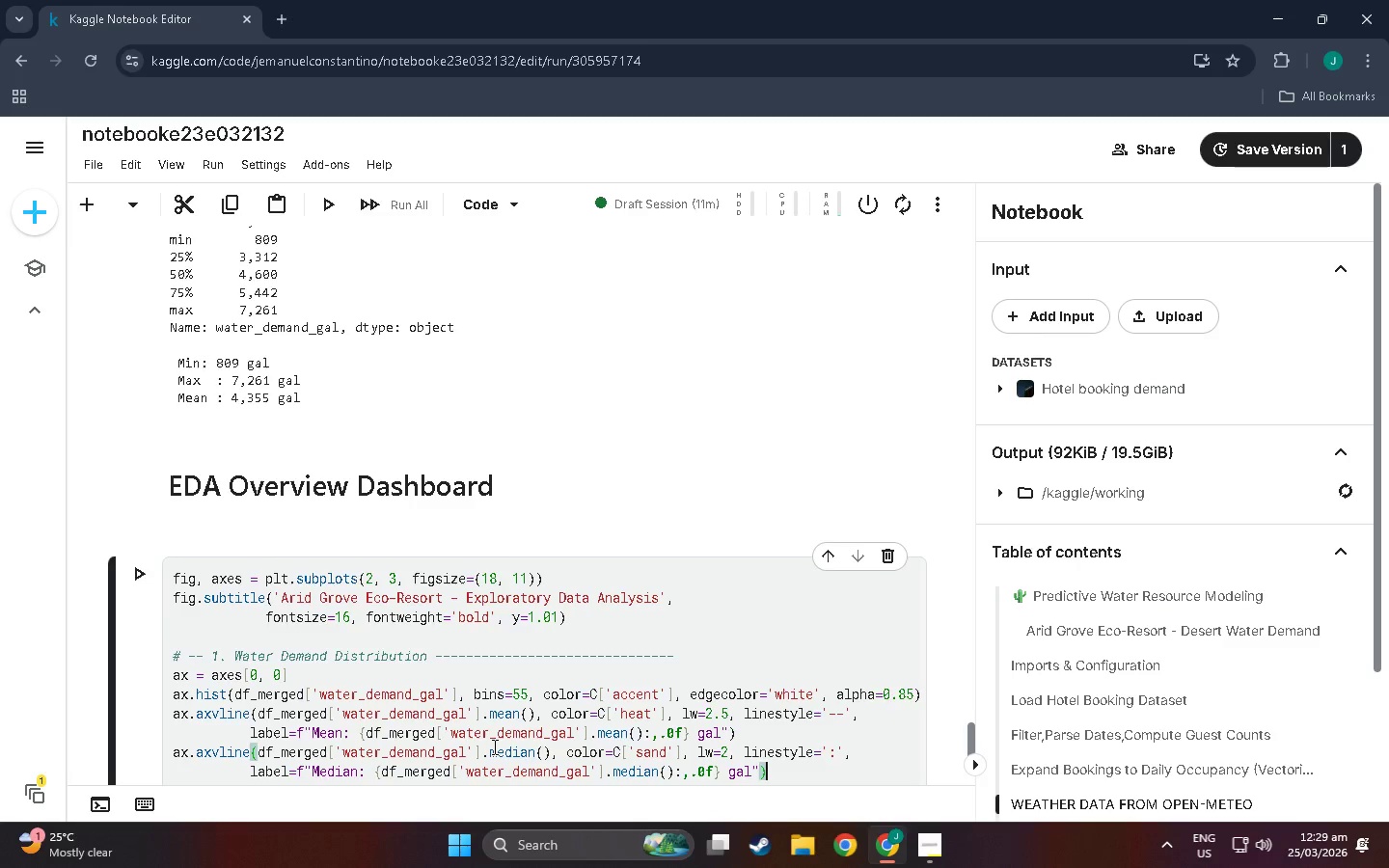 
key(Enter)
 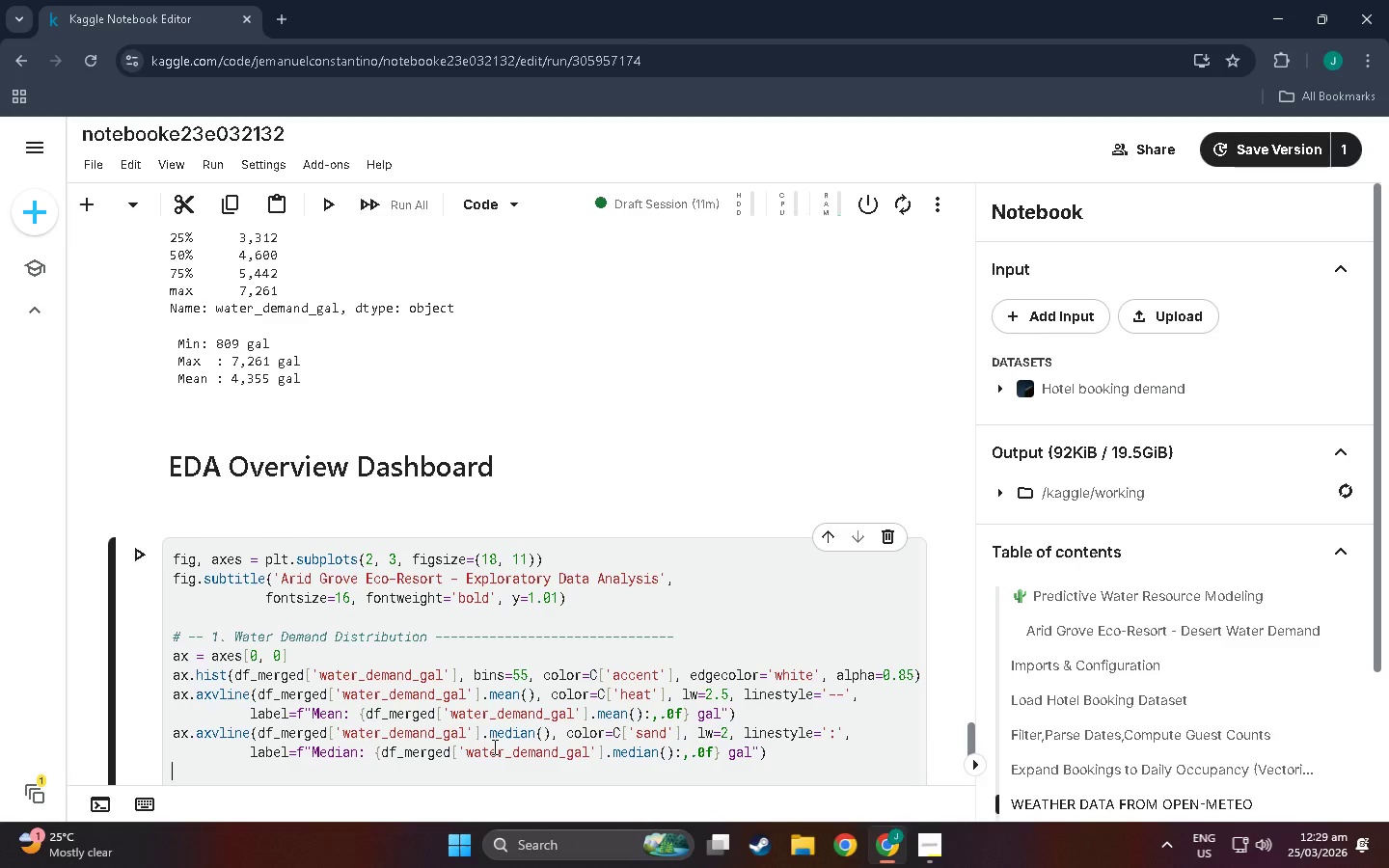 
type(ax.set_til)
key(Backspace)
type(tle('Daily Water Demand)
 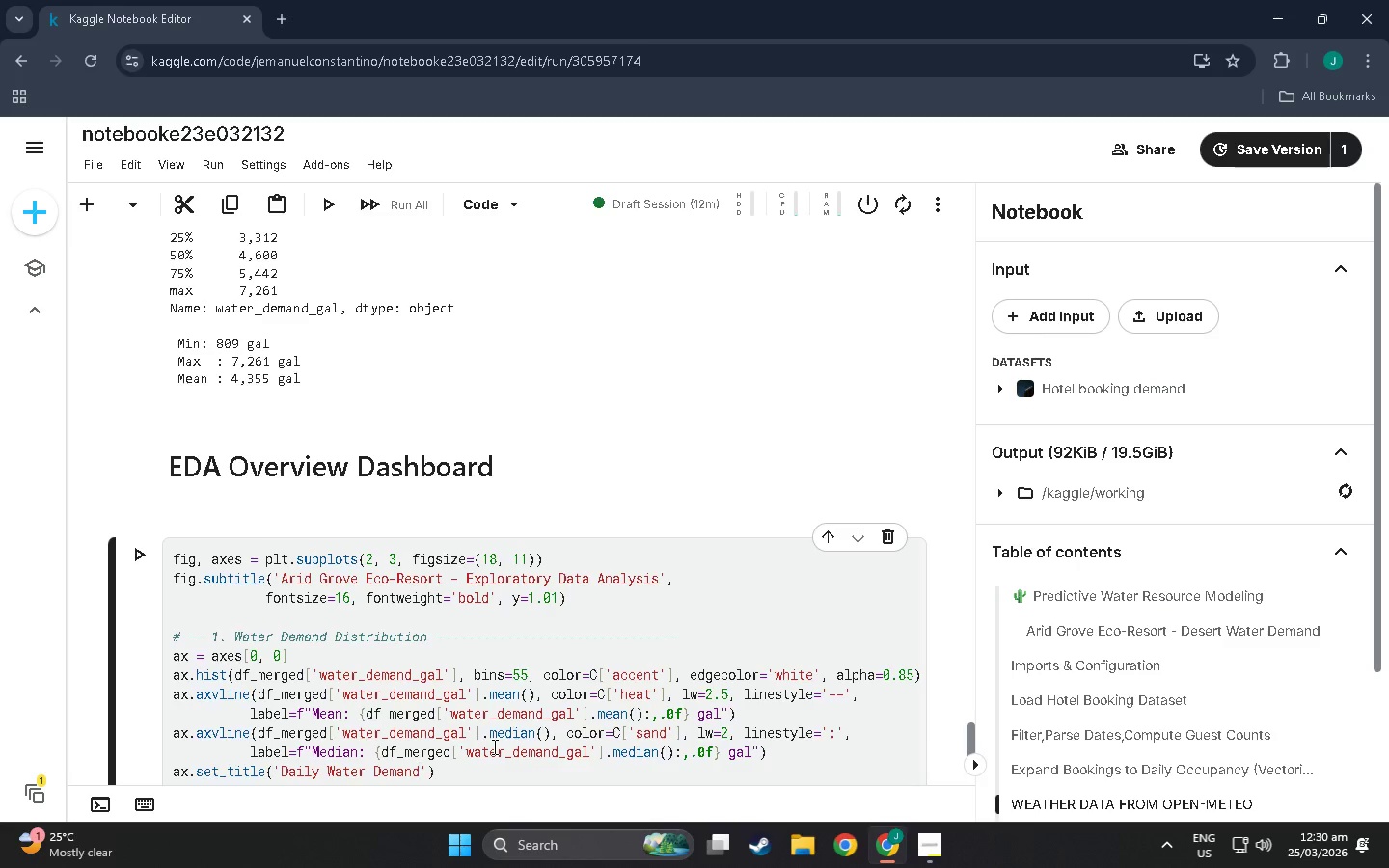 
type( Distribution)
 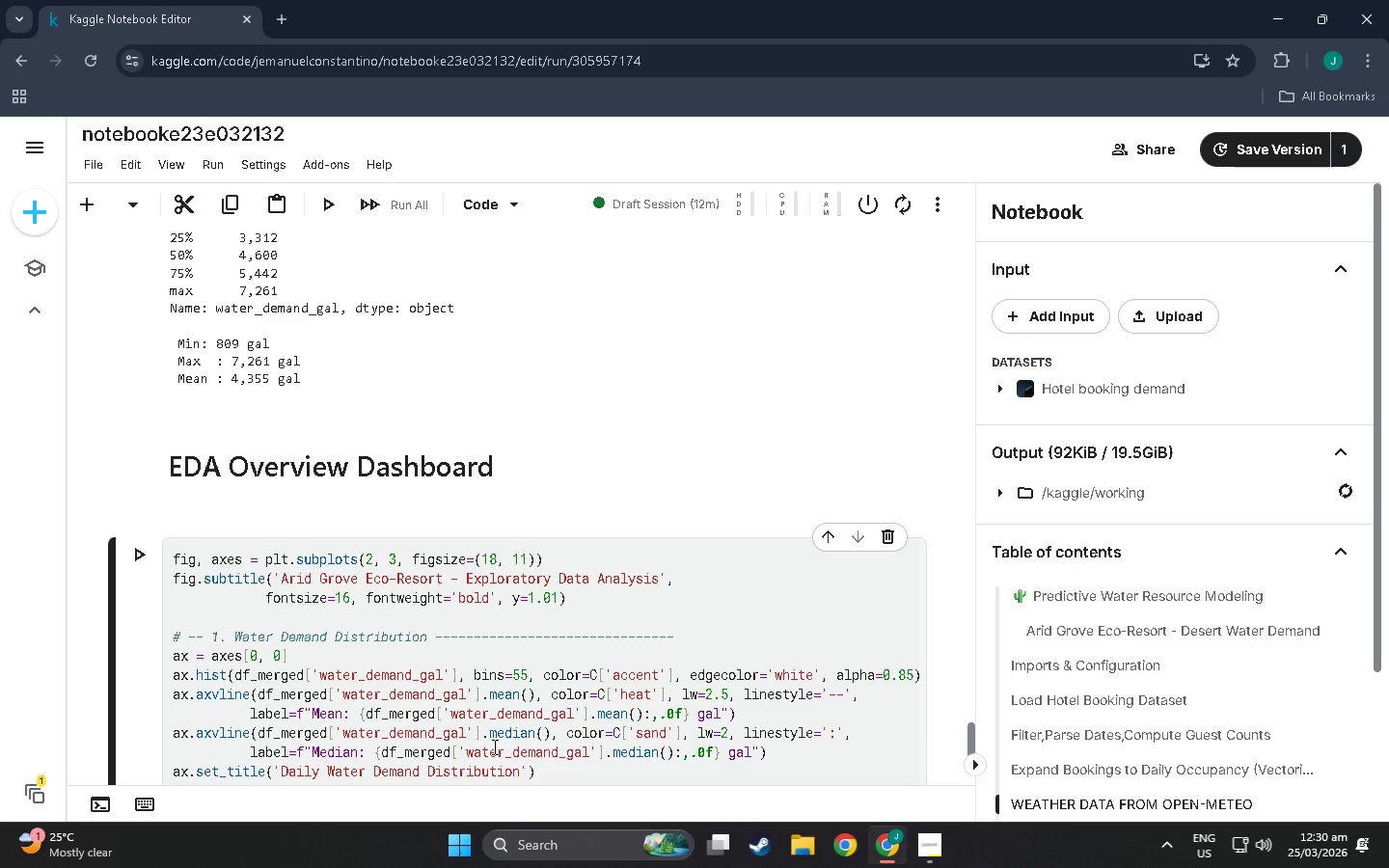 
key(ArrowRight)
 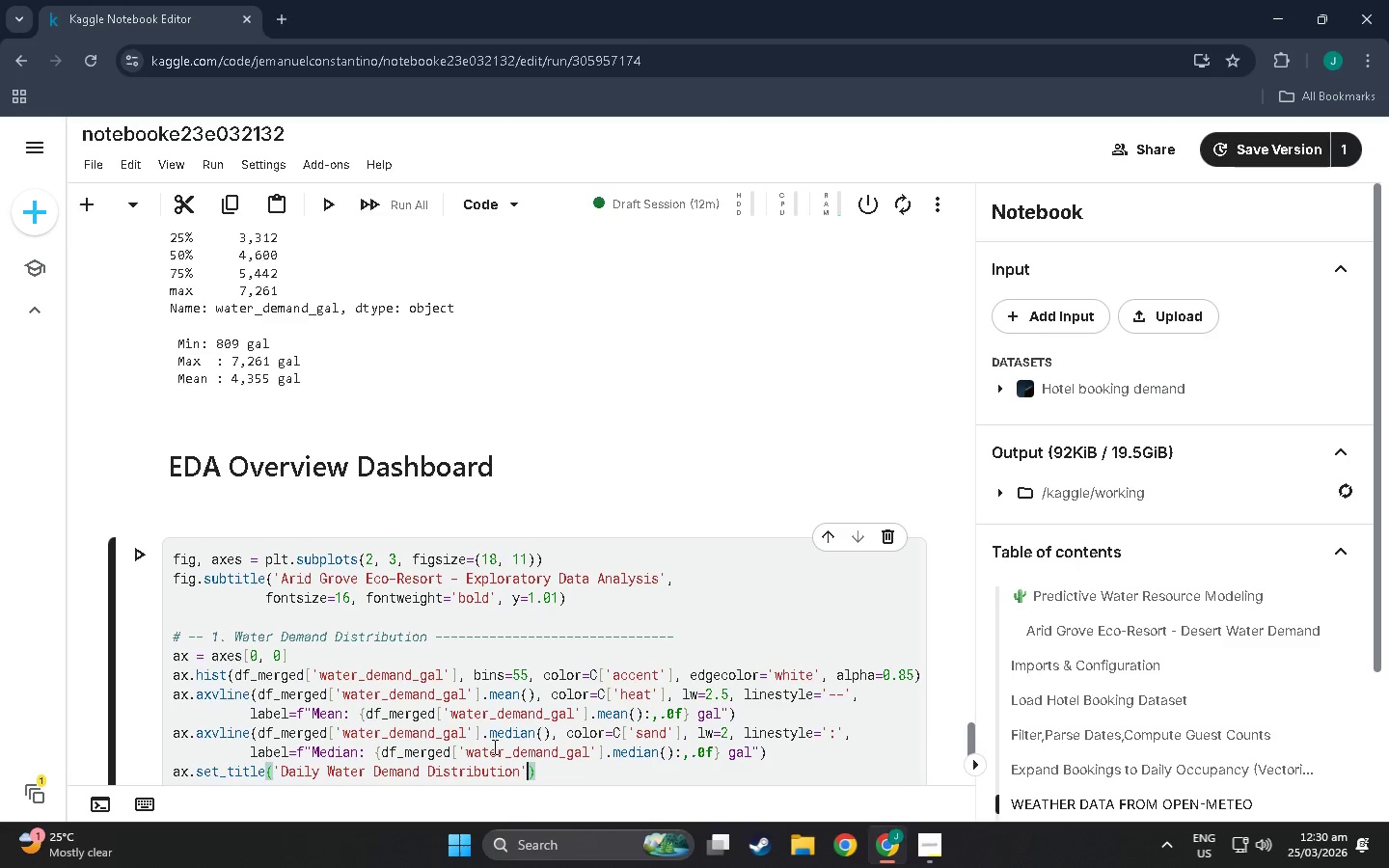 
type(, fontweight='bold)
 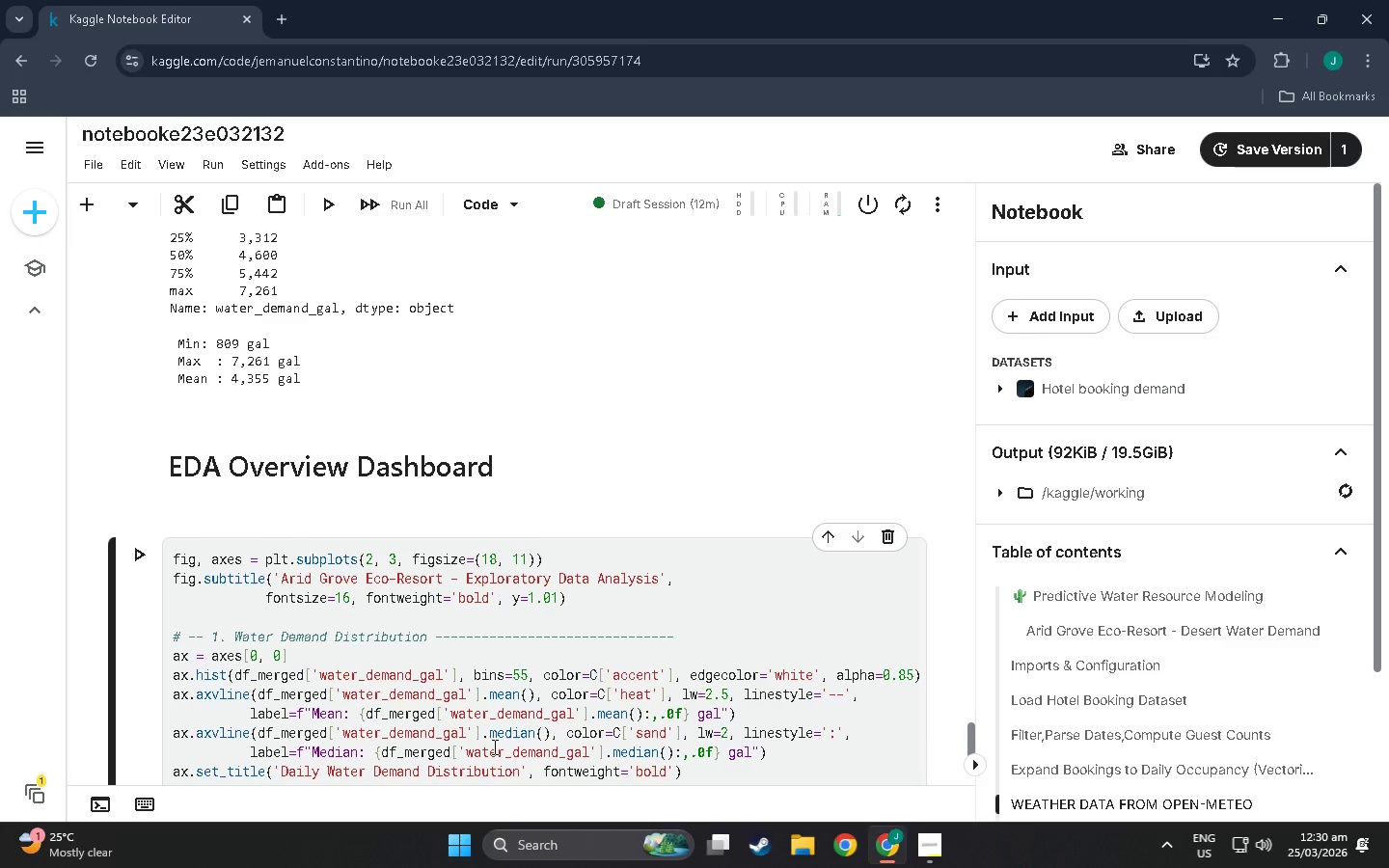 
key(ArrowRight)
 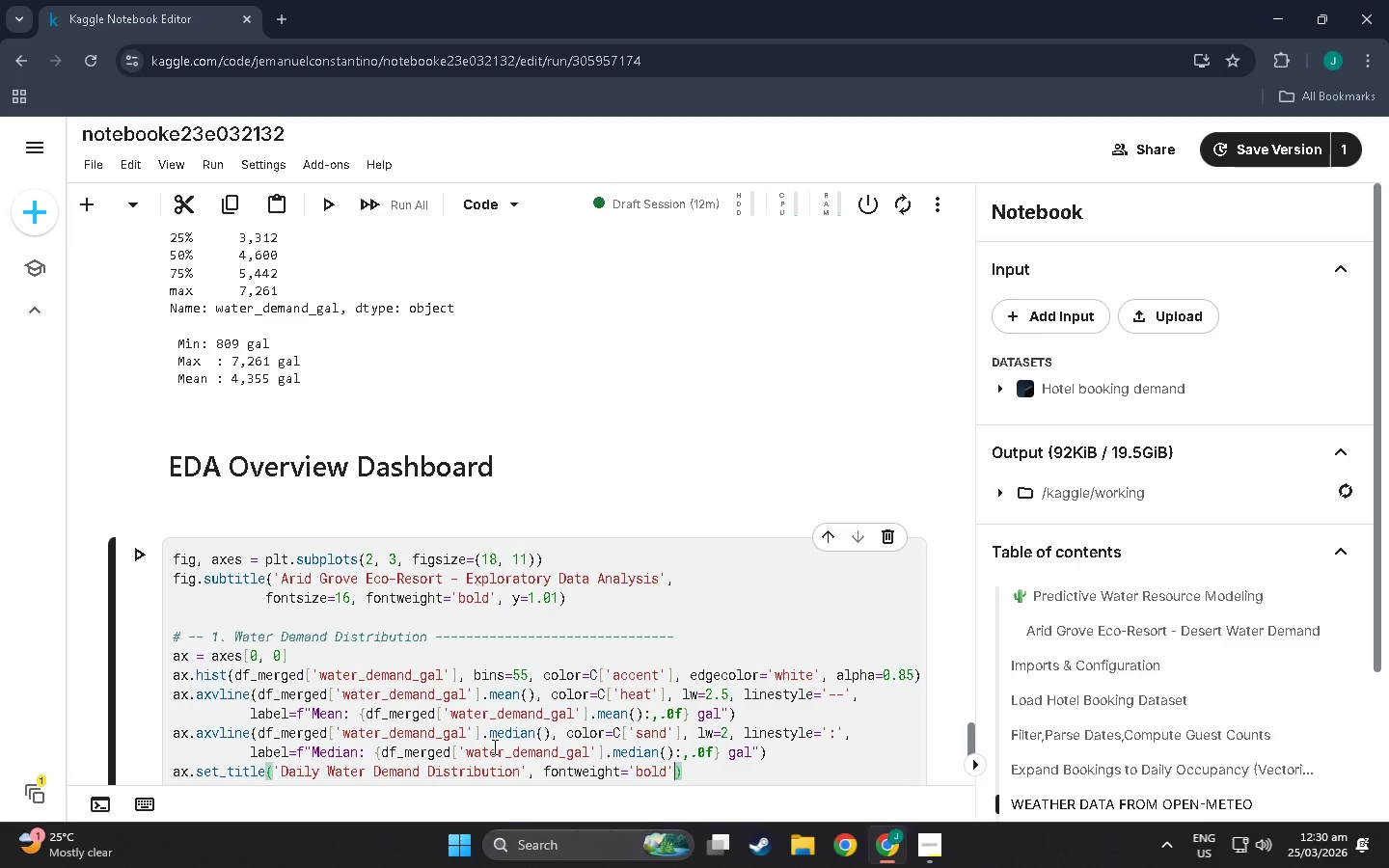 
key(ArrowRight)
 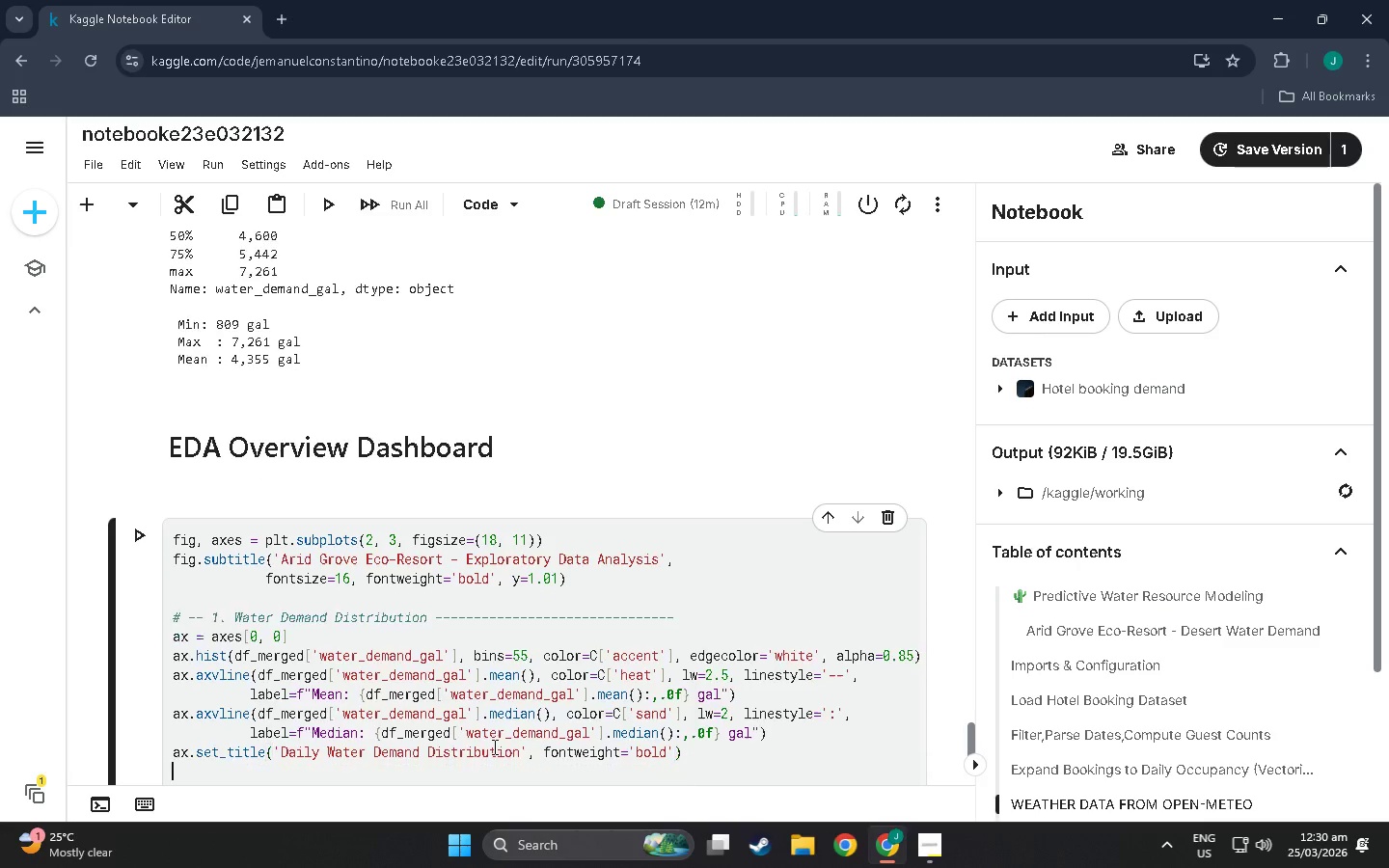 
key(Enter)
 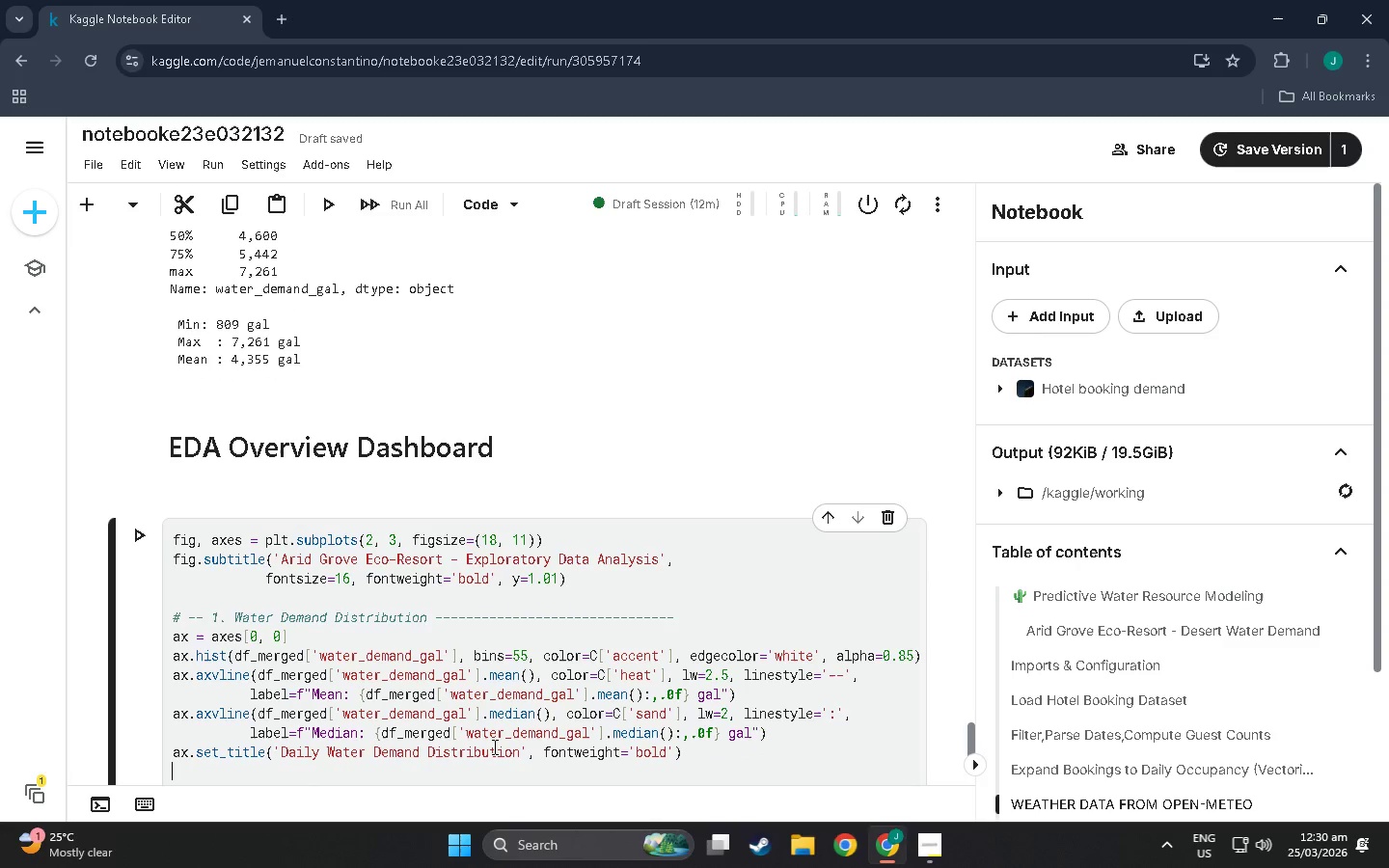 
type(ax,s)
key(Backspace)
key(Backspace)
type(.set_xlabel(')
 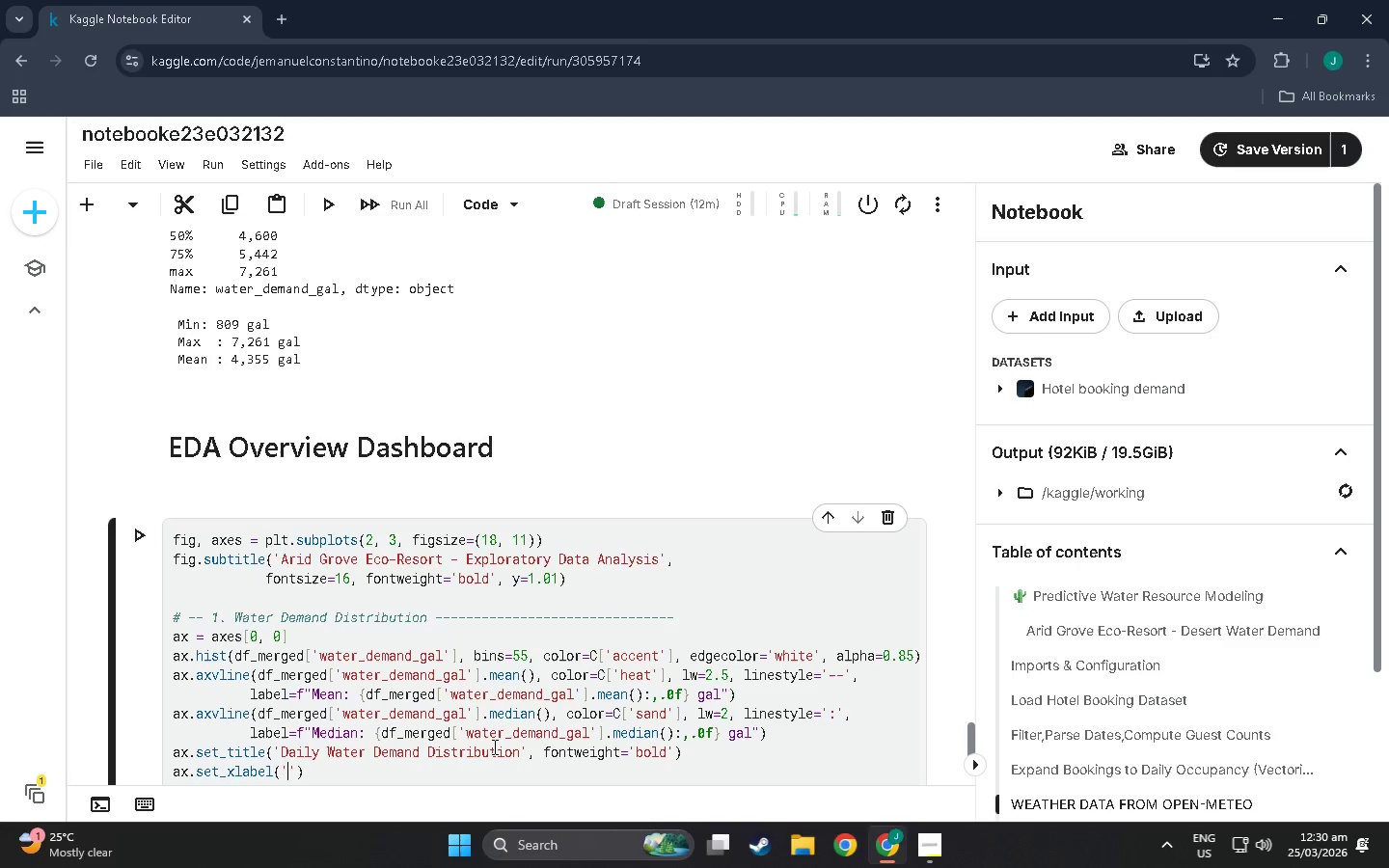 
type(Gallons/d)
key(Backspace)
type(Day)
 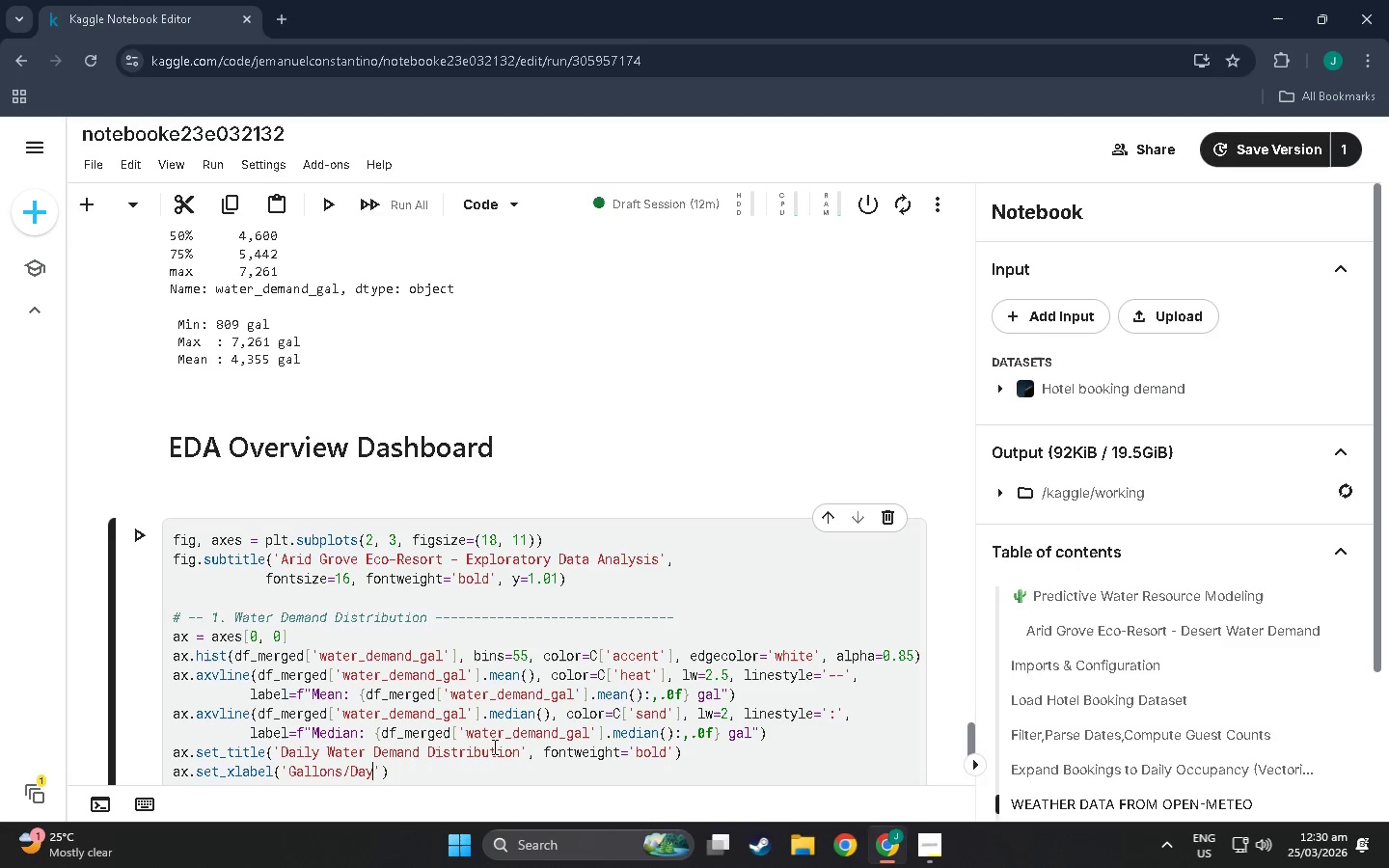 
key(ArrowRight)
 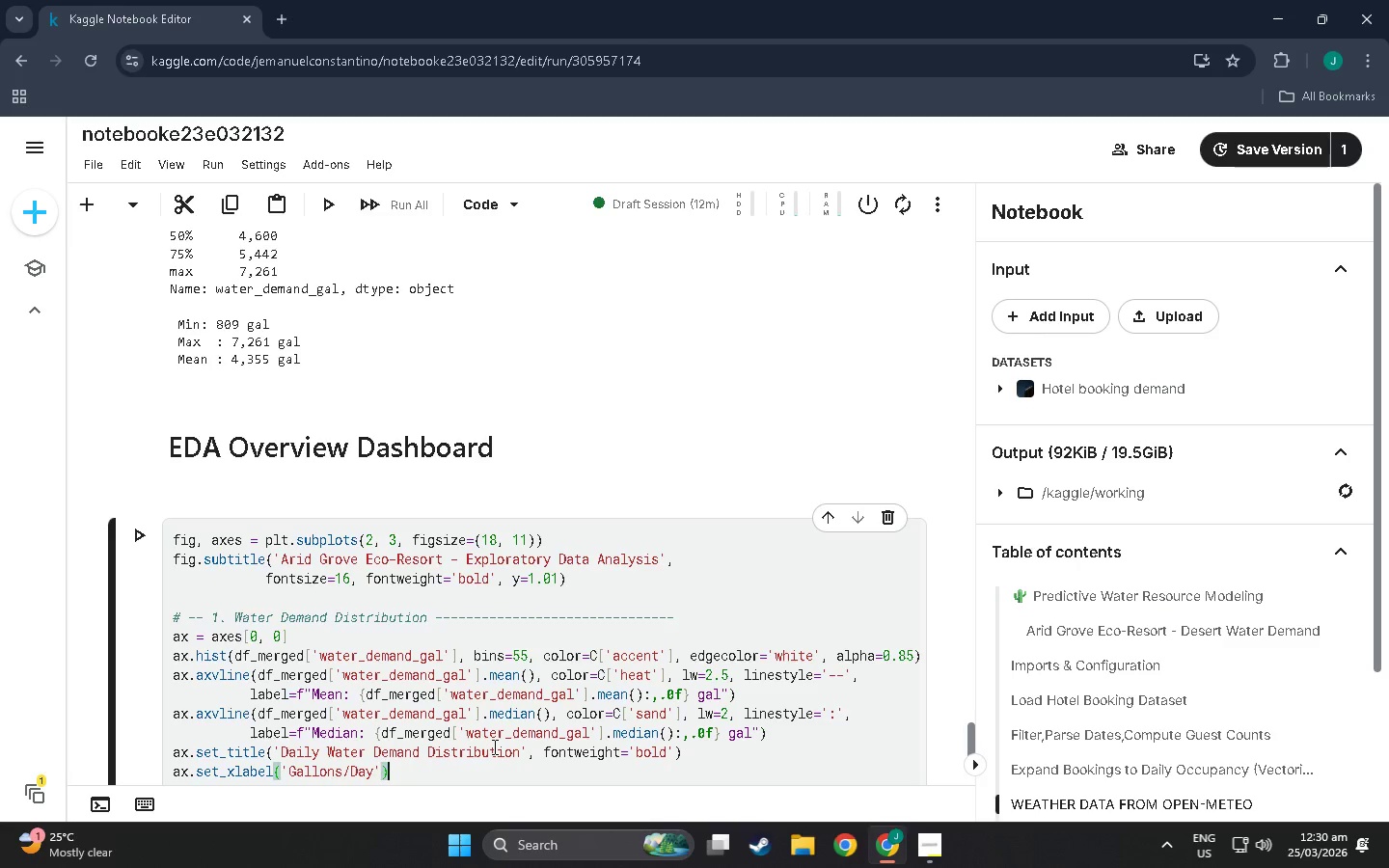 
key(ArrowRight)
 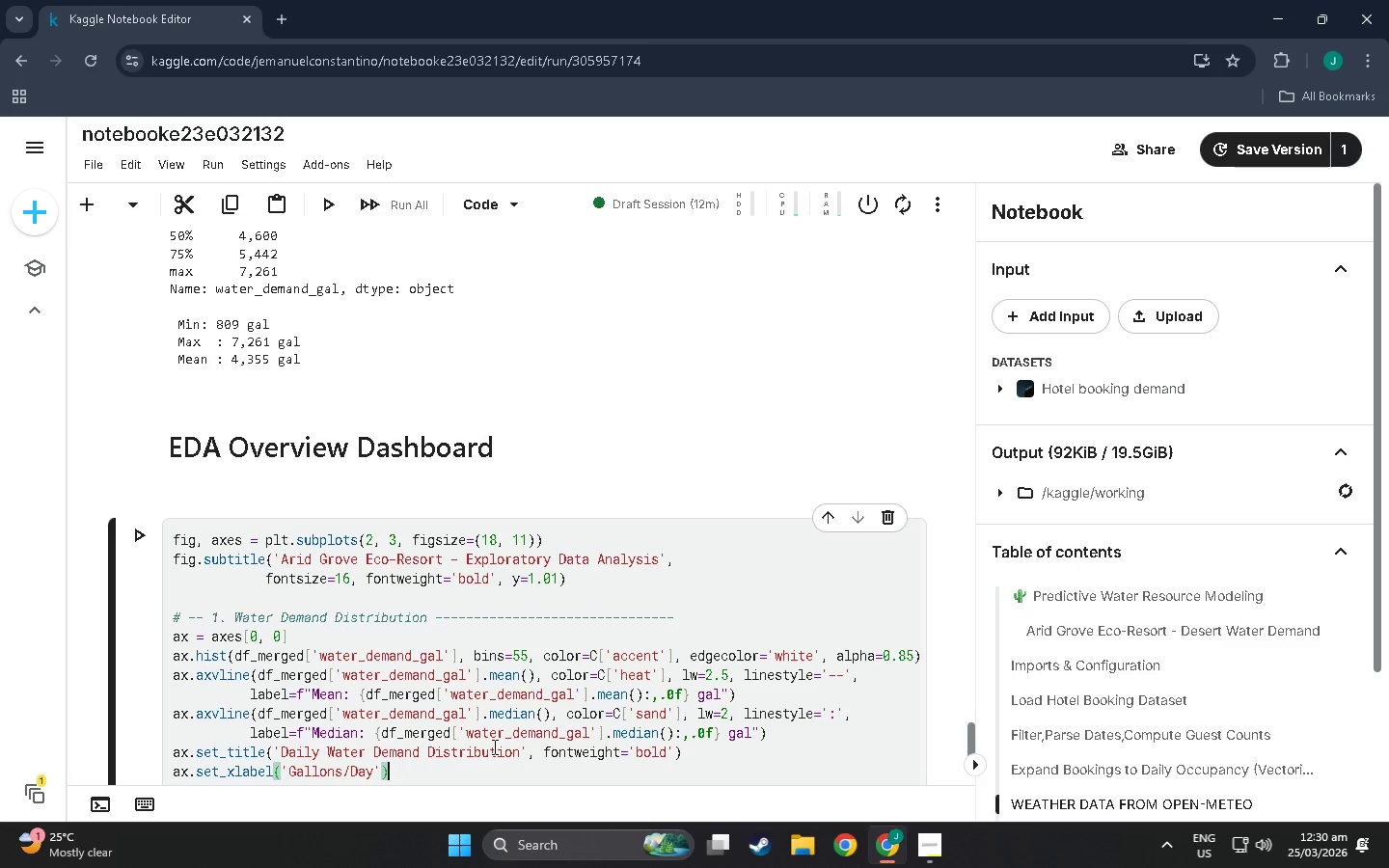 
type(; ax.set_ylabel)
 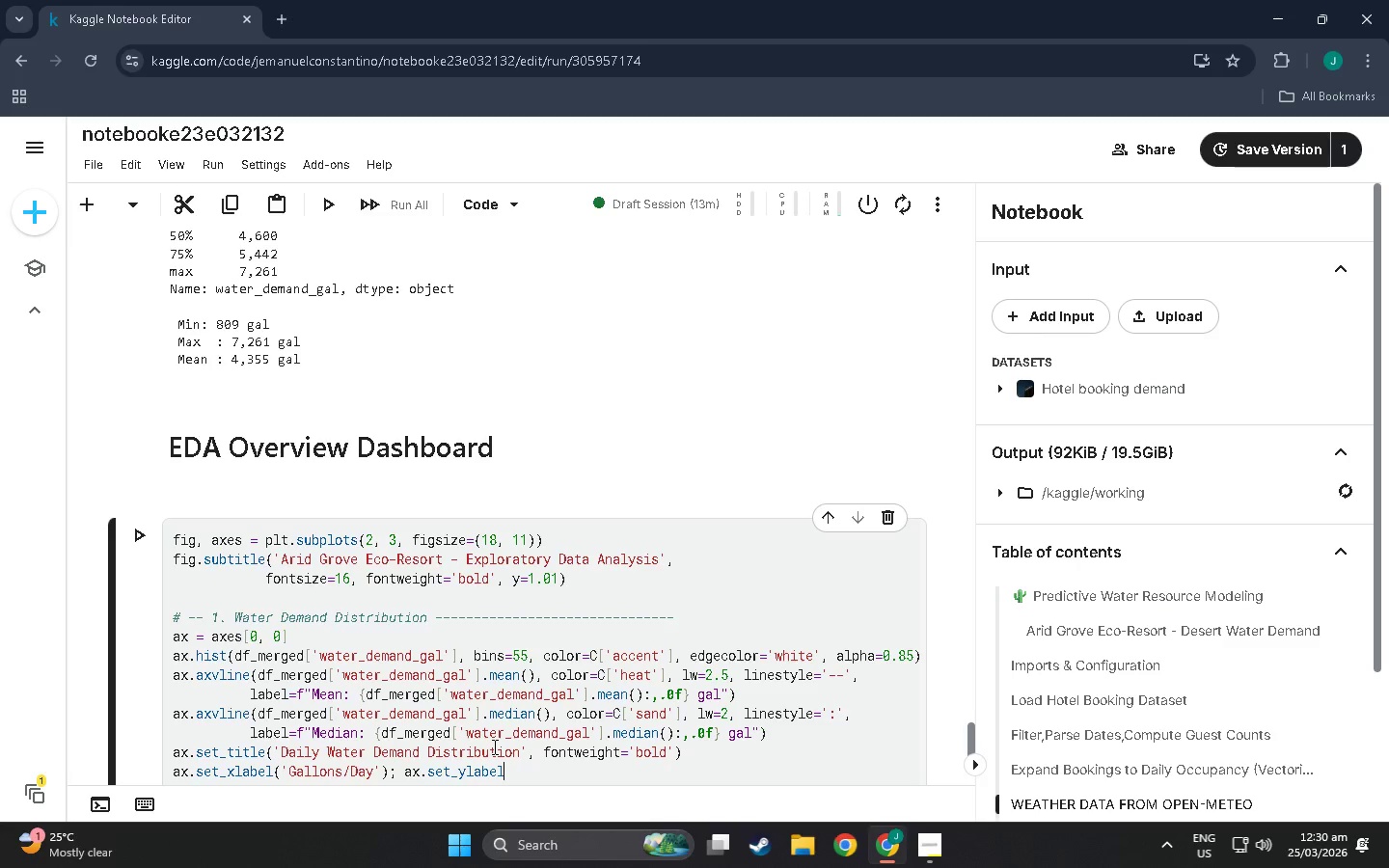 
type(('Frequency )
key(Backspace)
 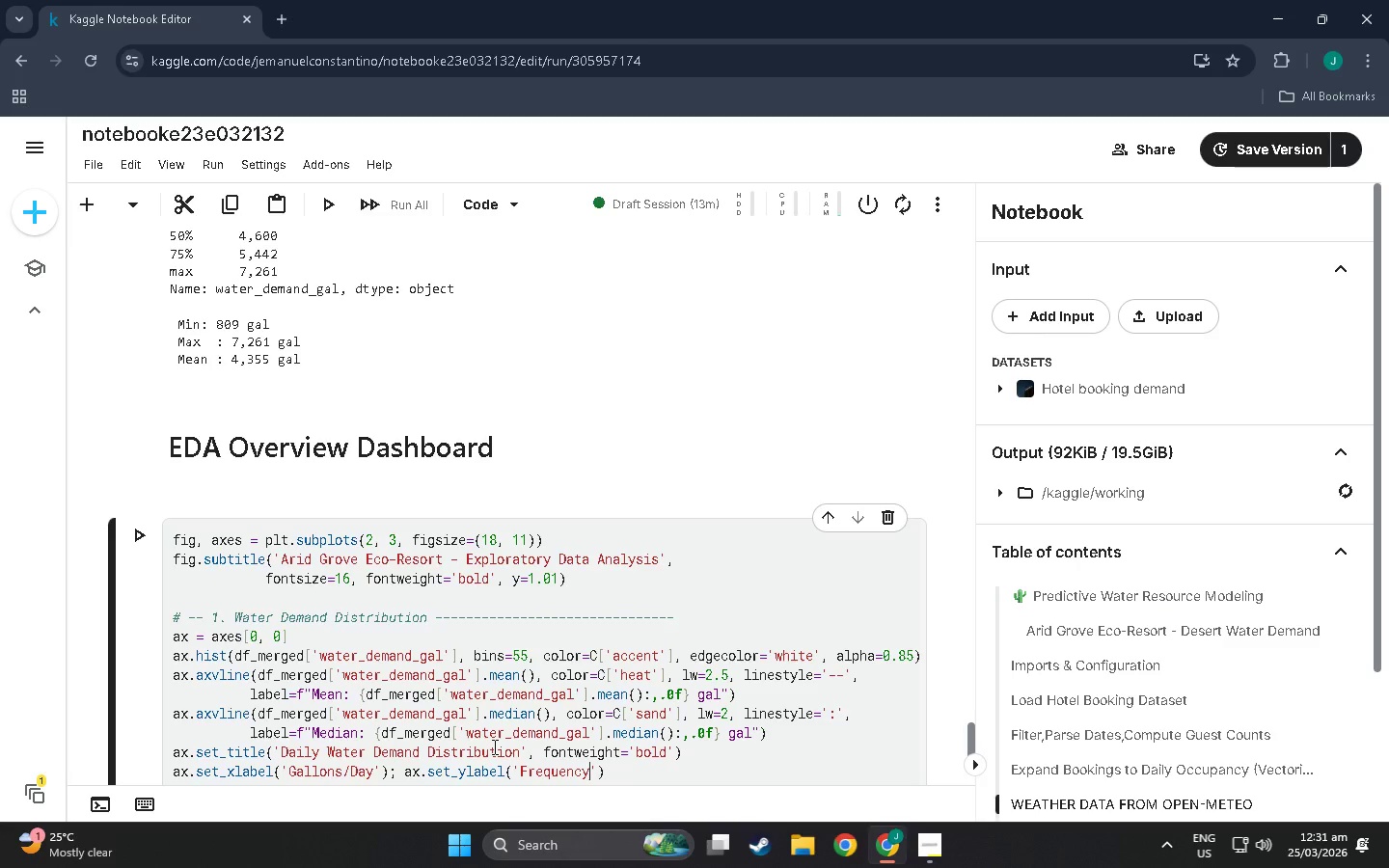 
wait(8.47)
 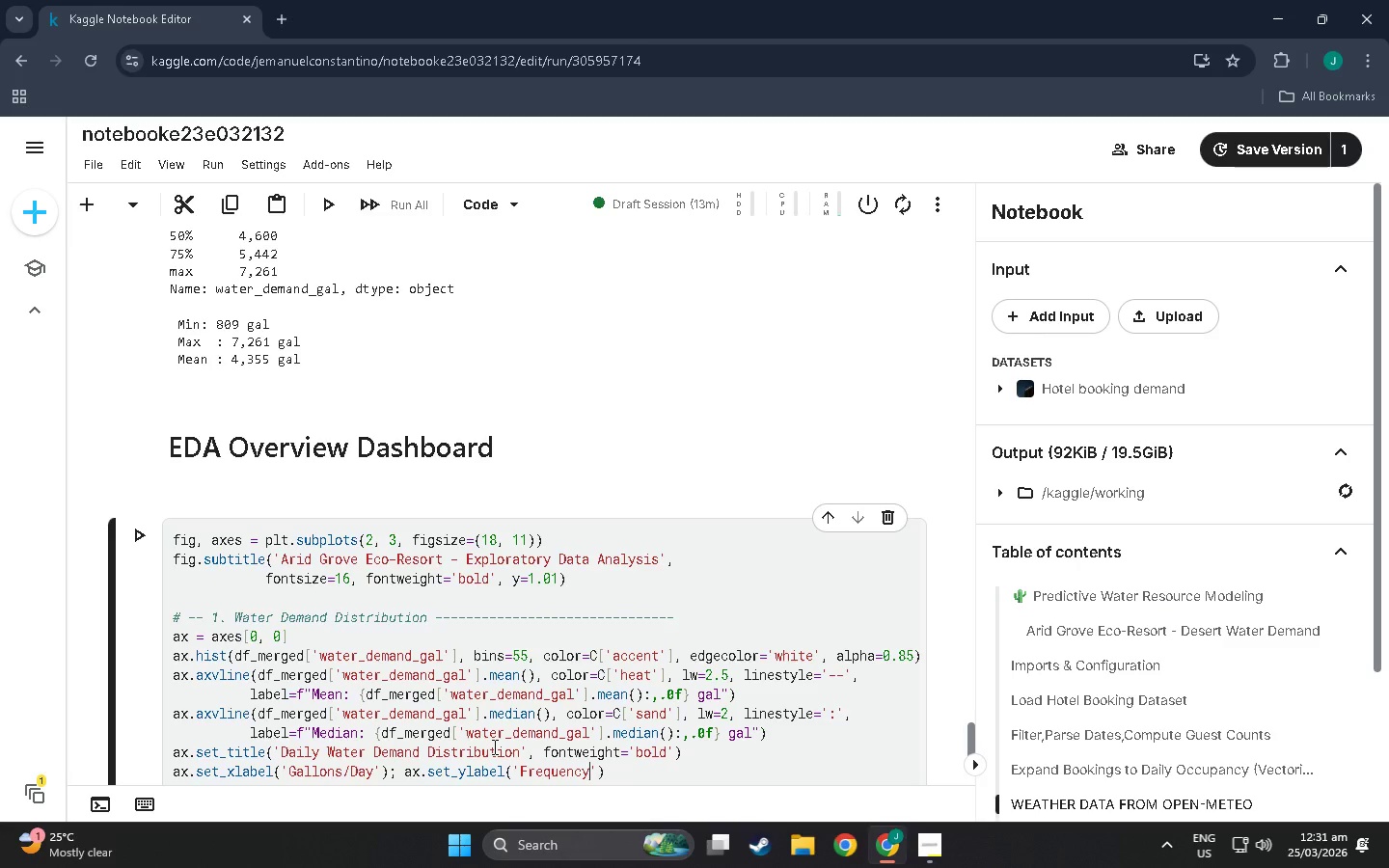 
key(ArrowRight)
 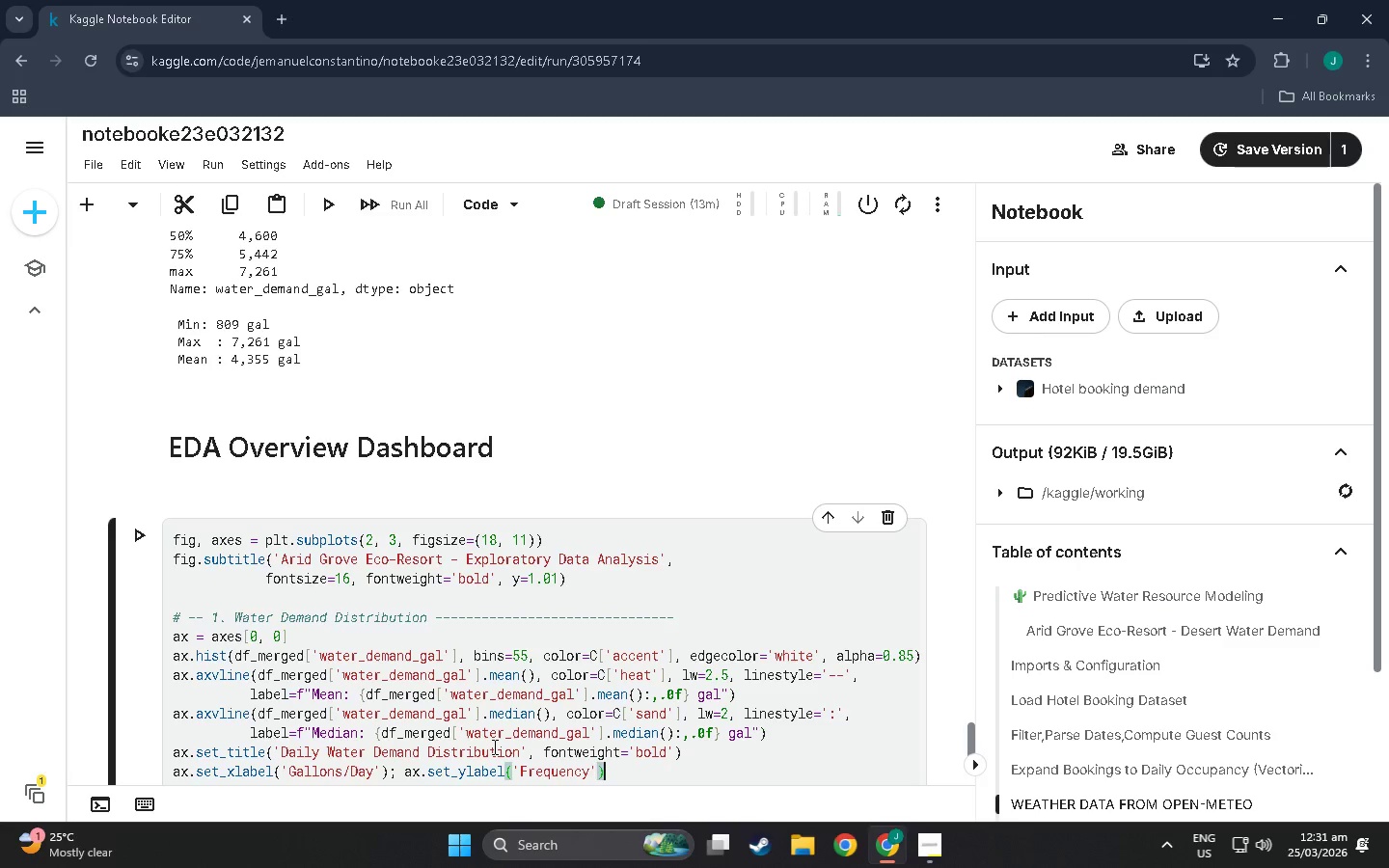 
key(ArrowRight)
 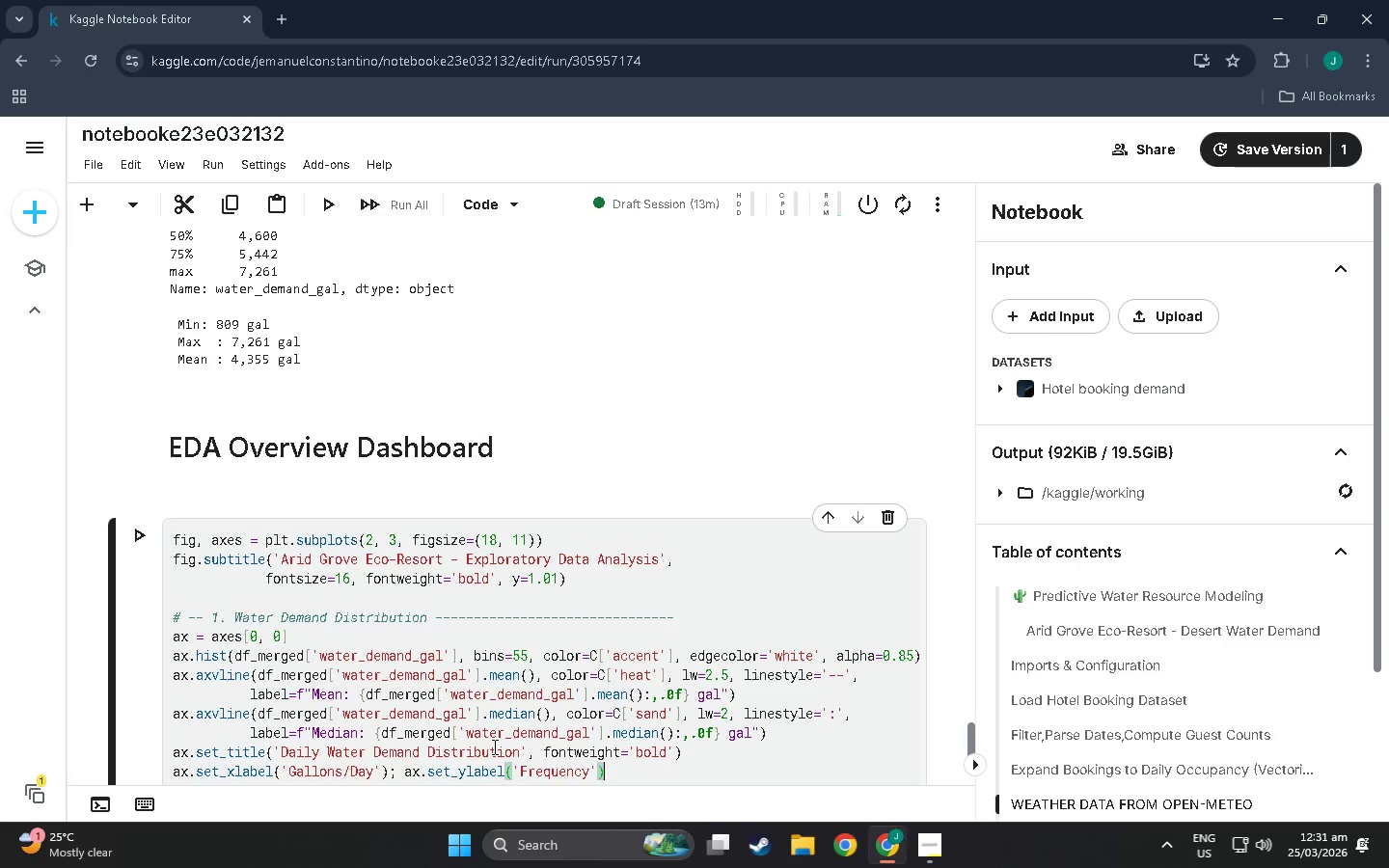 
key(Enter)
 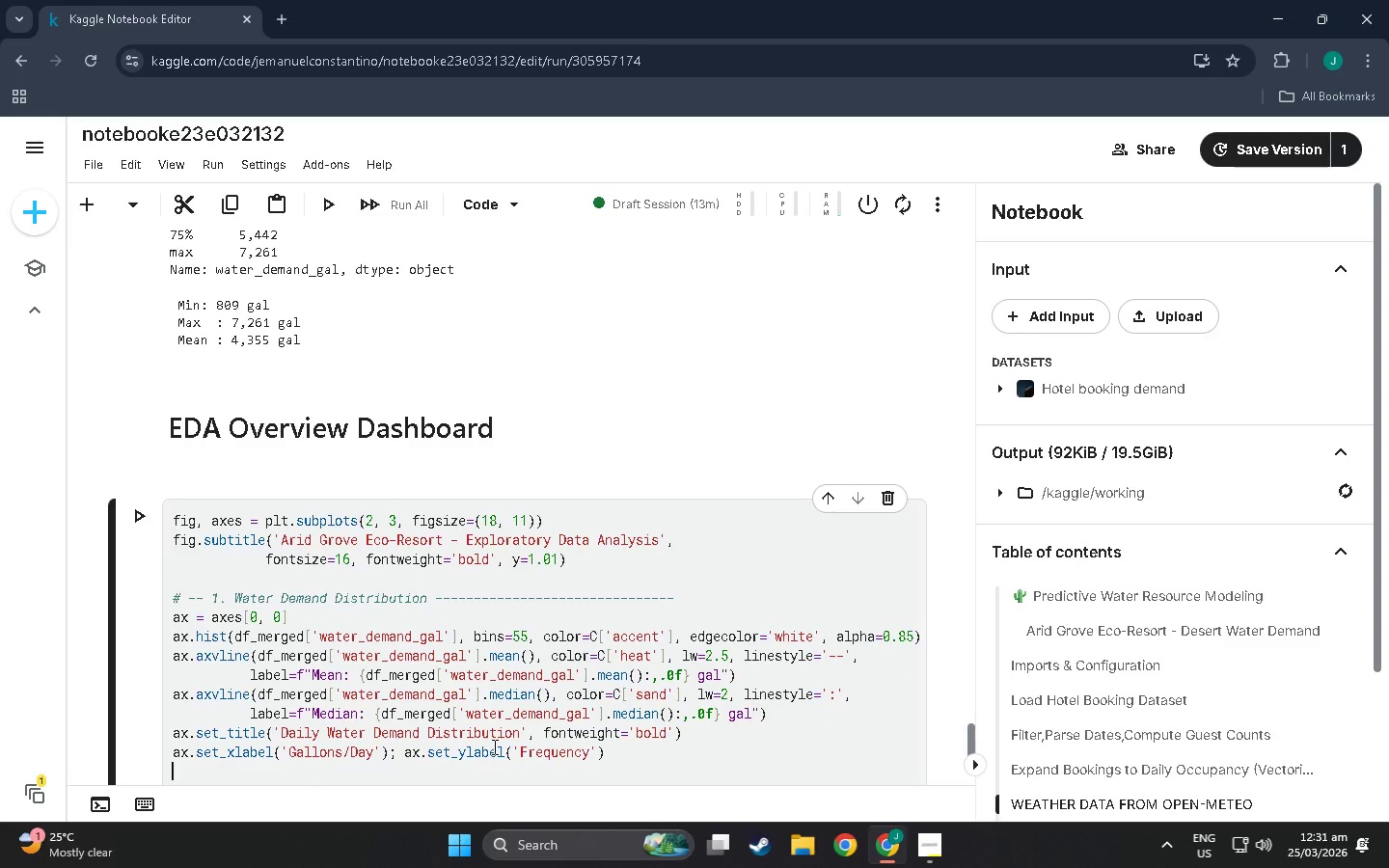 
type(ax..)
key(Backspace)
type(legend(fontsize=9)
 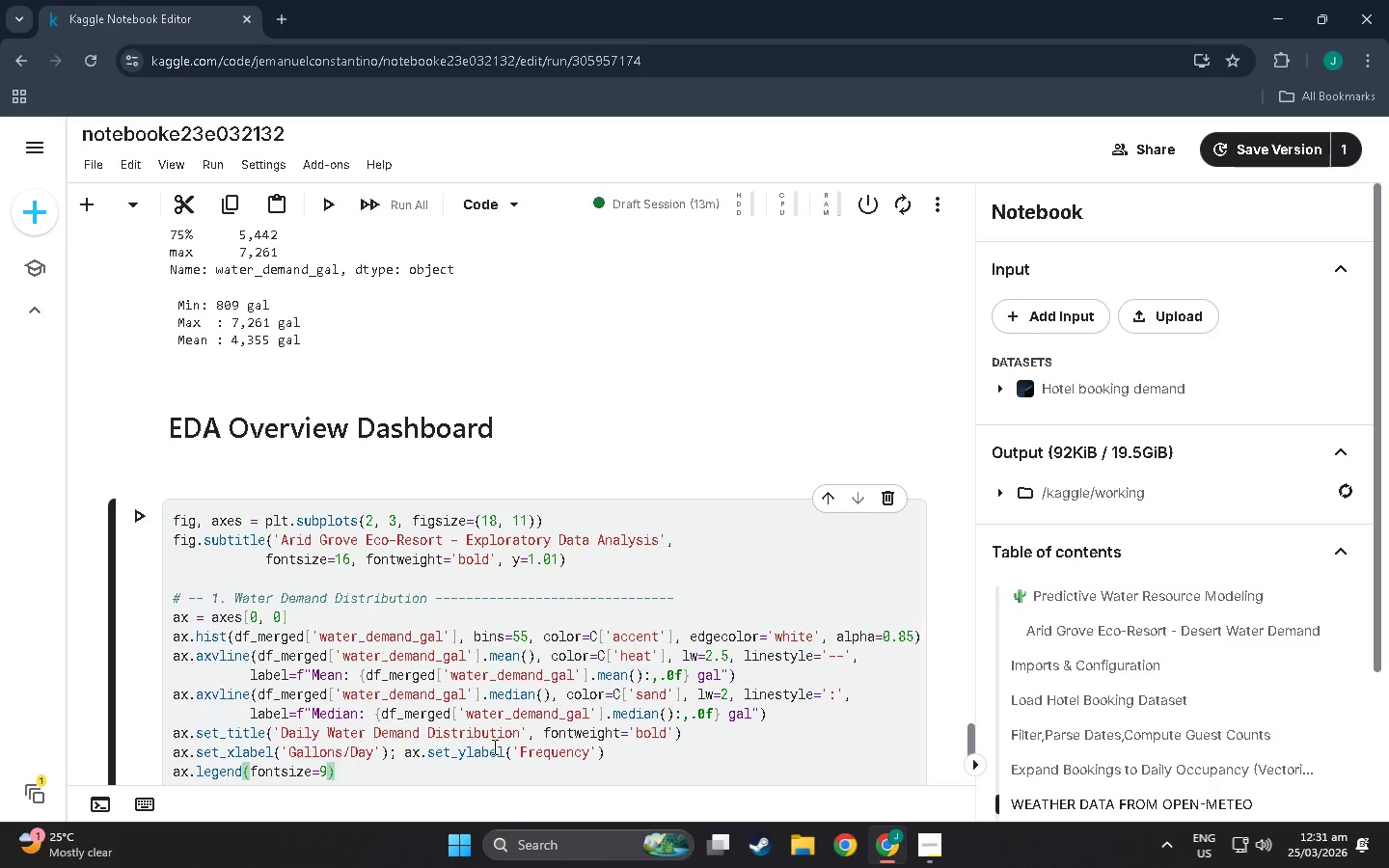 
key(ArrowRight)
 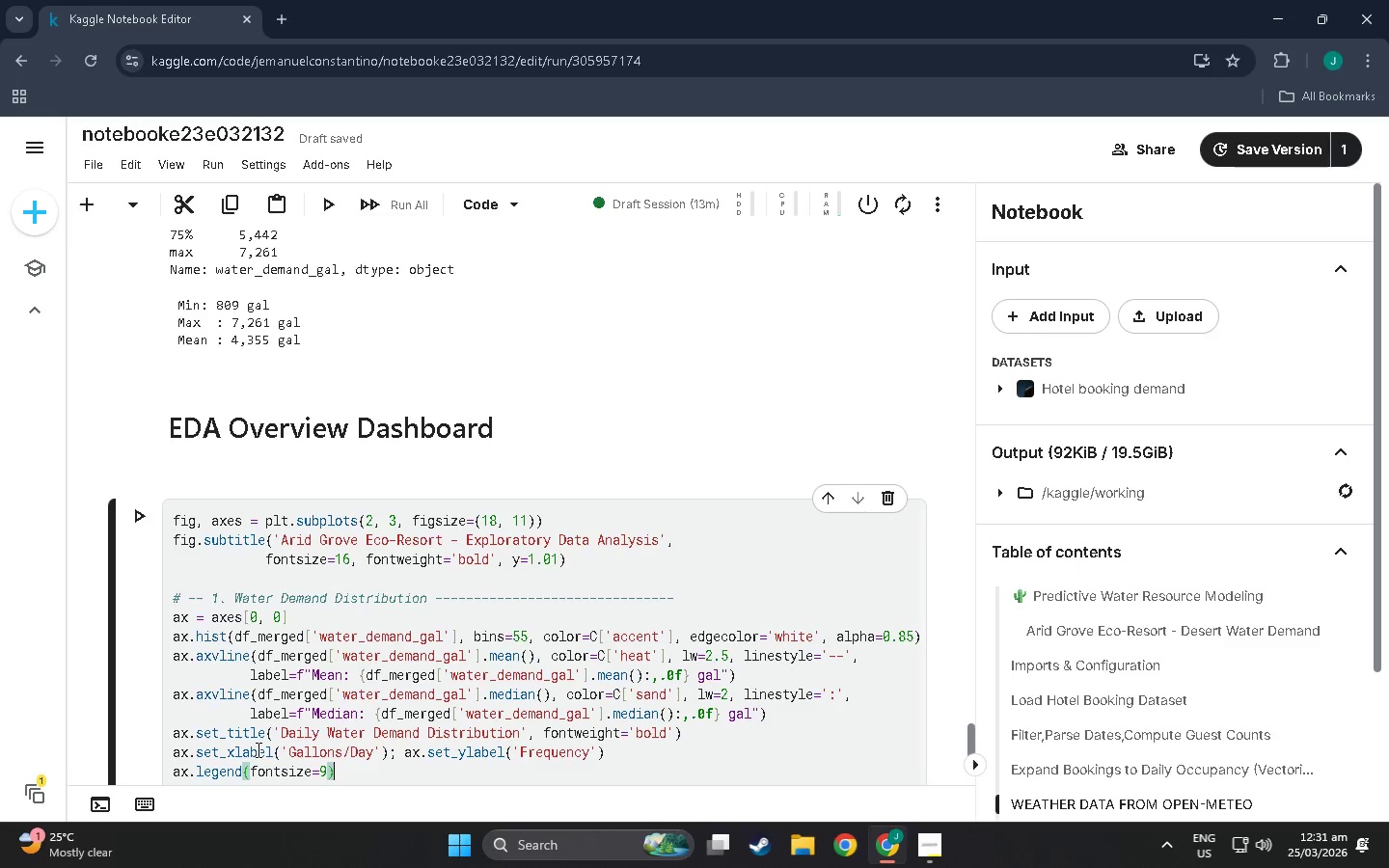 
double_click([283, 753])
 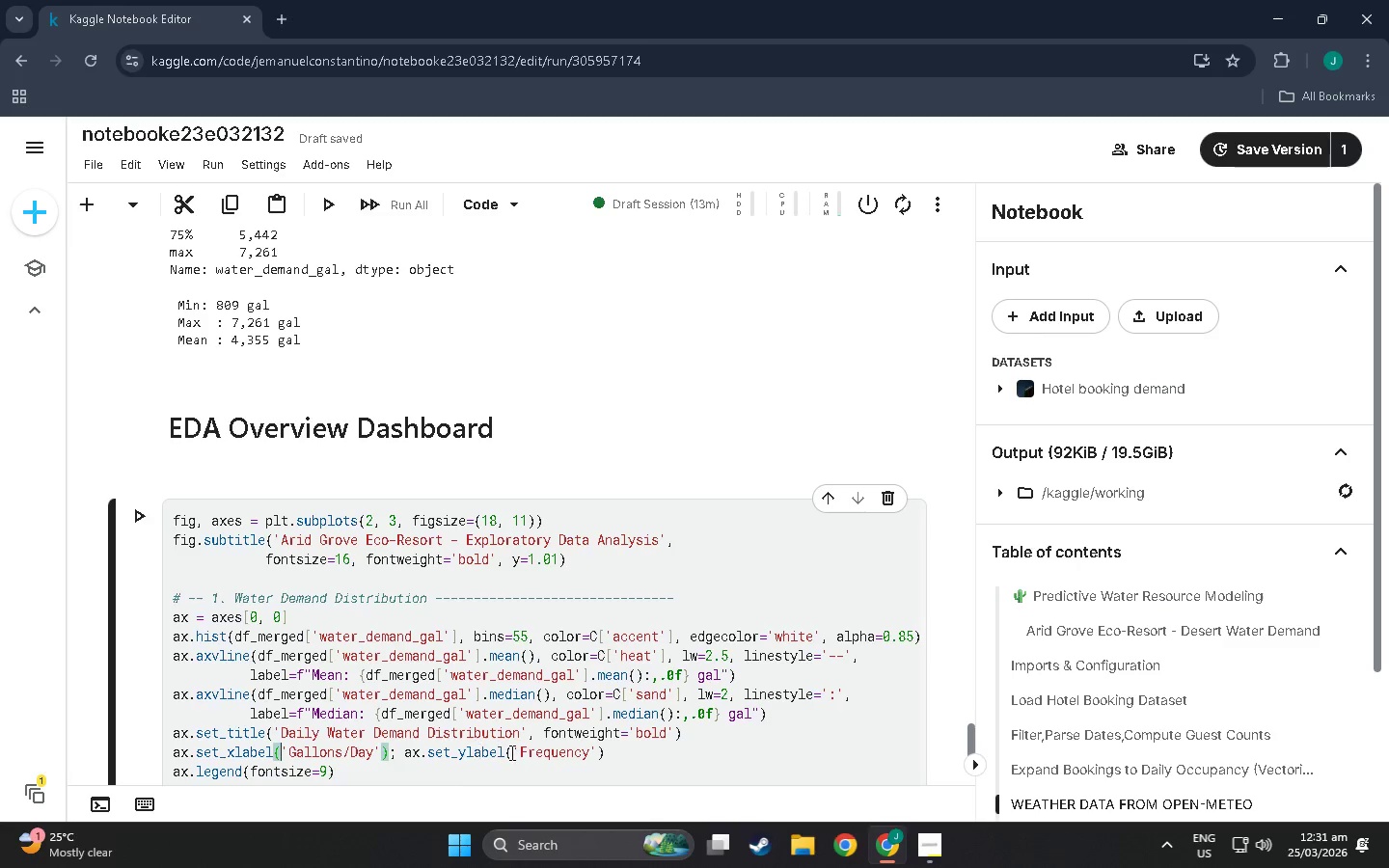 
left_click([515, 754])
 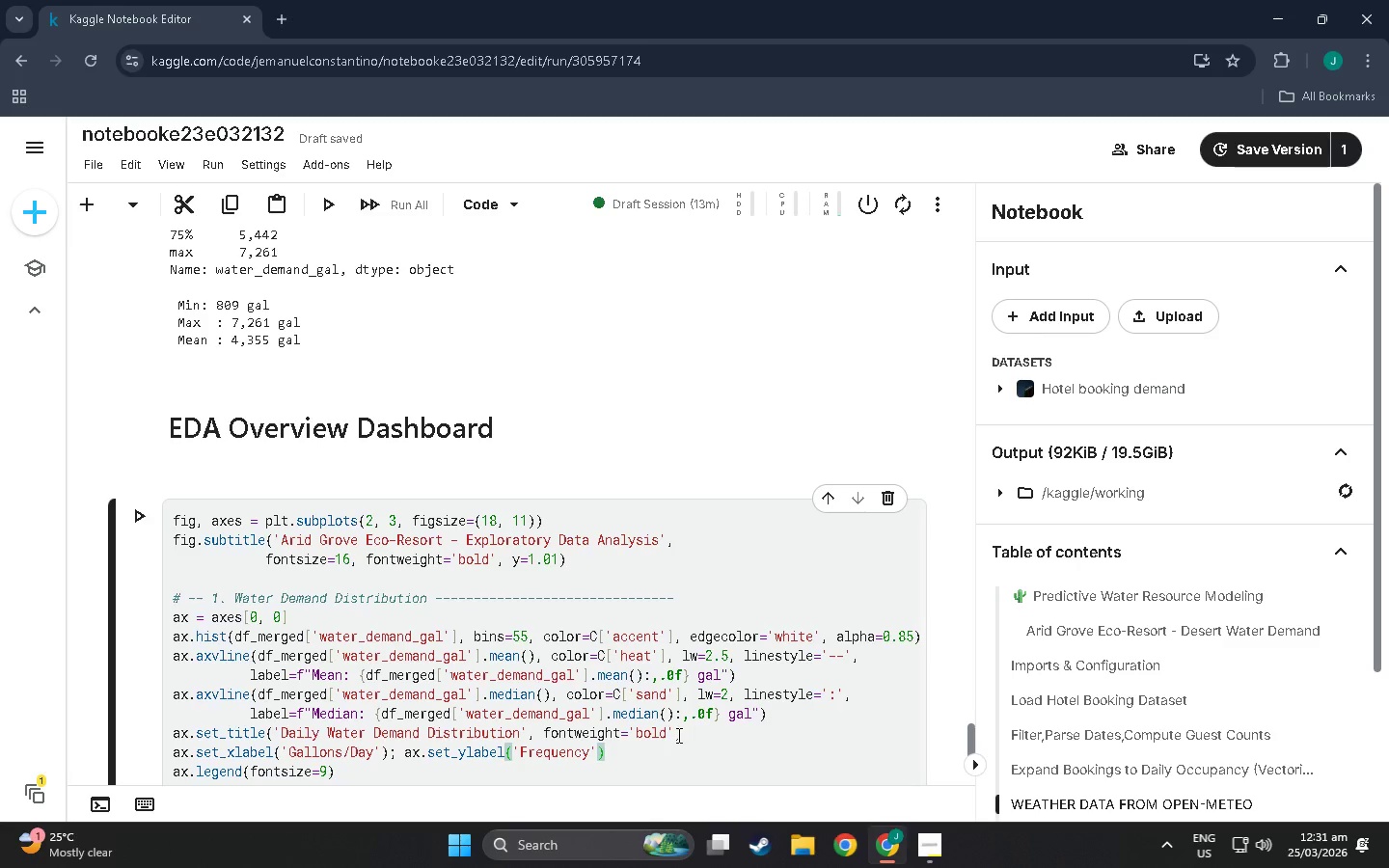 
left_click([688, 735])
 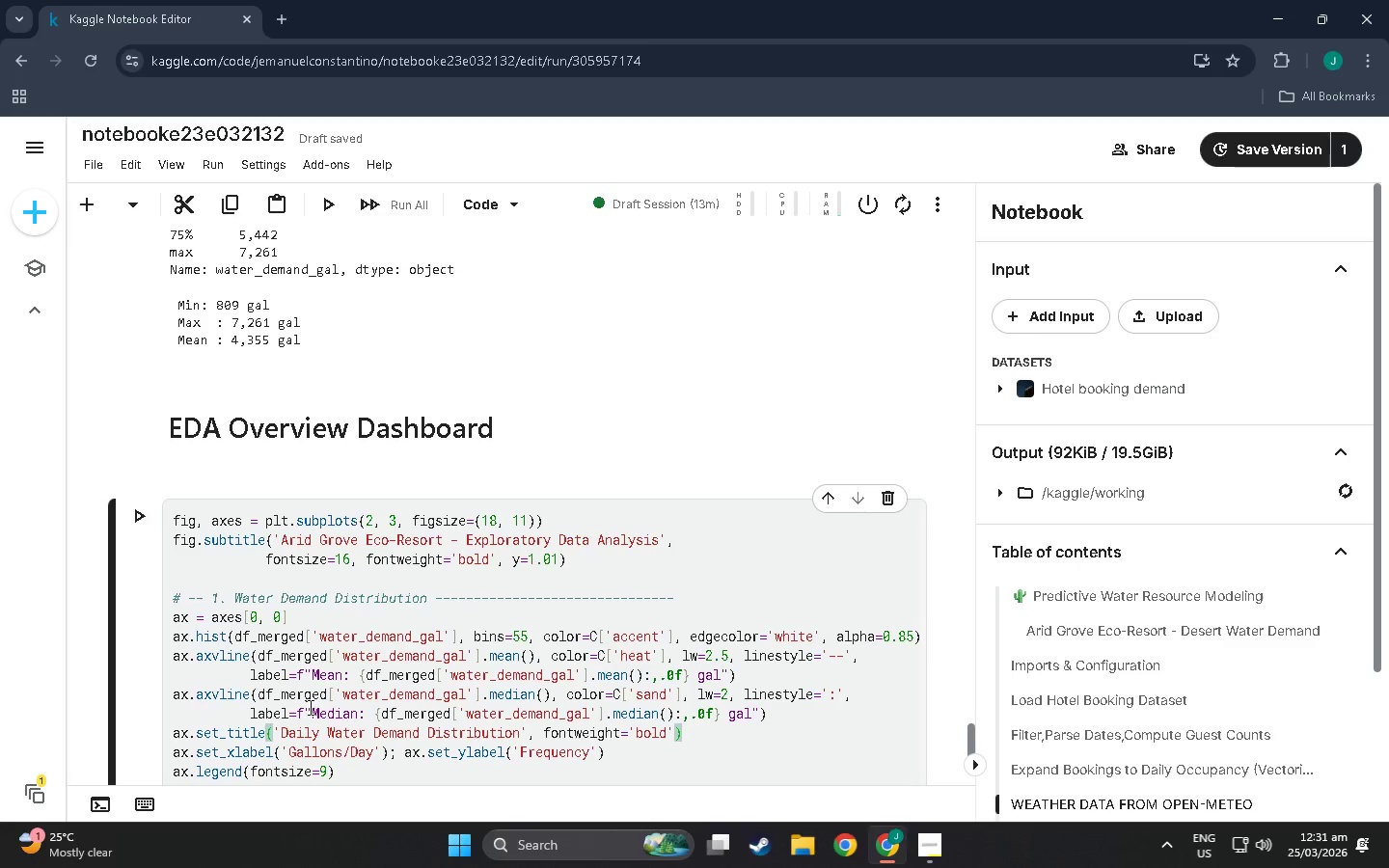 
left_click([379, 714])
 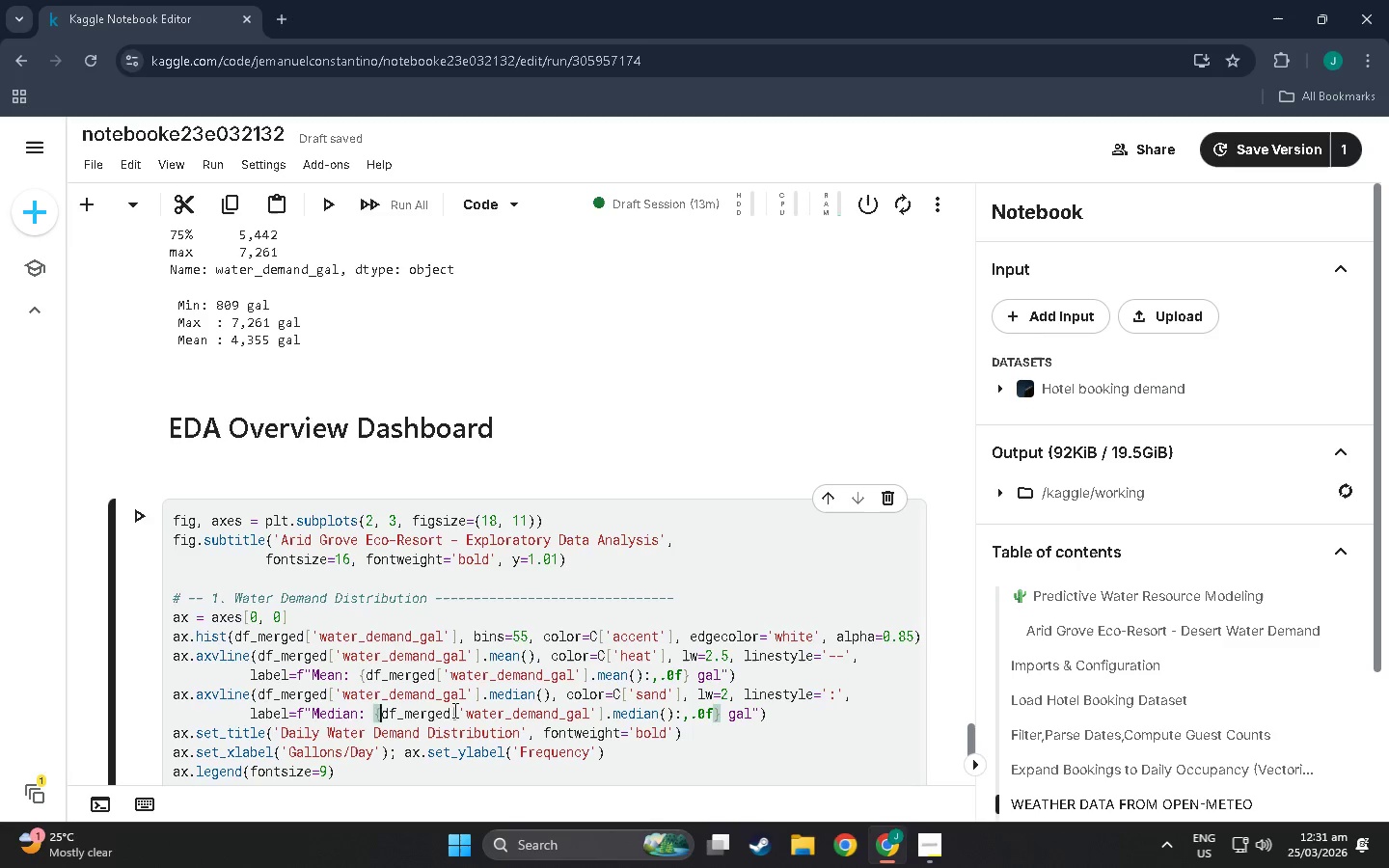 
double_click([460, 711])
 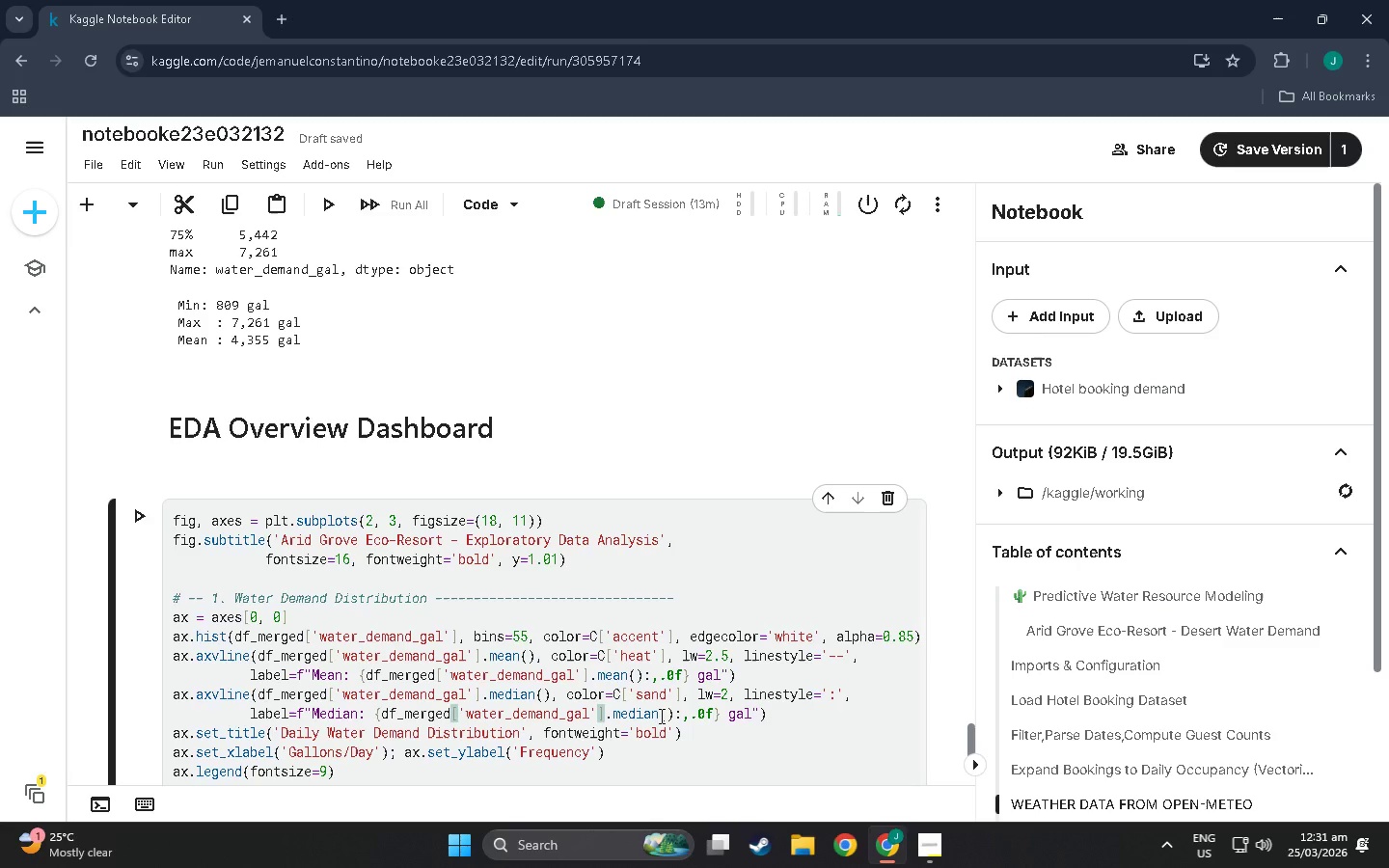 
left_click([660, 716])
 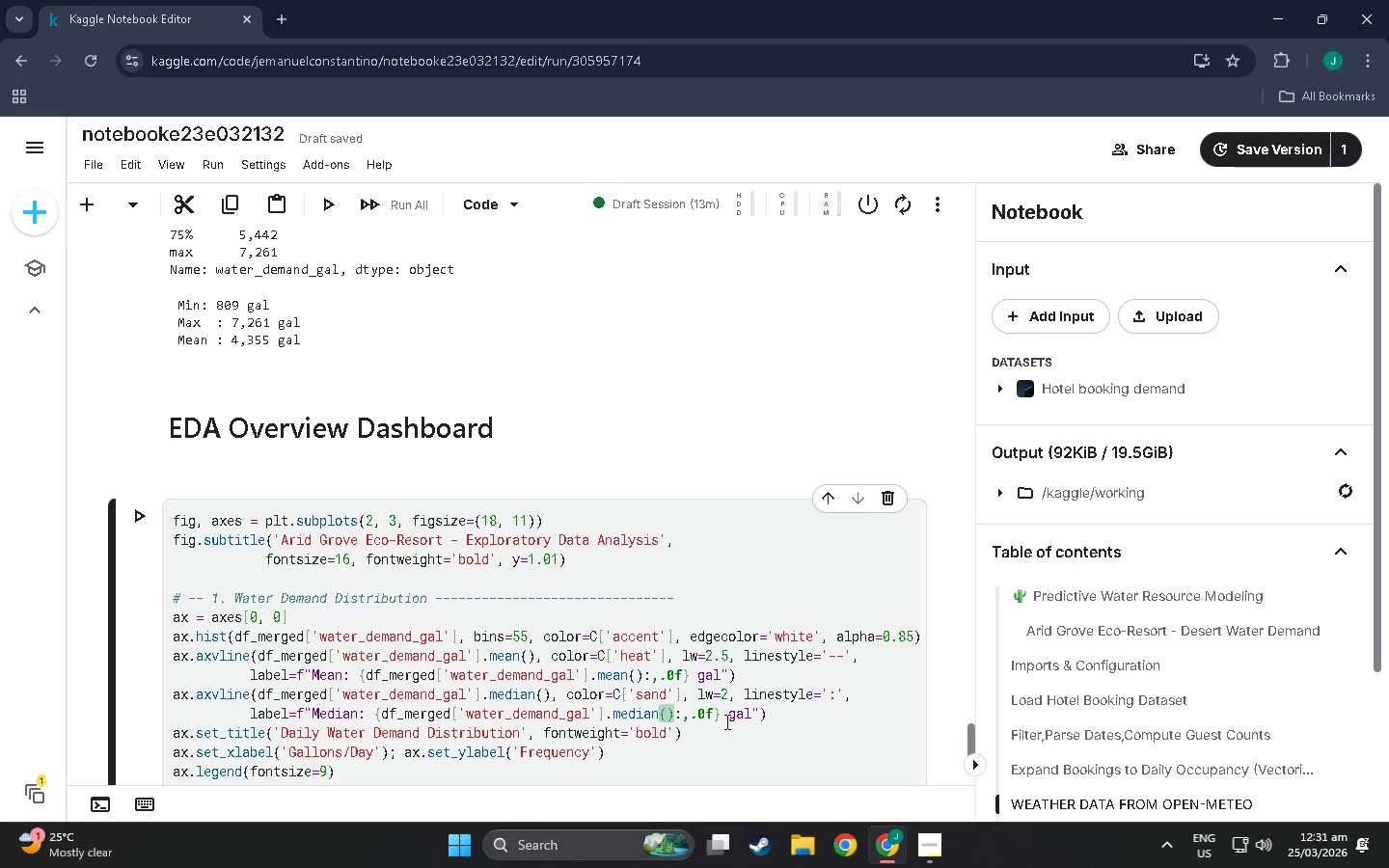 
left_click([716, 719])
 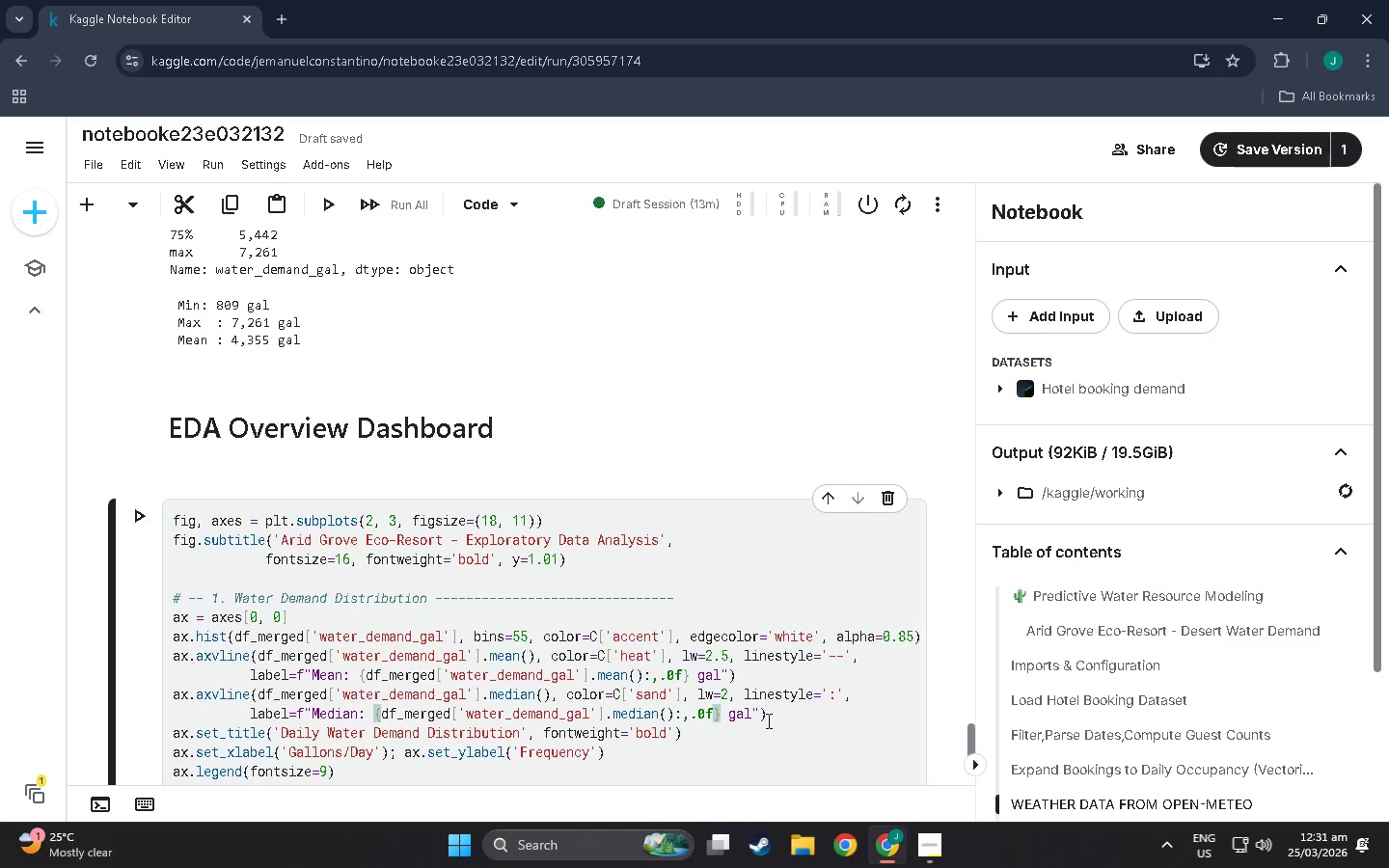 
left_click([766, 720])
 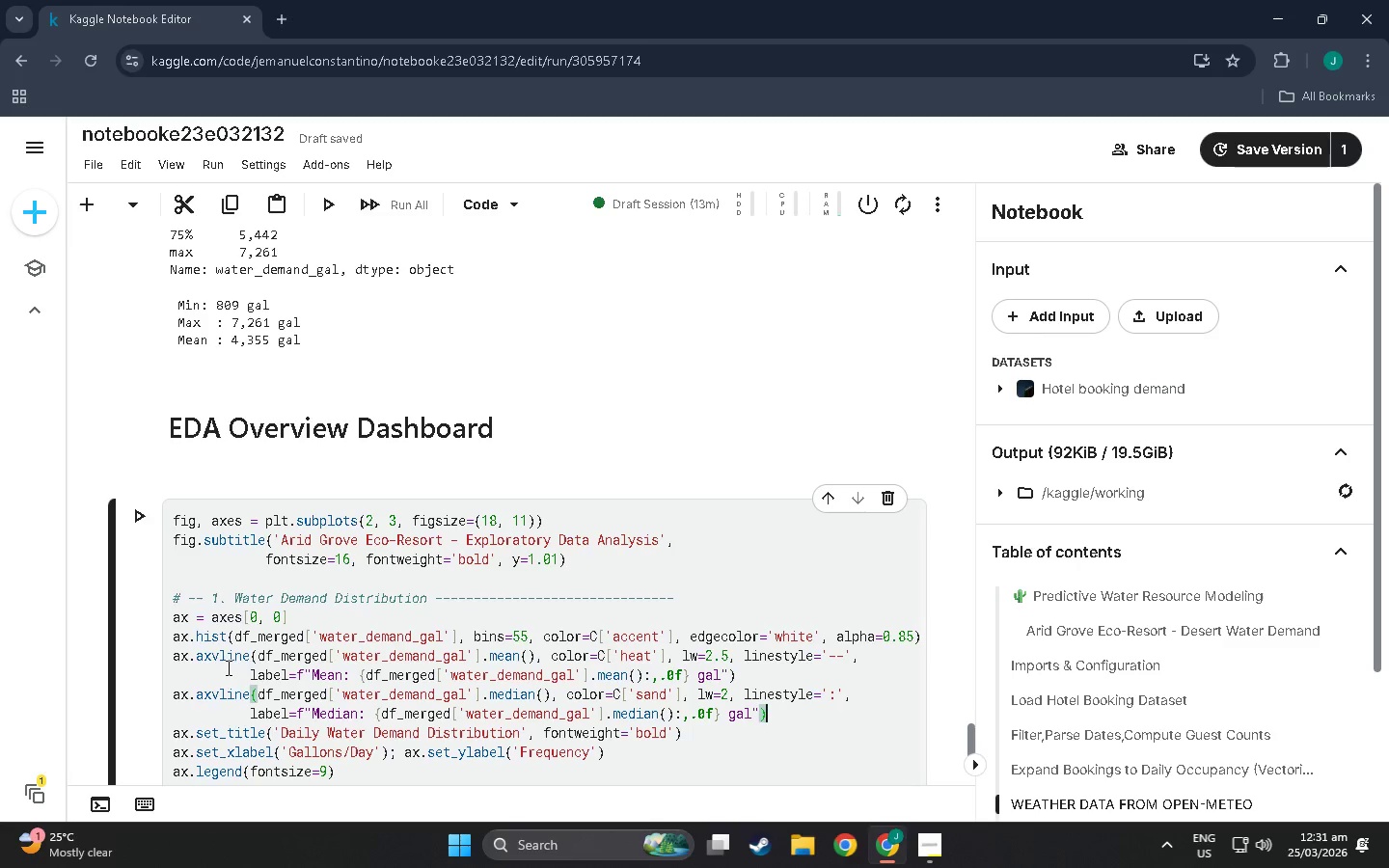 
left_click([259, 659])
 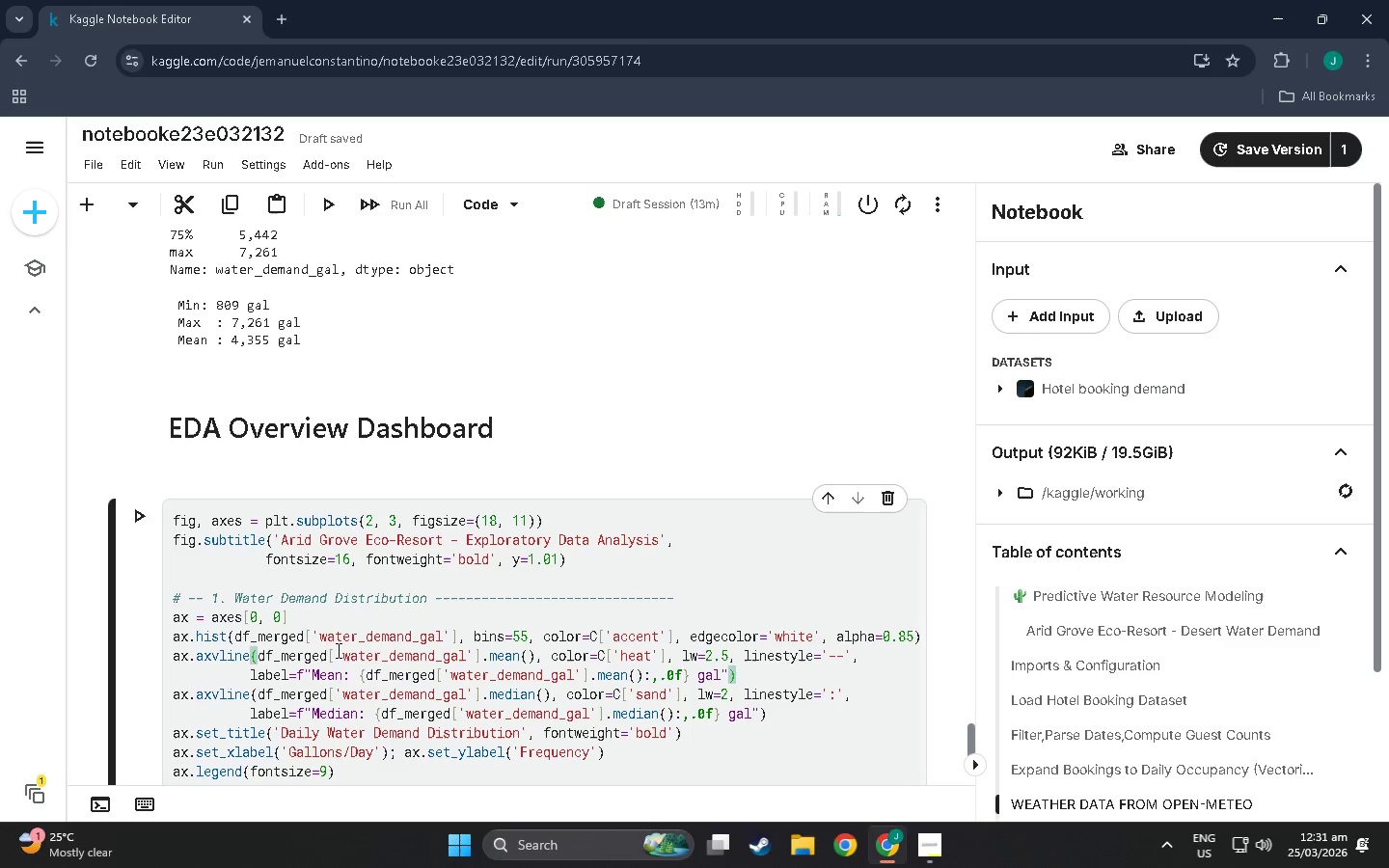 
left_click([332, 648])
 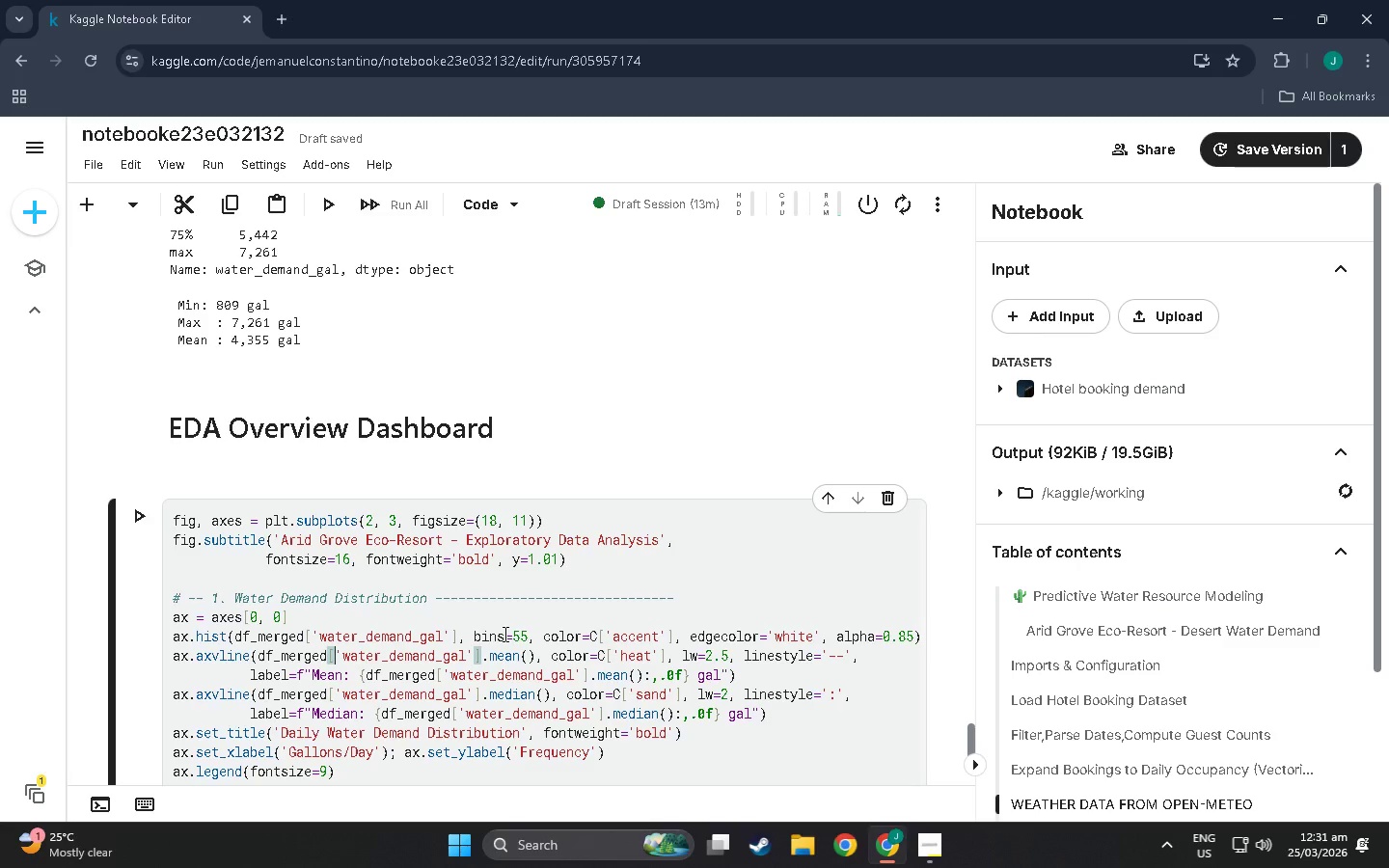 
wait(5.98)
 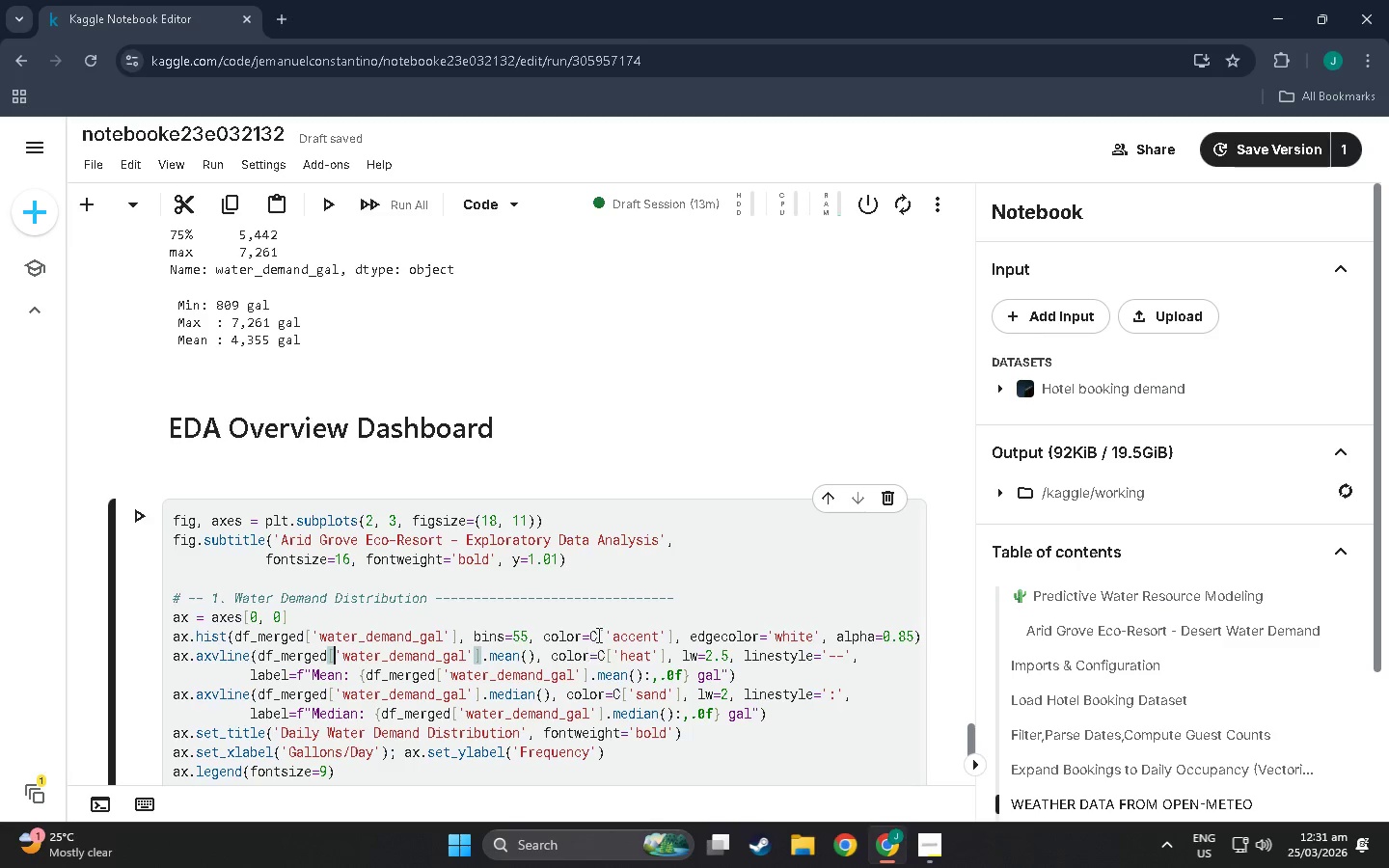 
scroll: coordinate [349, 704], scroll_direction: down, amount: 4.0
 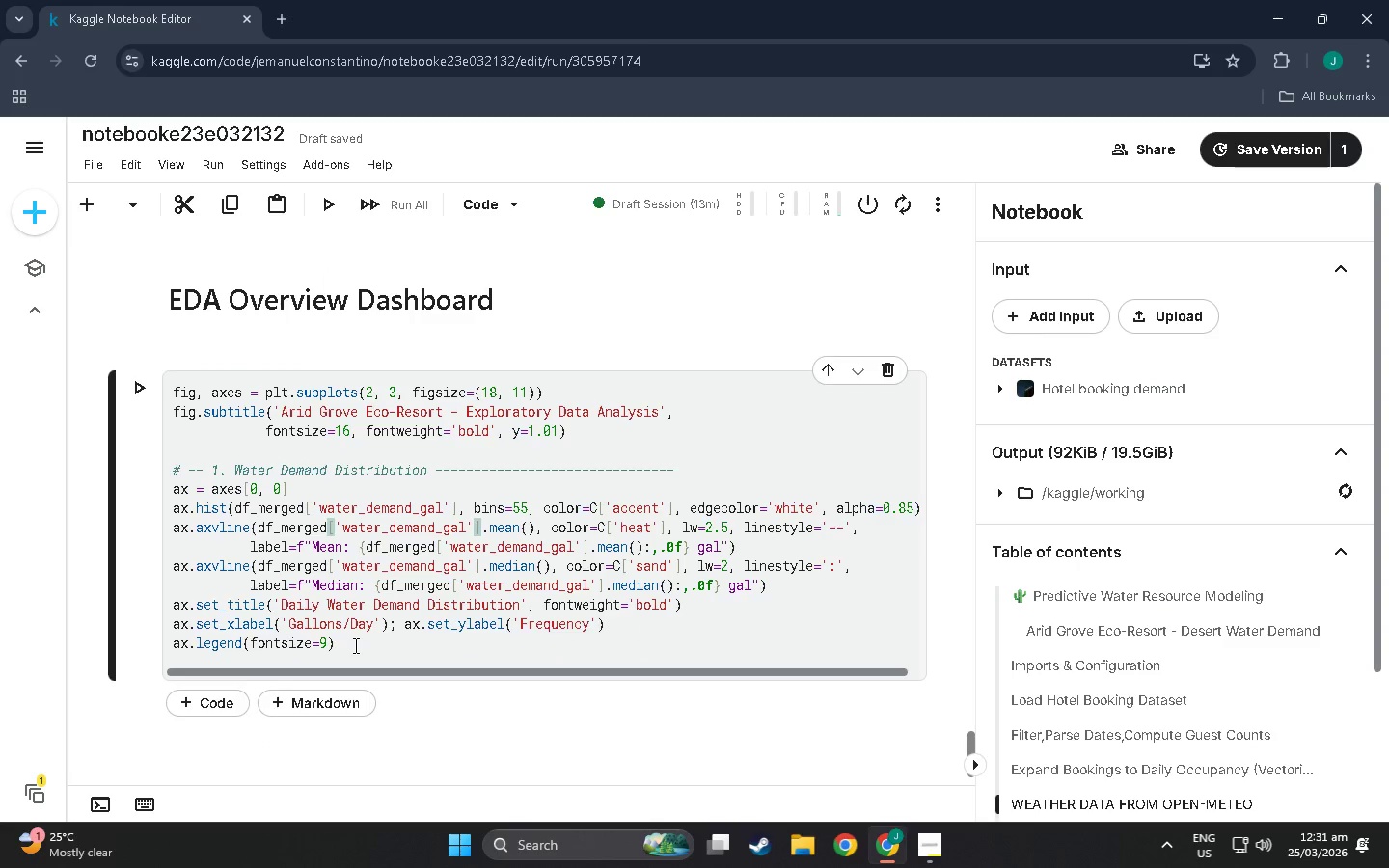 
left_click([354, 644])
 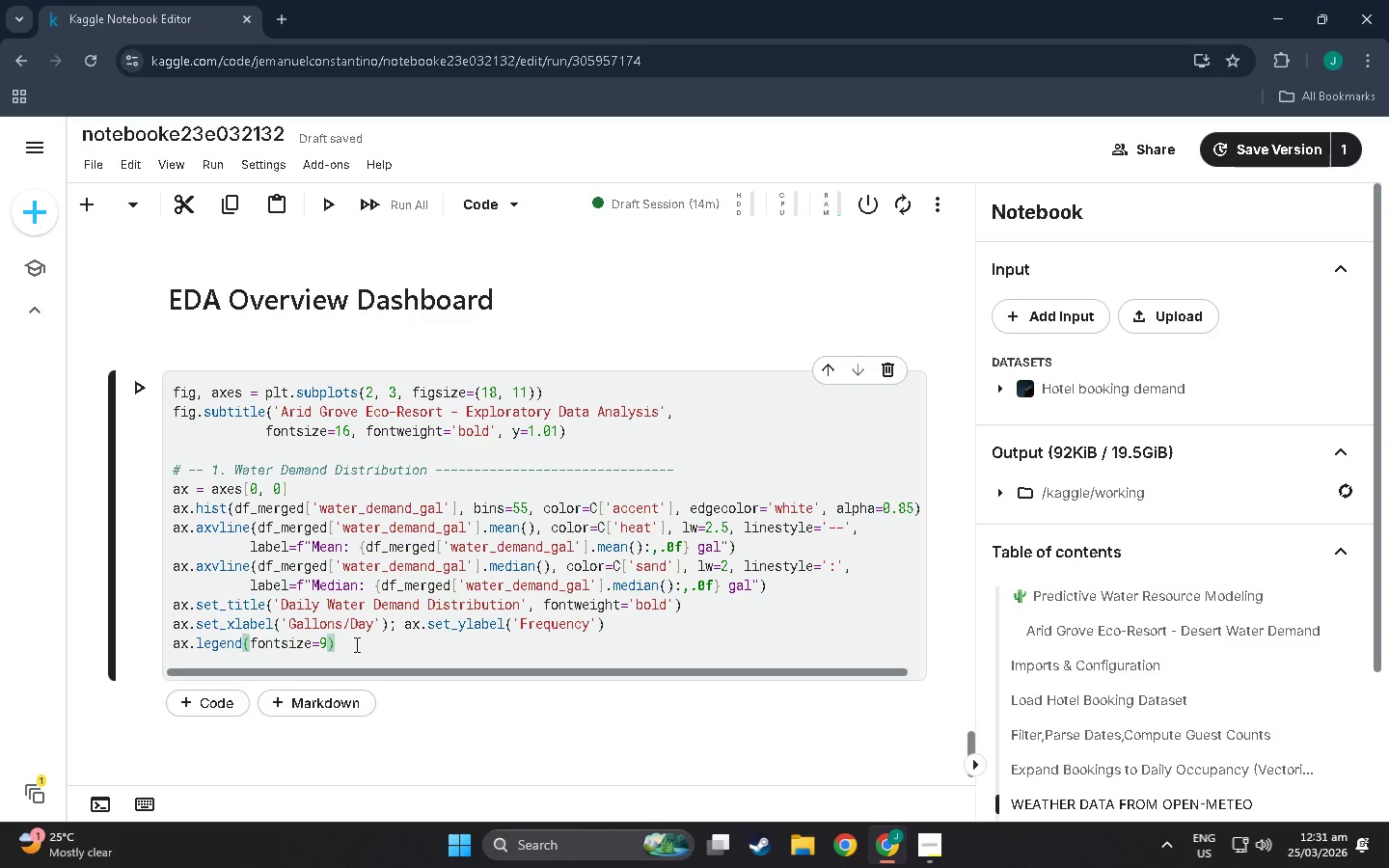 
key(Enter)
 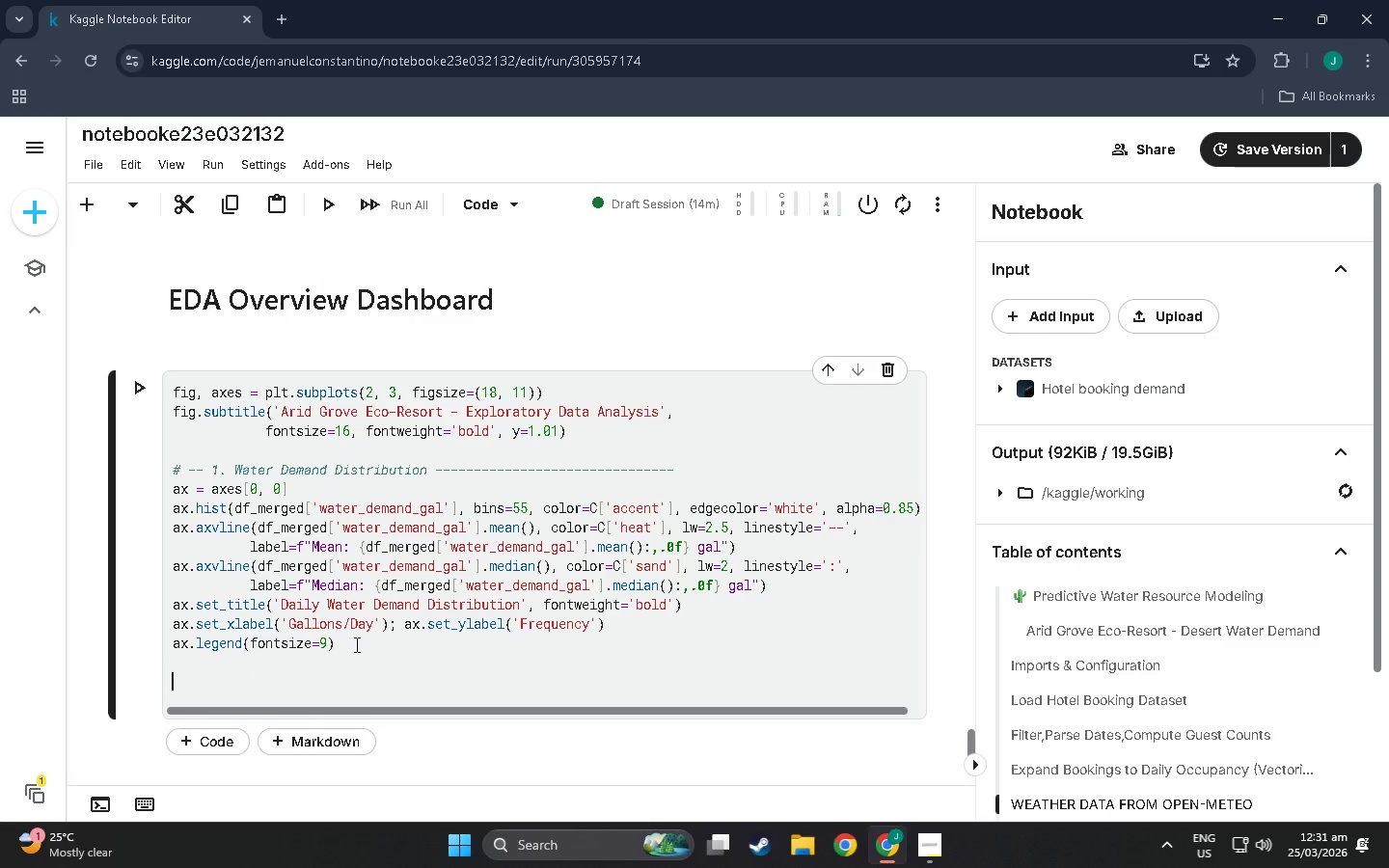 
key(Enter)
 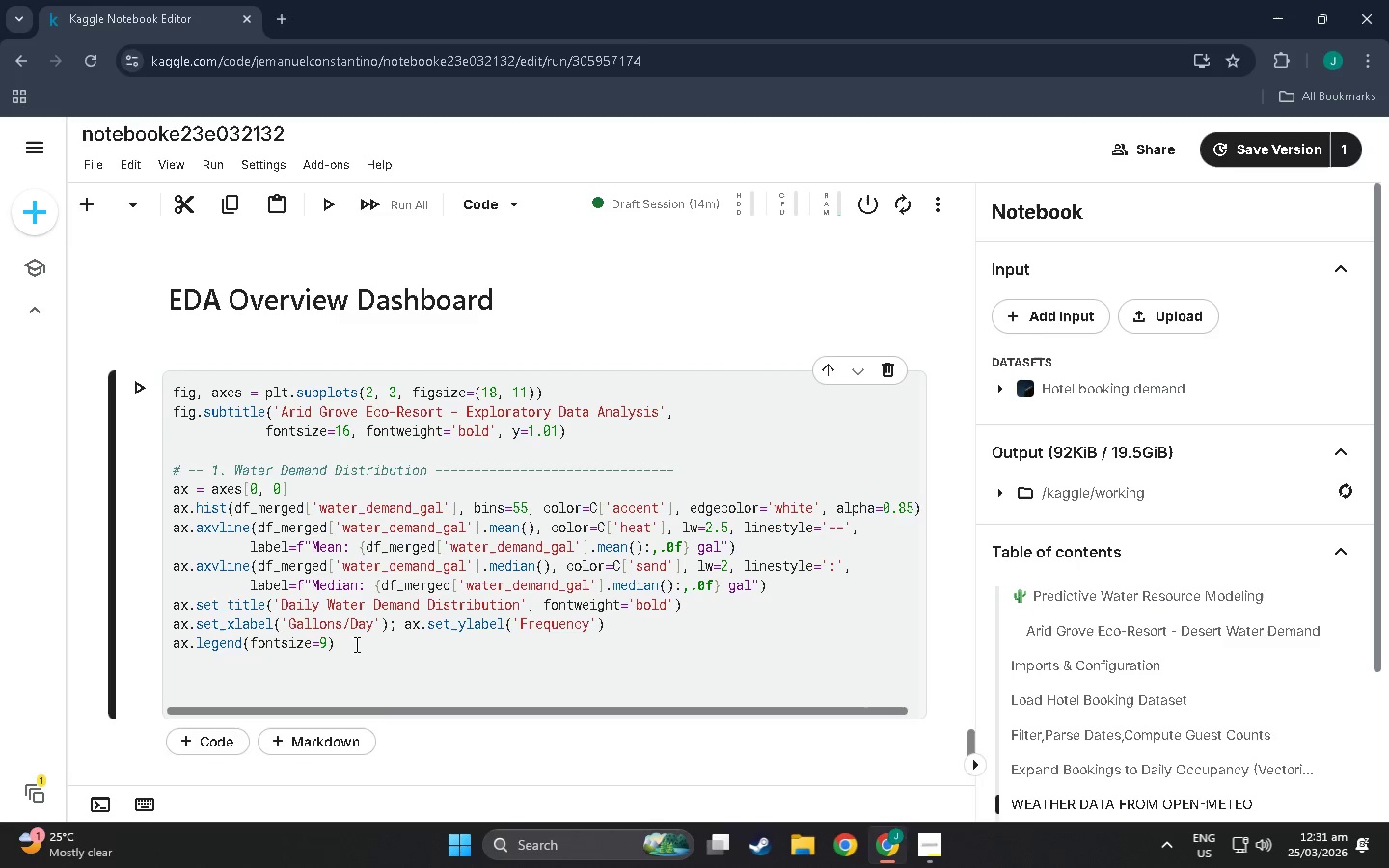 
type(# ==)
key(Backspace)
key(Backspace)
type(-- 2. Water Demand vs Temperature)
 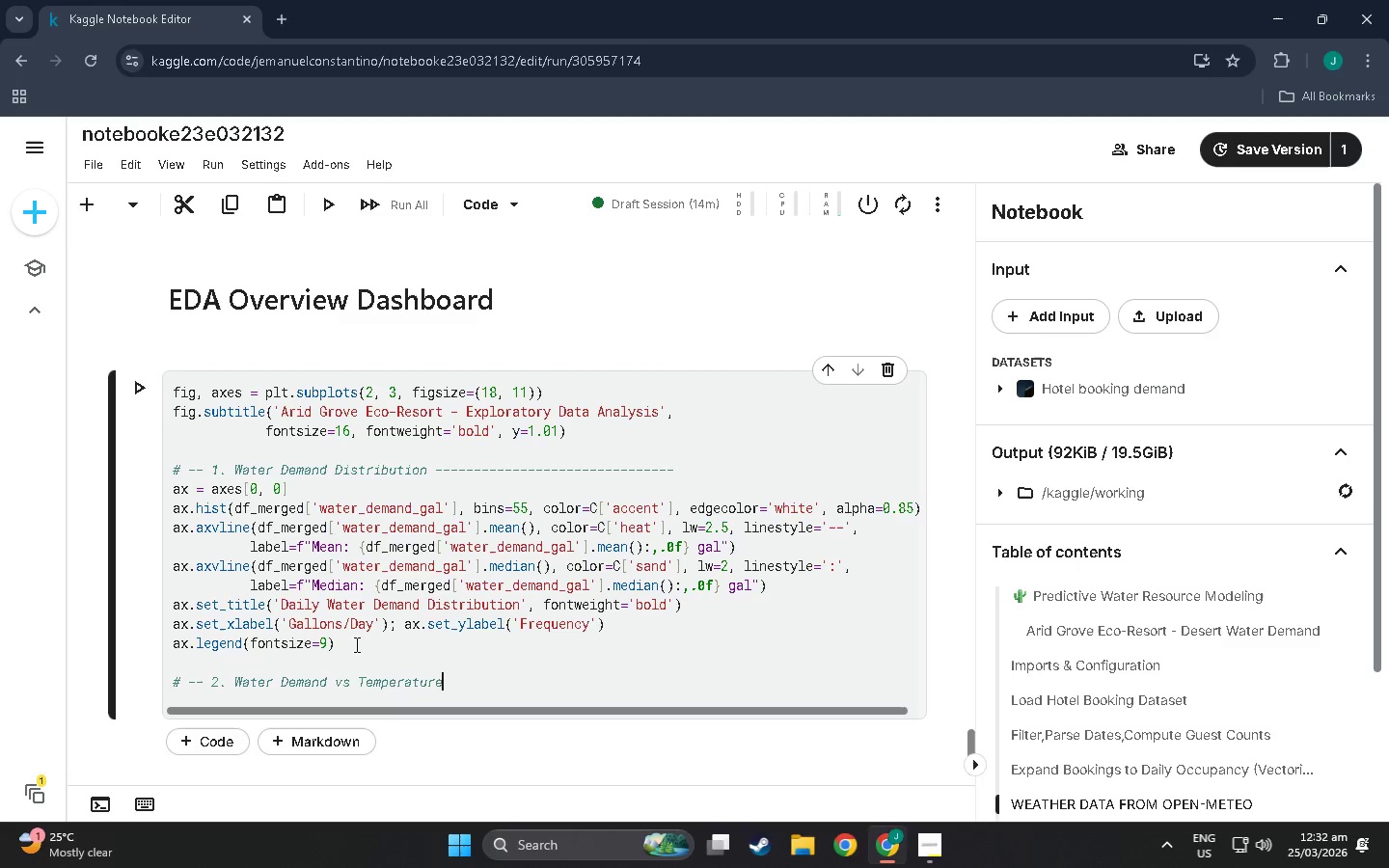 
key(Space)
 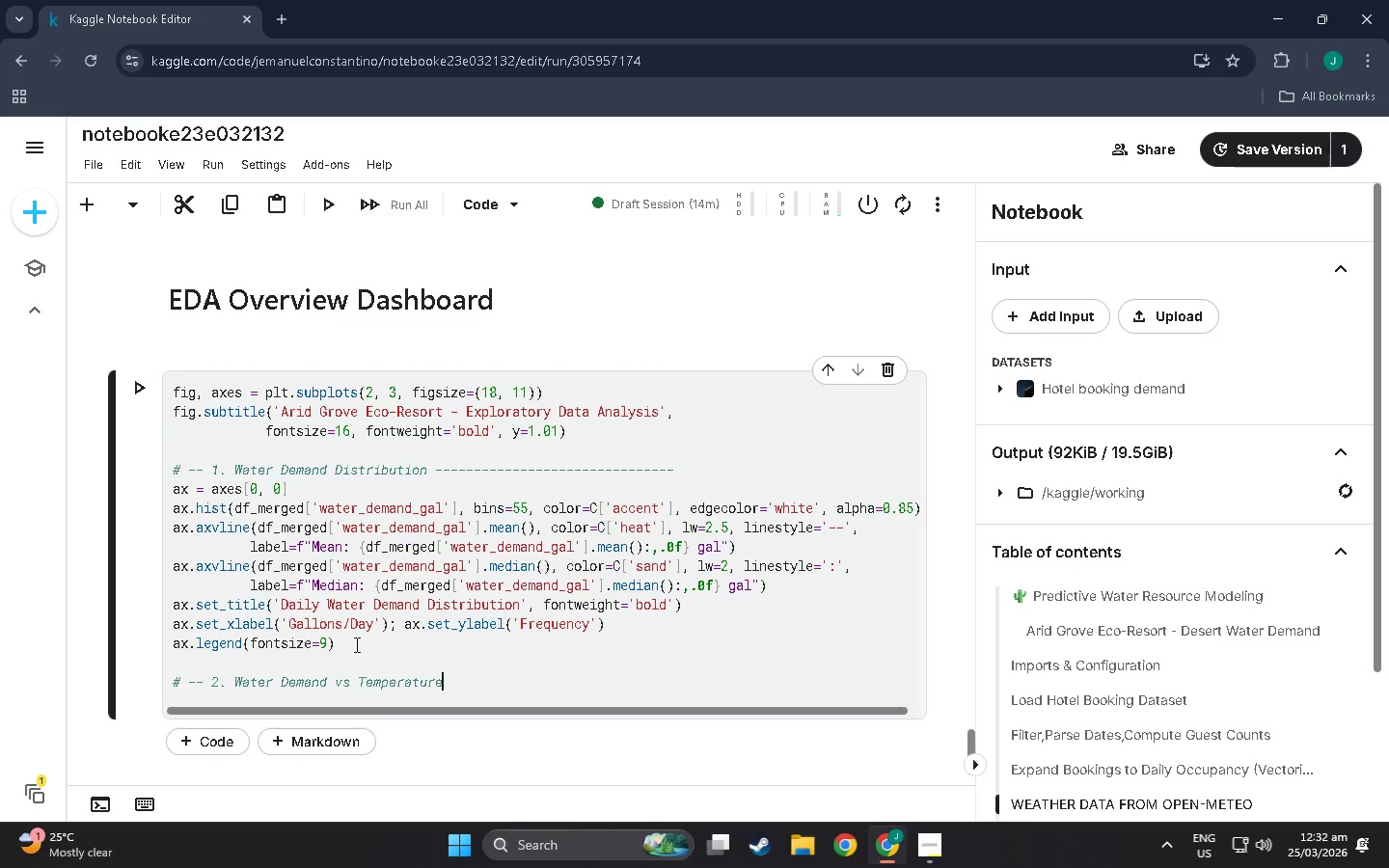 
key(Backspace)
 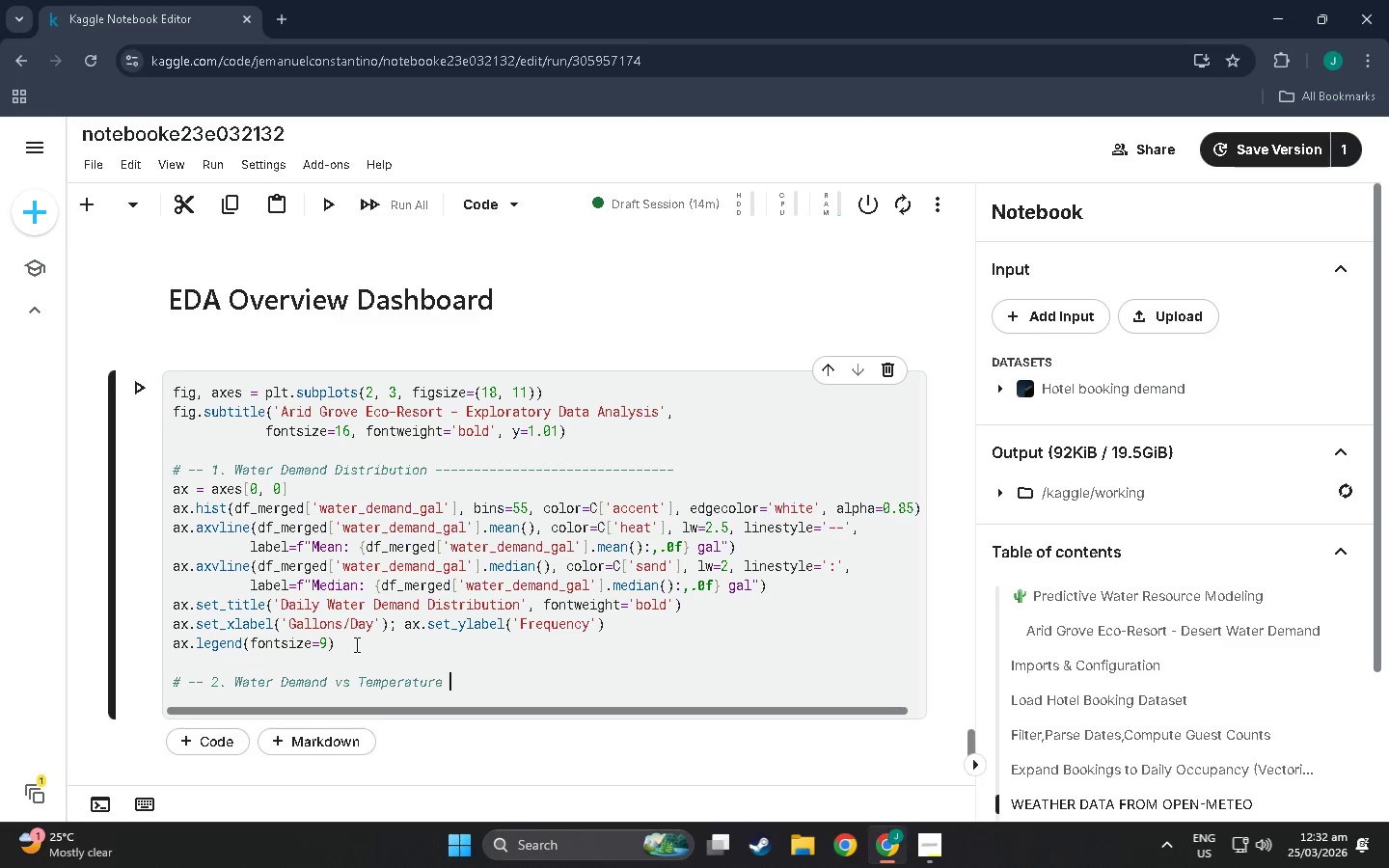 
key(Space)
 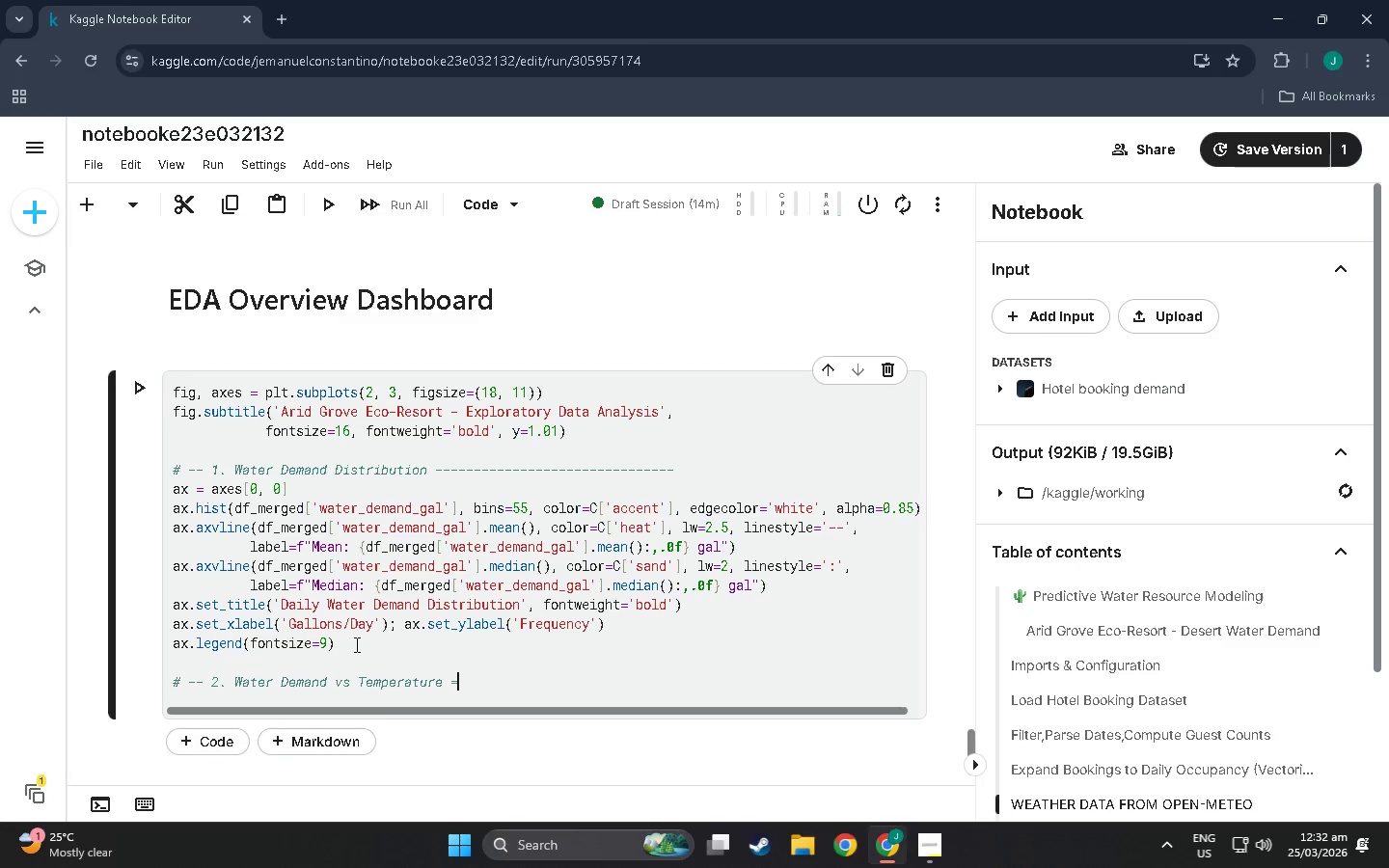 
key(Equal)
 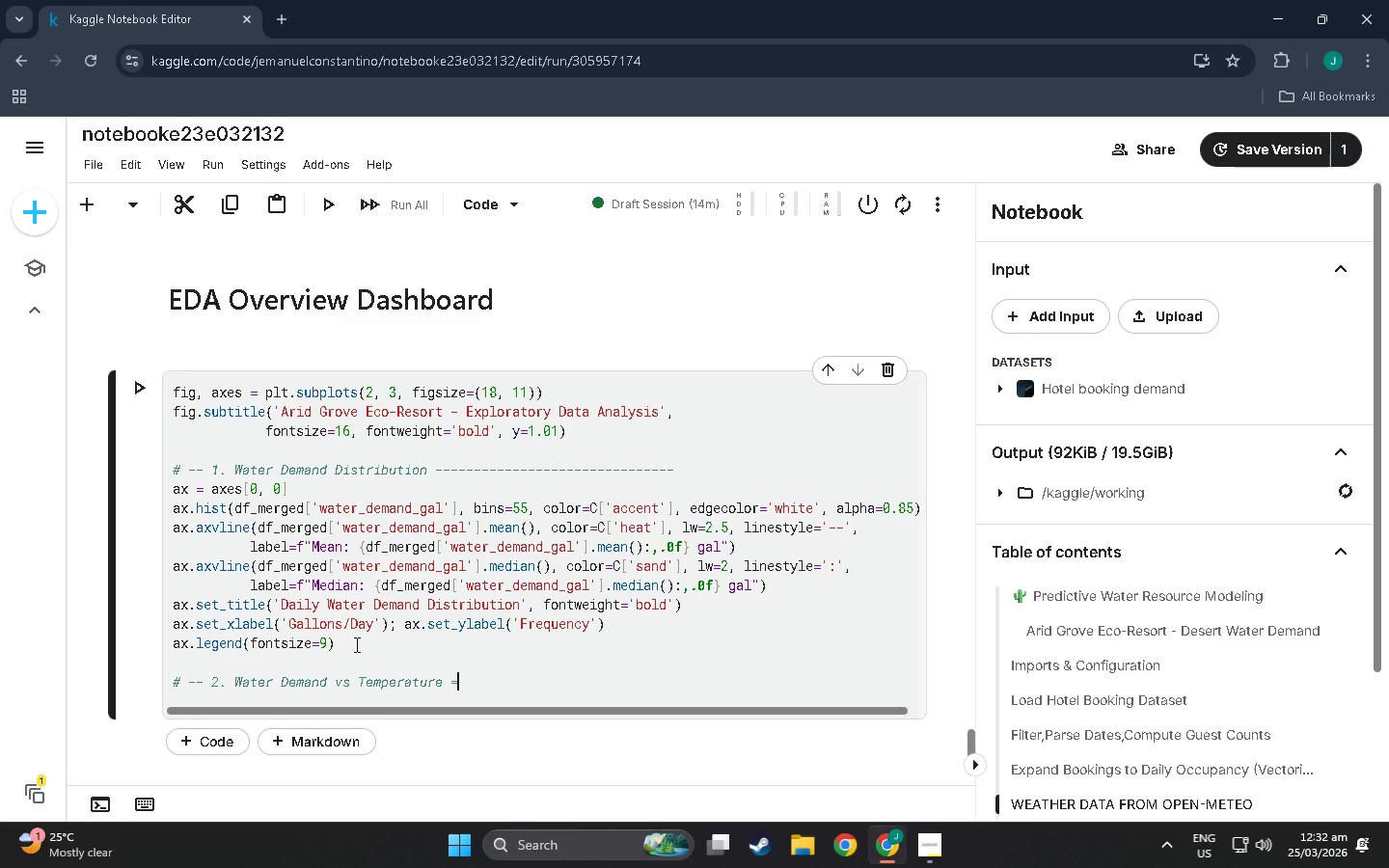 
key(Equal)
 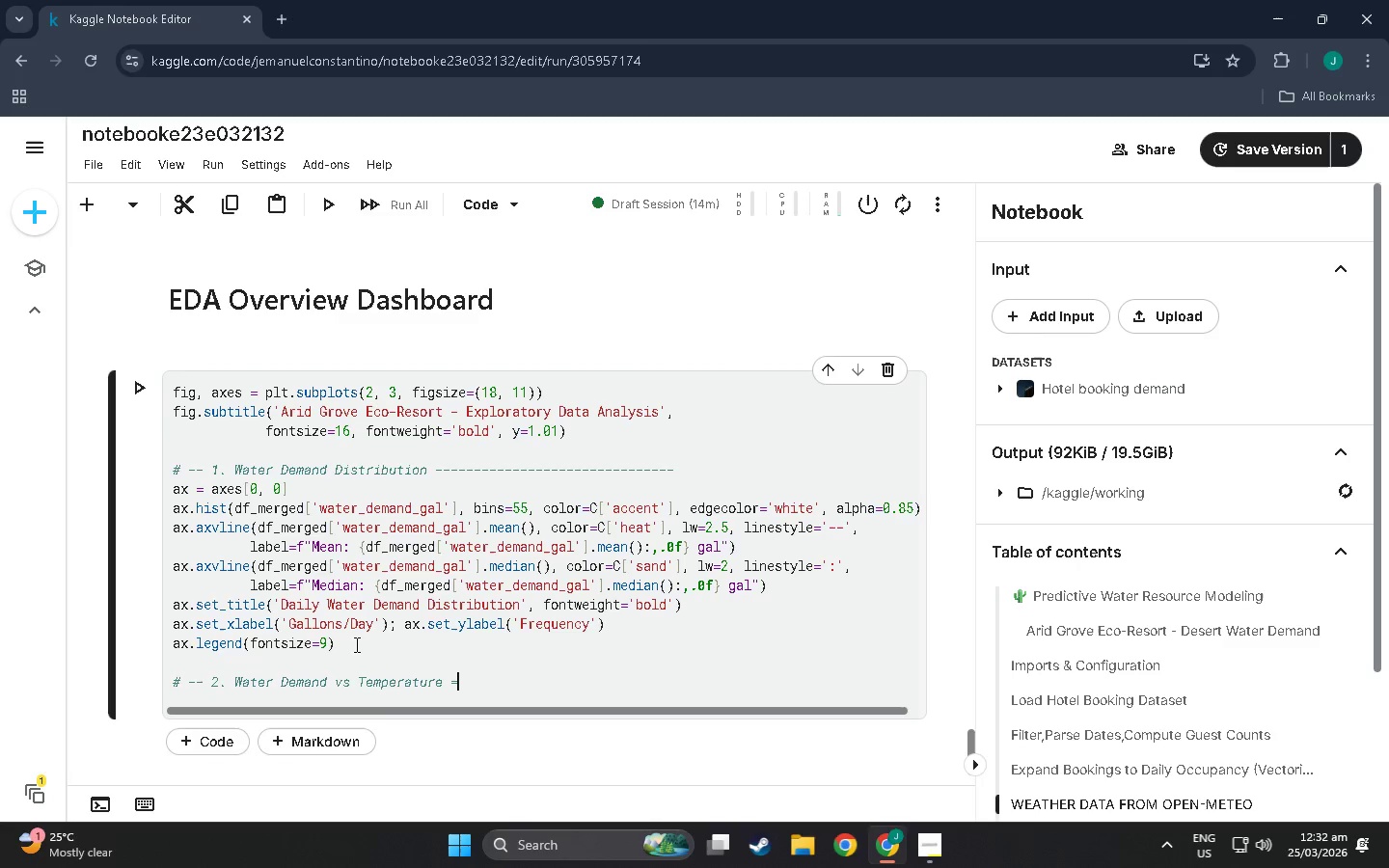 
key(Backspace)
 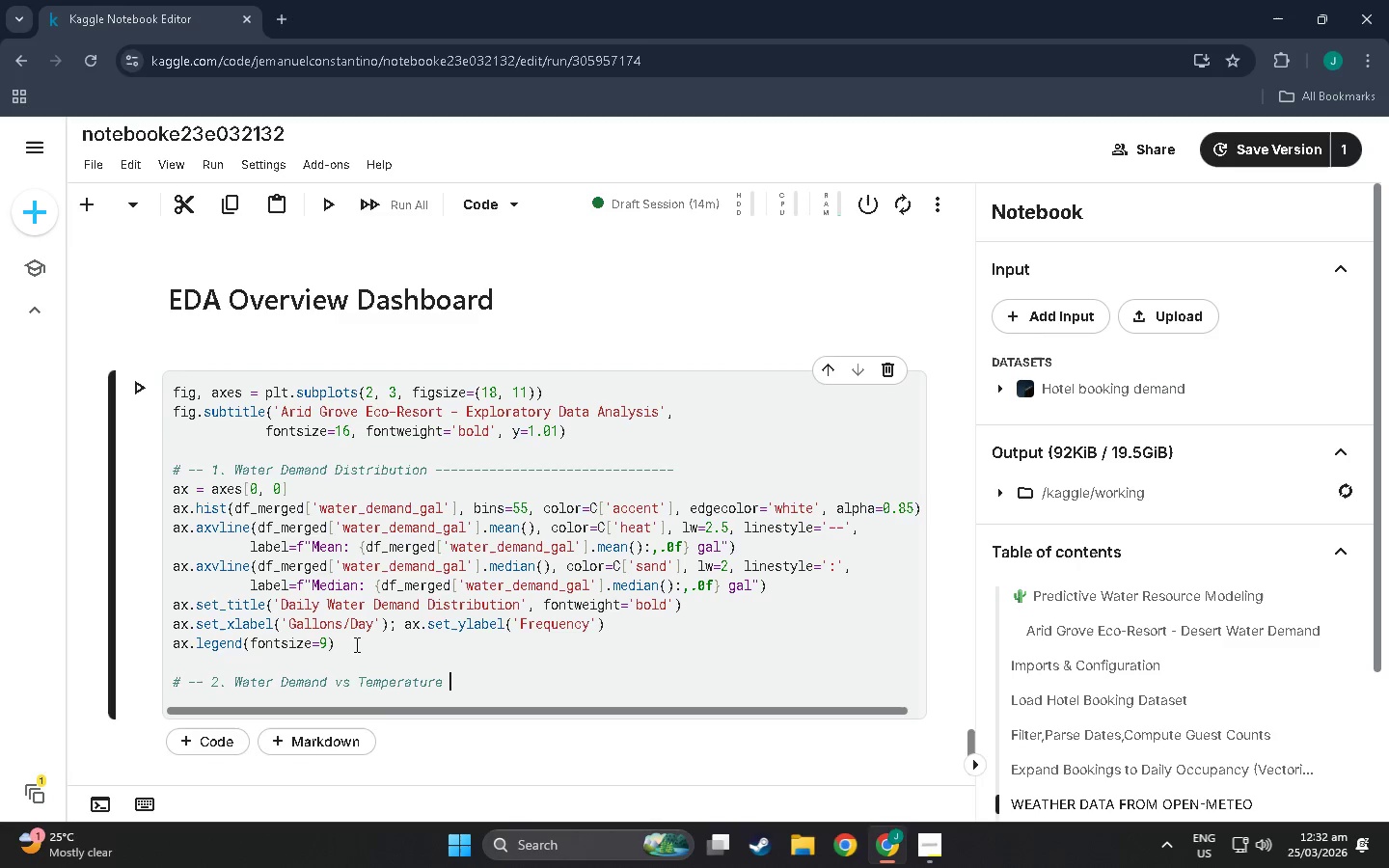 
key(Backspace)
 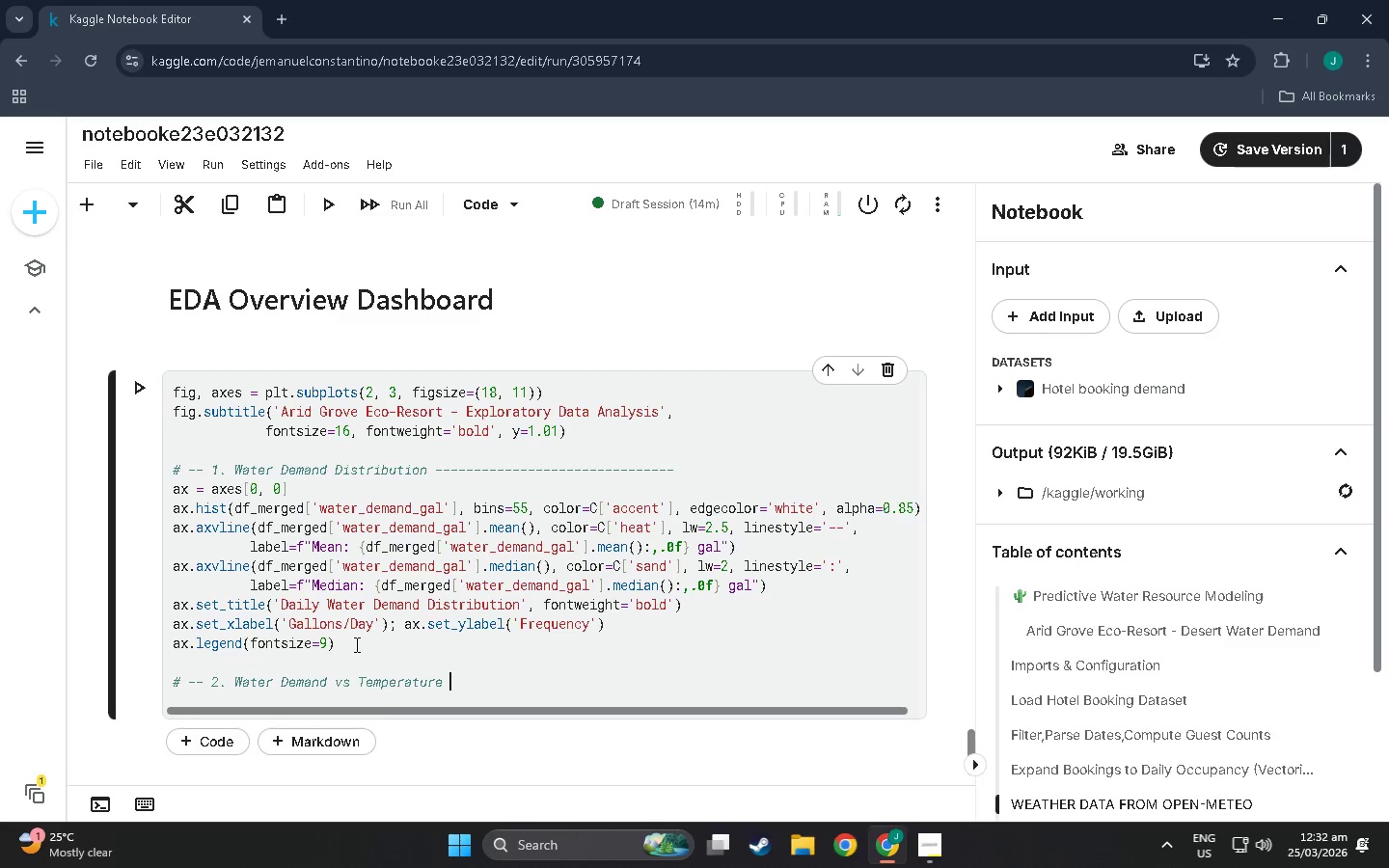 
key(Minus)
 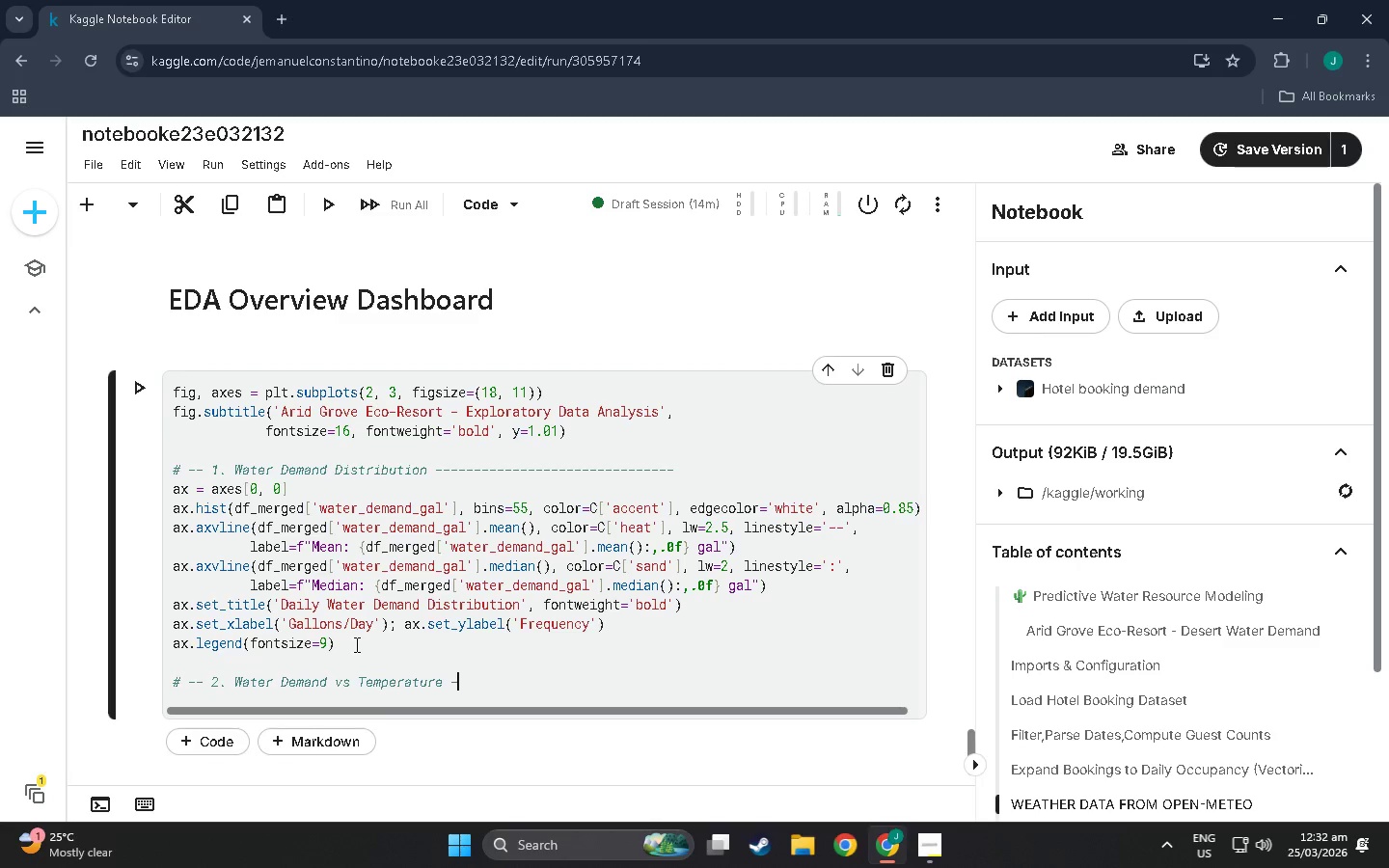 
hold_key(key=Minus, duration=1.38)
 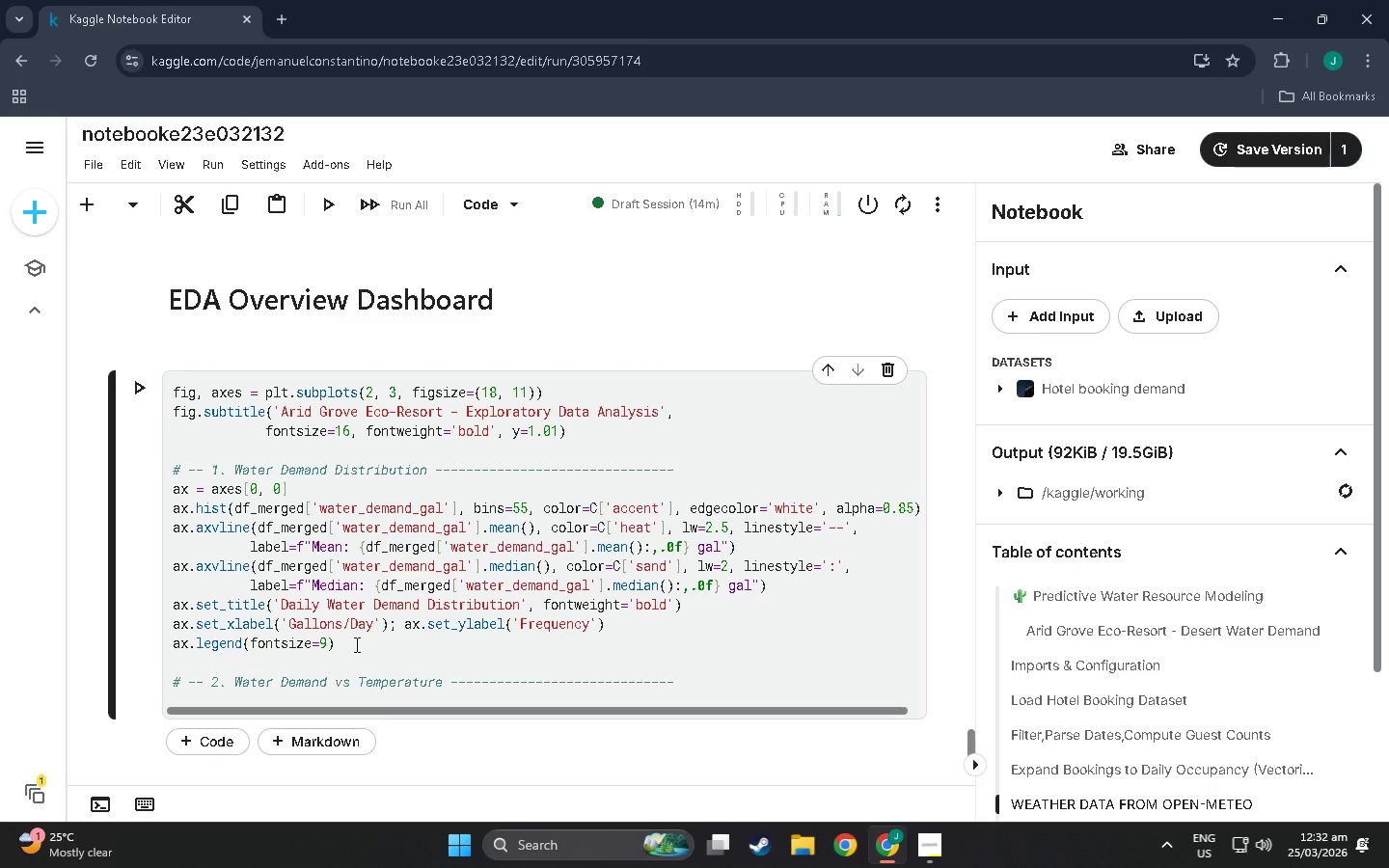 
hold_key(key=Minus, duration=1.5)
 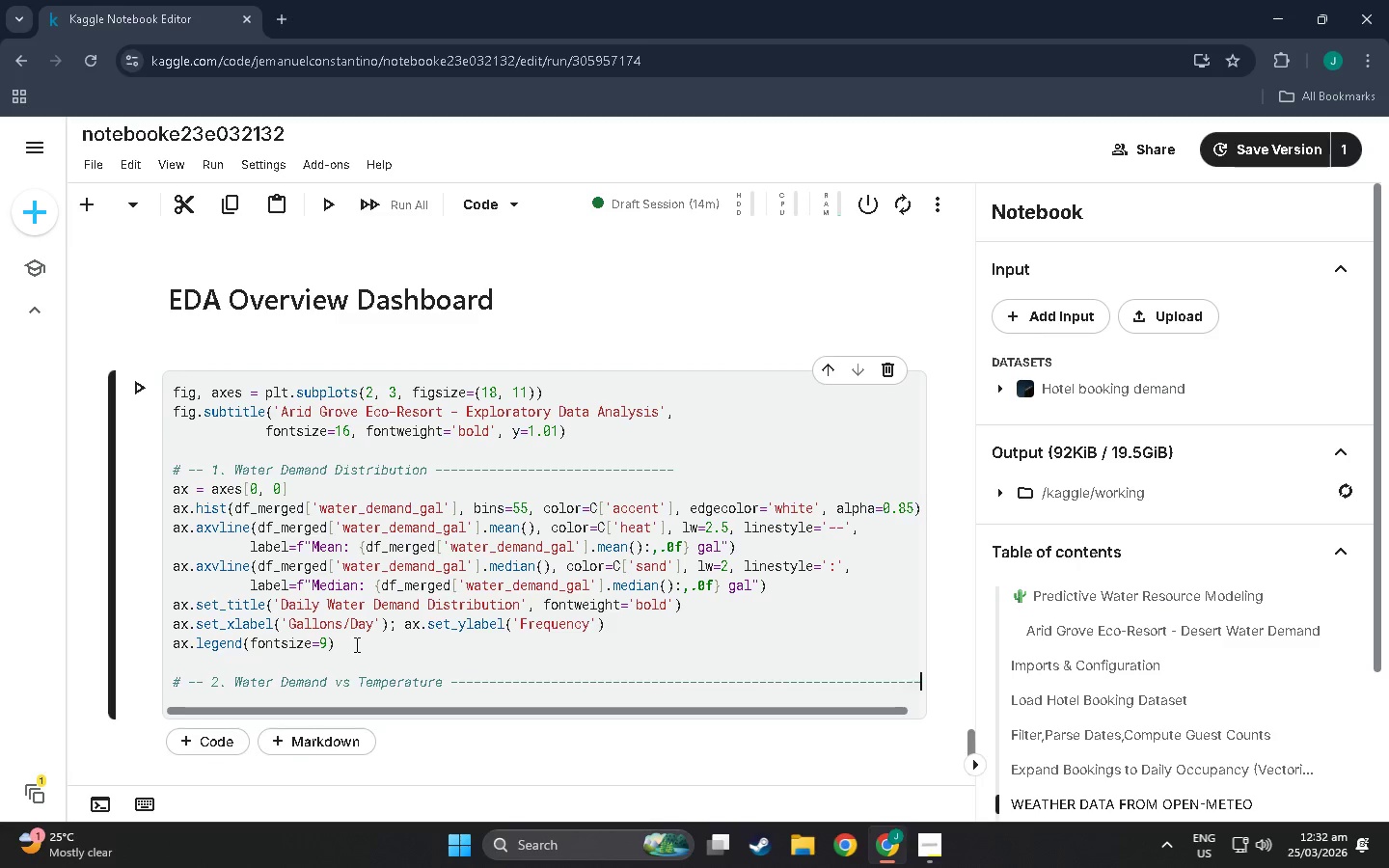 
key(Minus)
 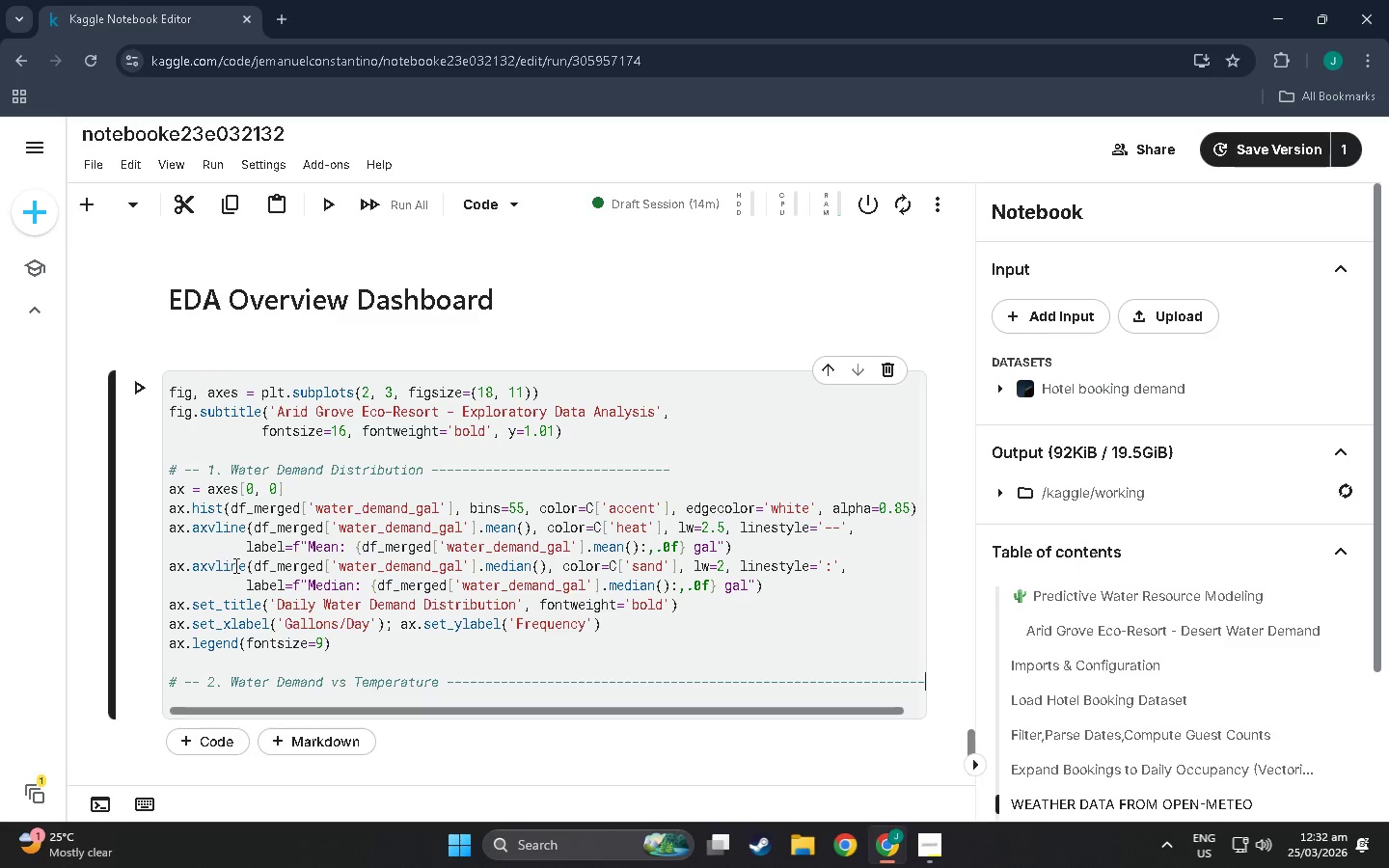 
left_click([701, 470])
 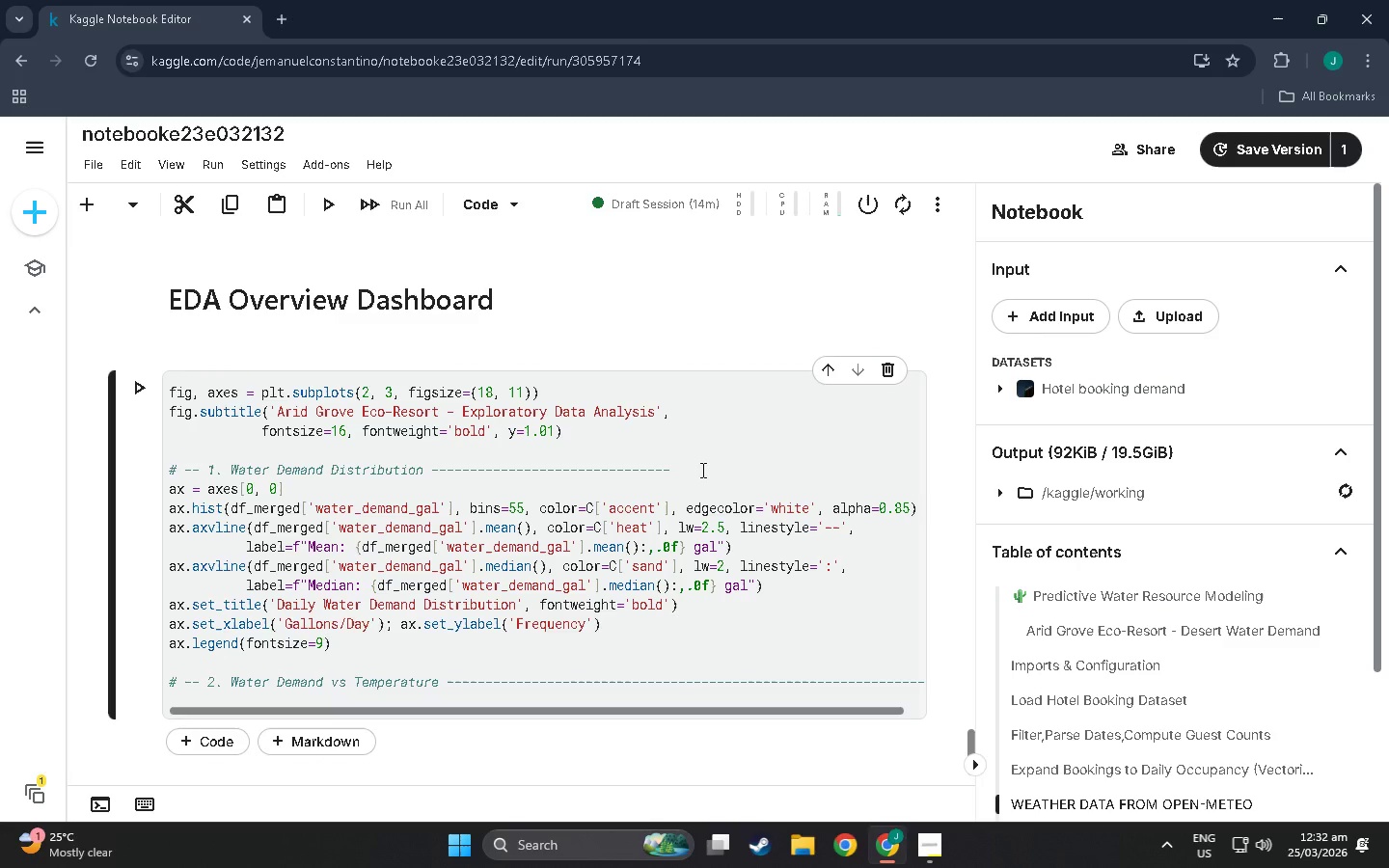 
hold_key(key=Minus, duration=1.38)
 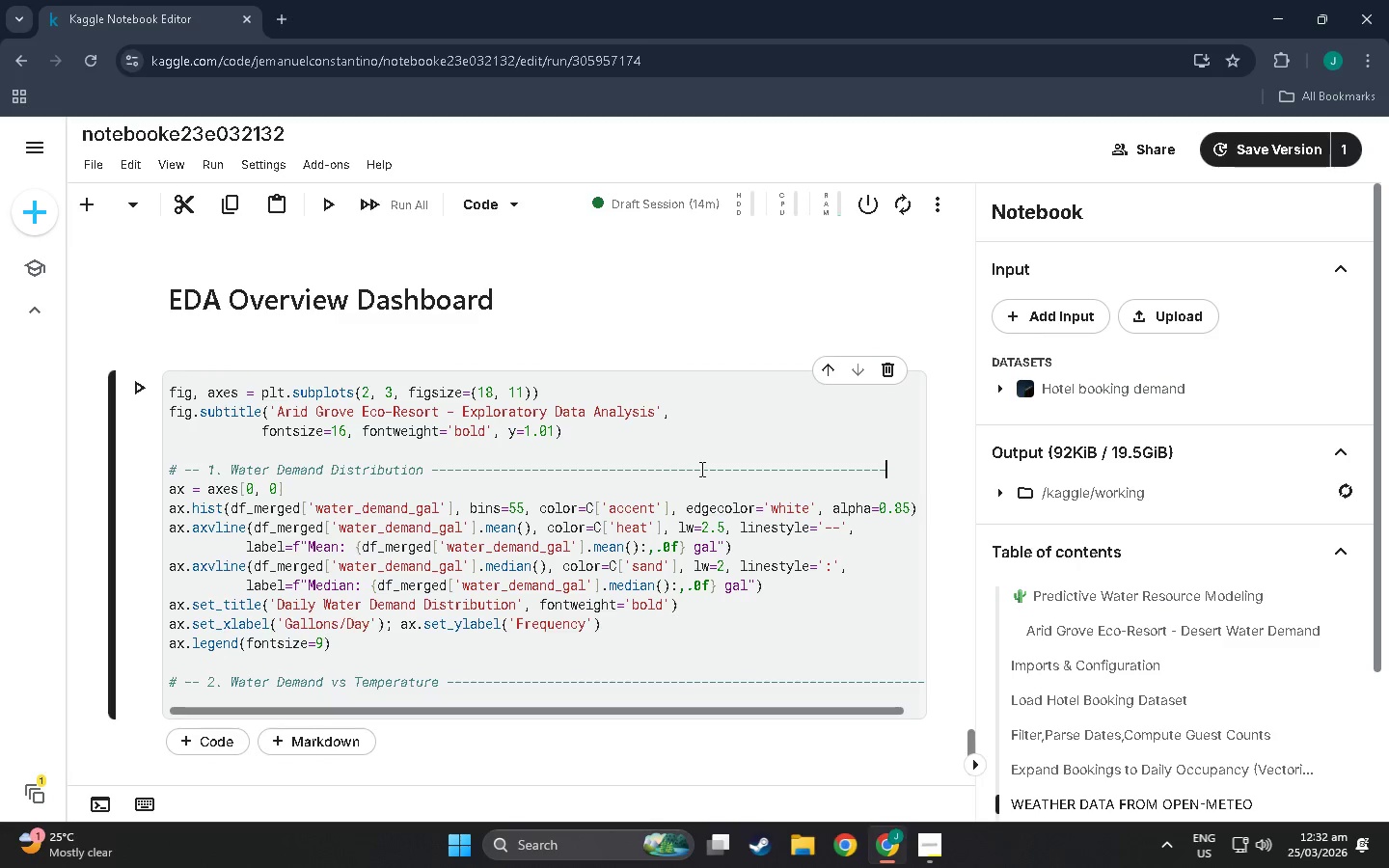 
key(Minus)
 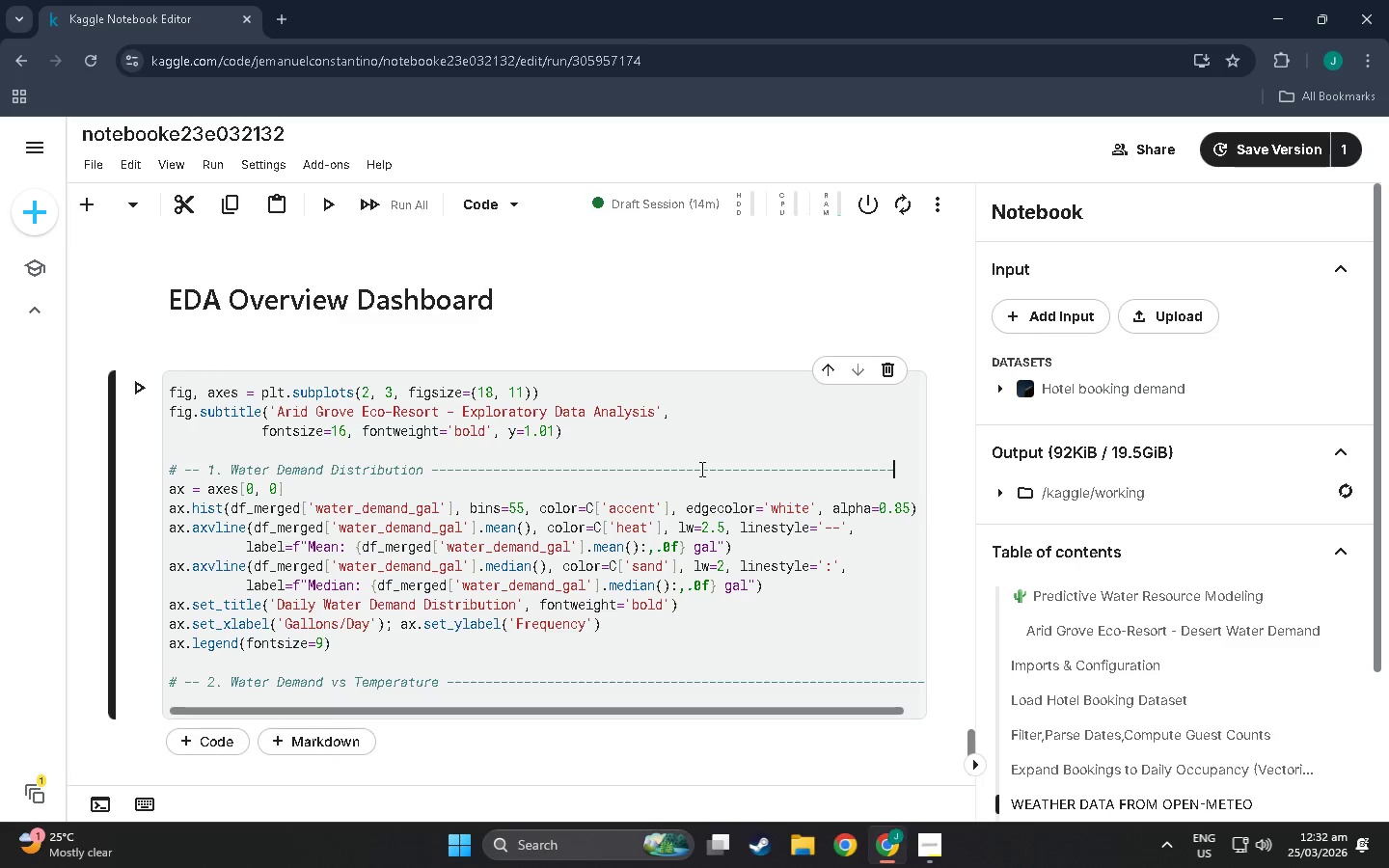 
key(Minus)
 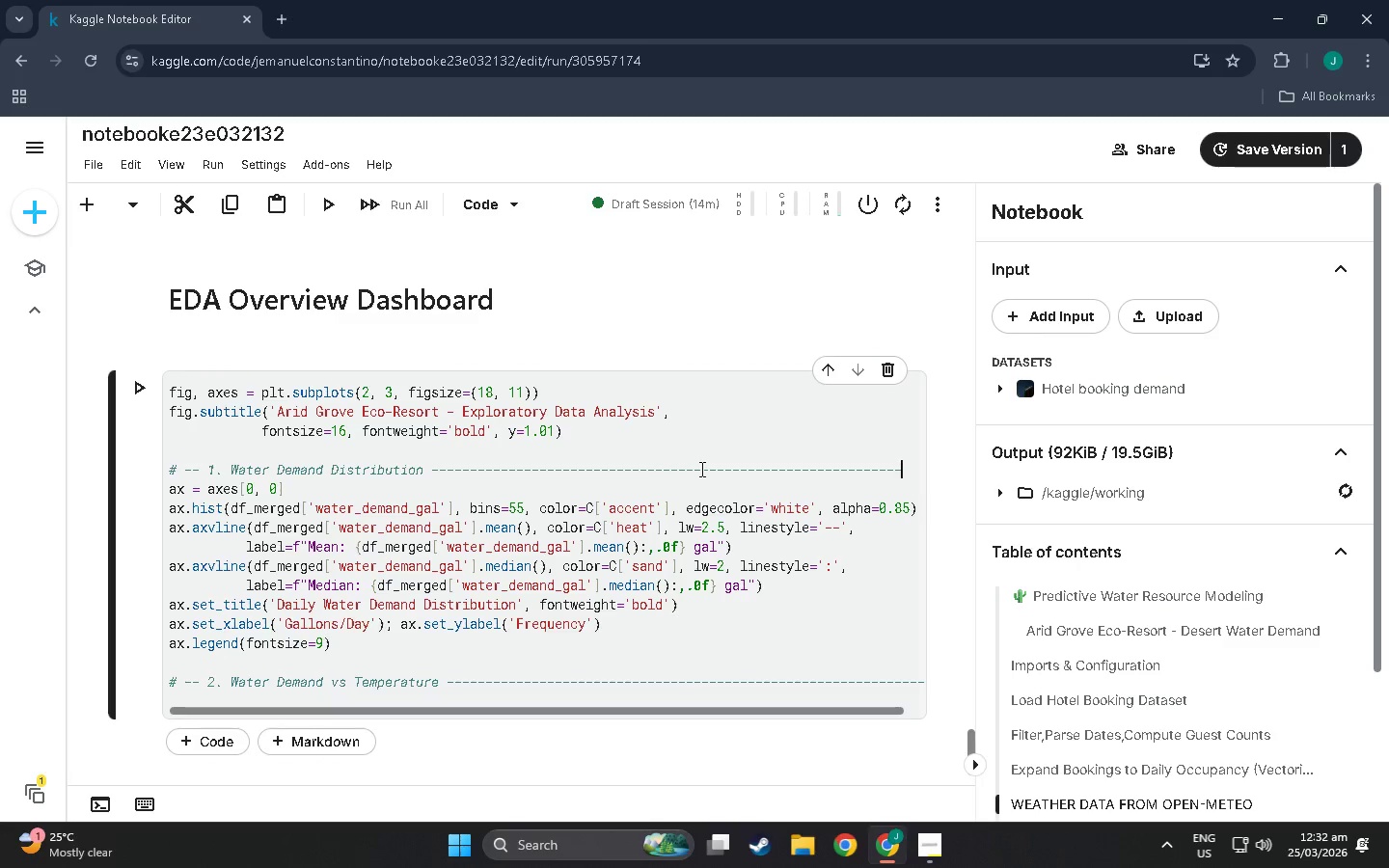 
key(Minus)
 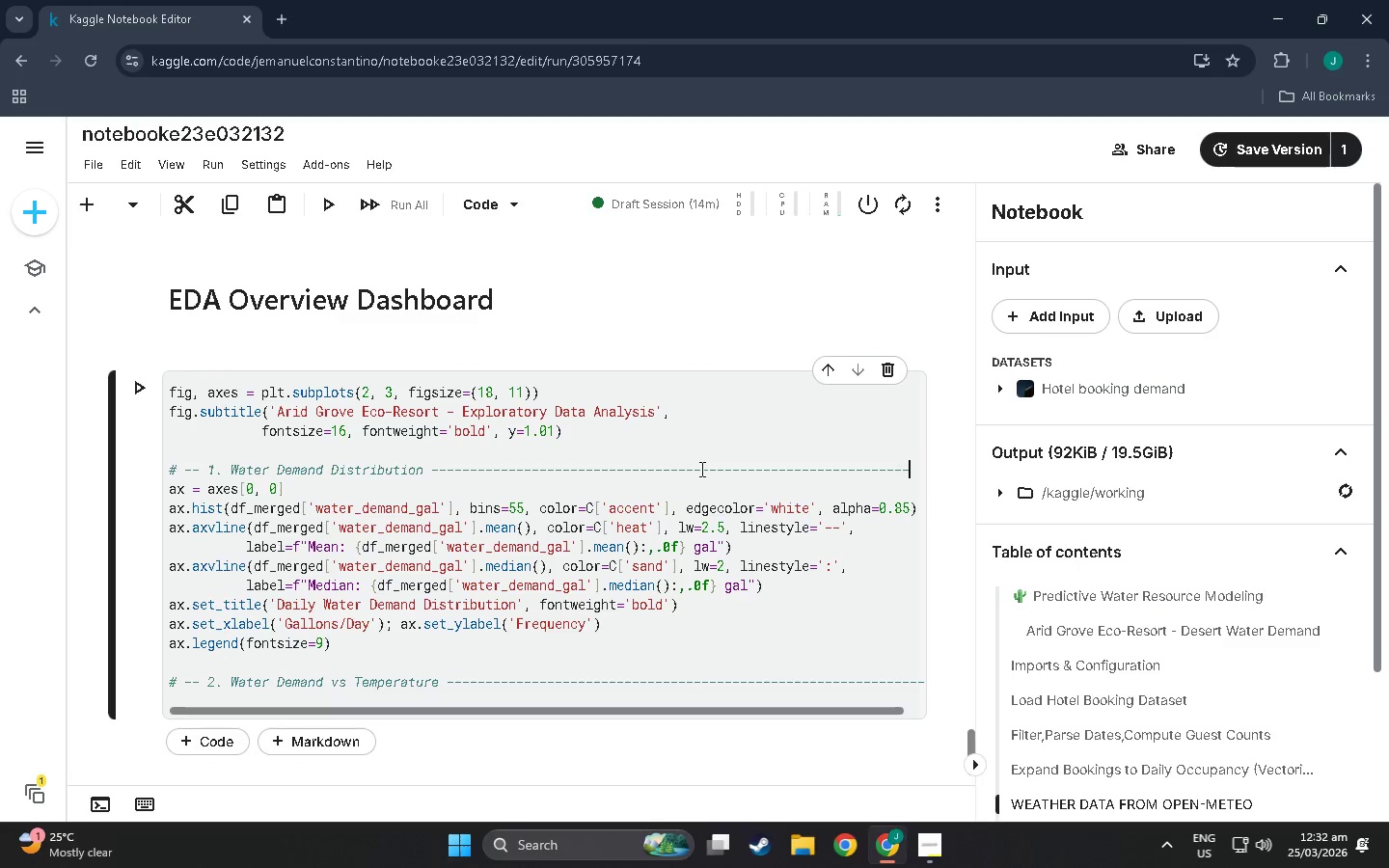 
key(Minus)
 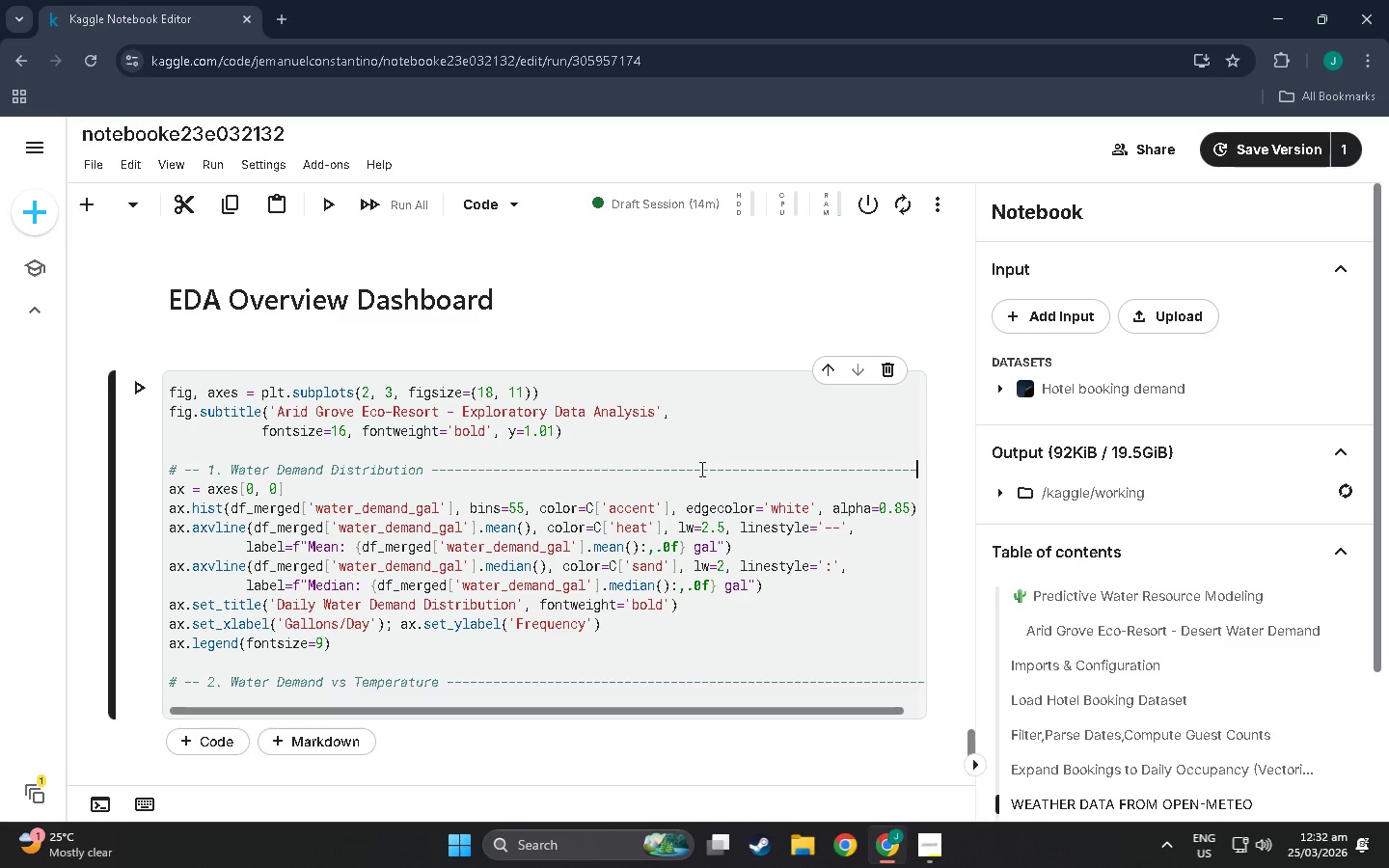 
key(Minus)
 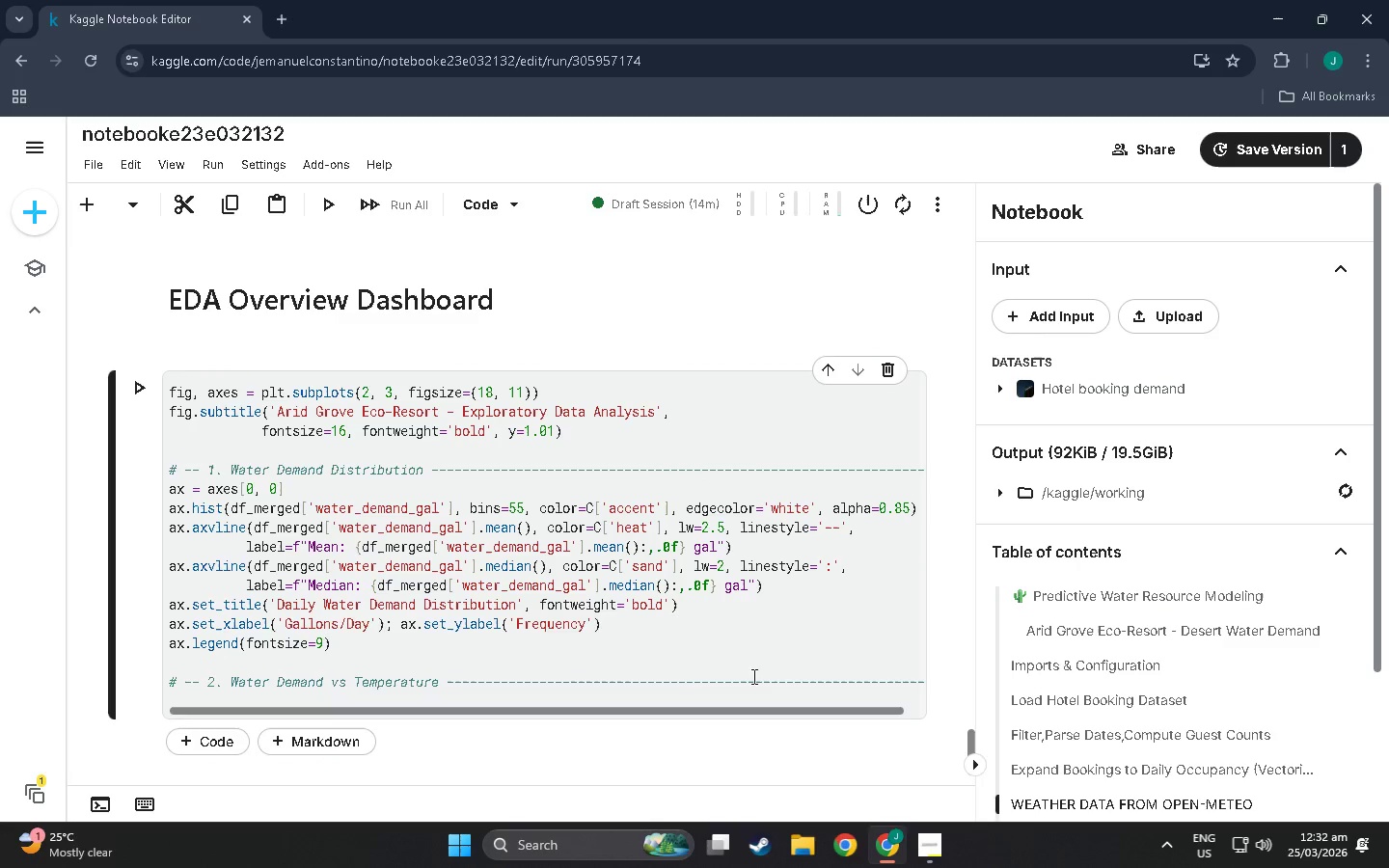 
scroll: coordinate [710, 622], scroll_direction: down, amount: 5.0
 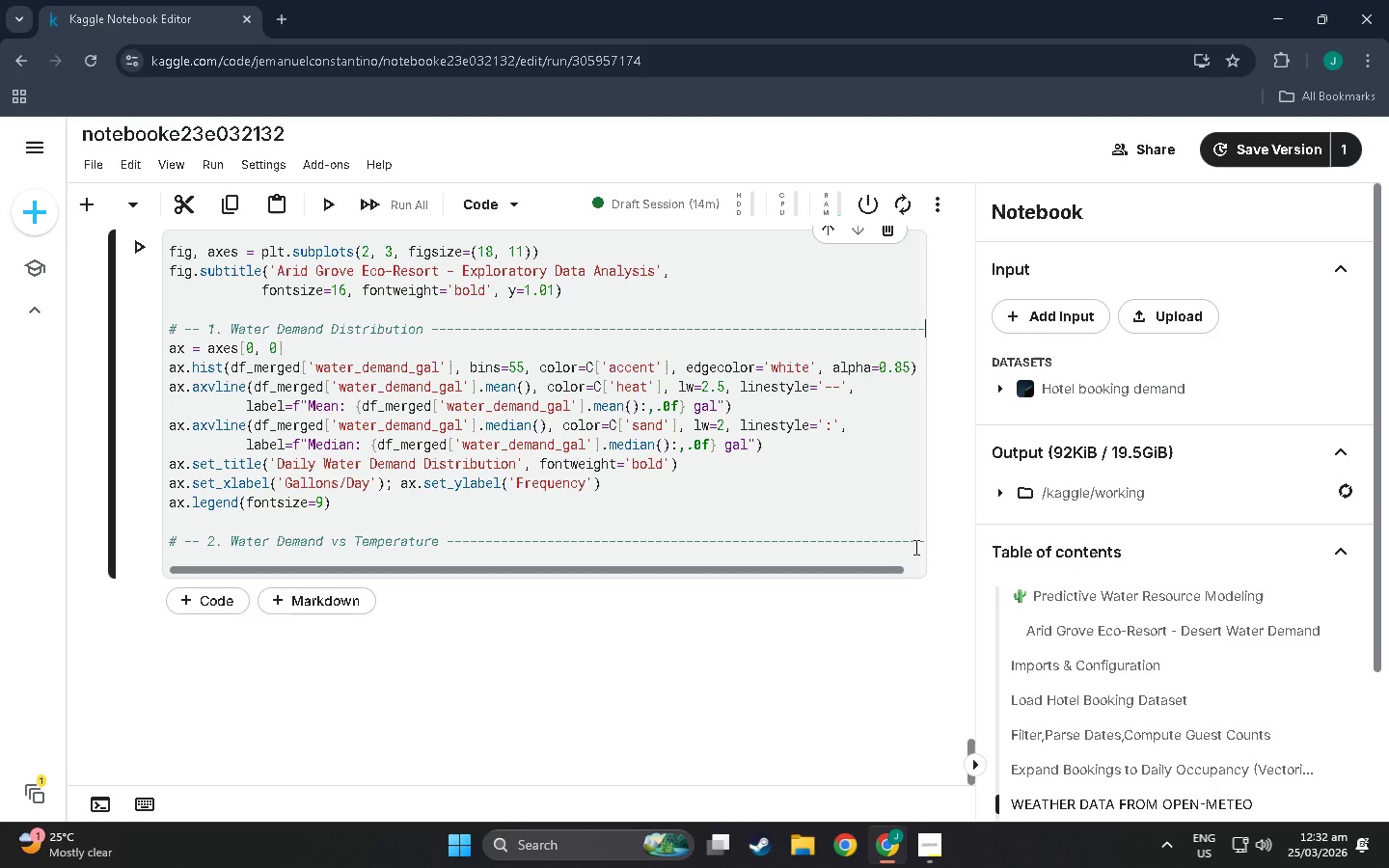 
left_click([931, 547])
 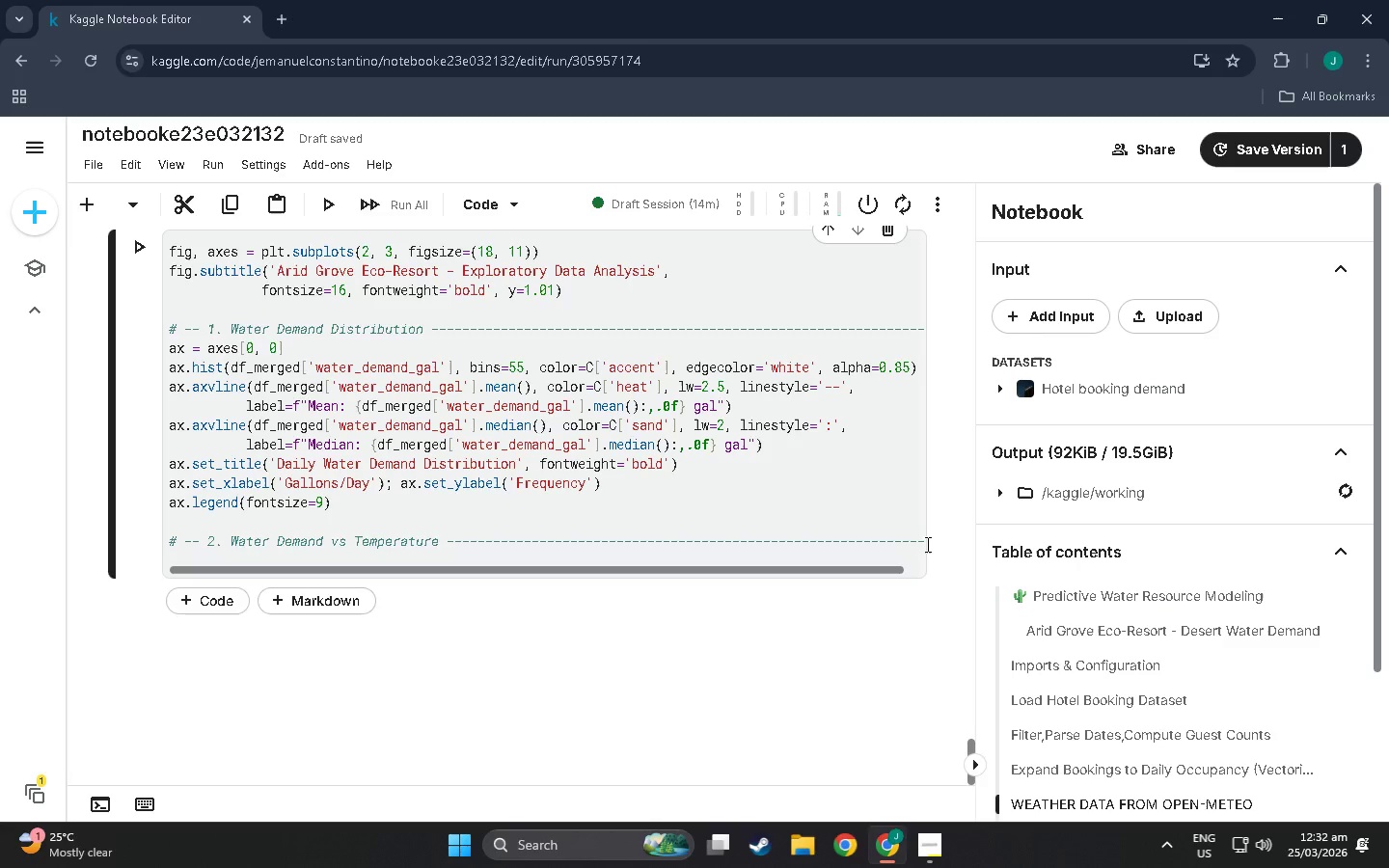 
key(Enter)
 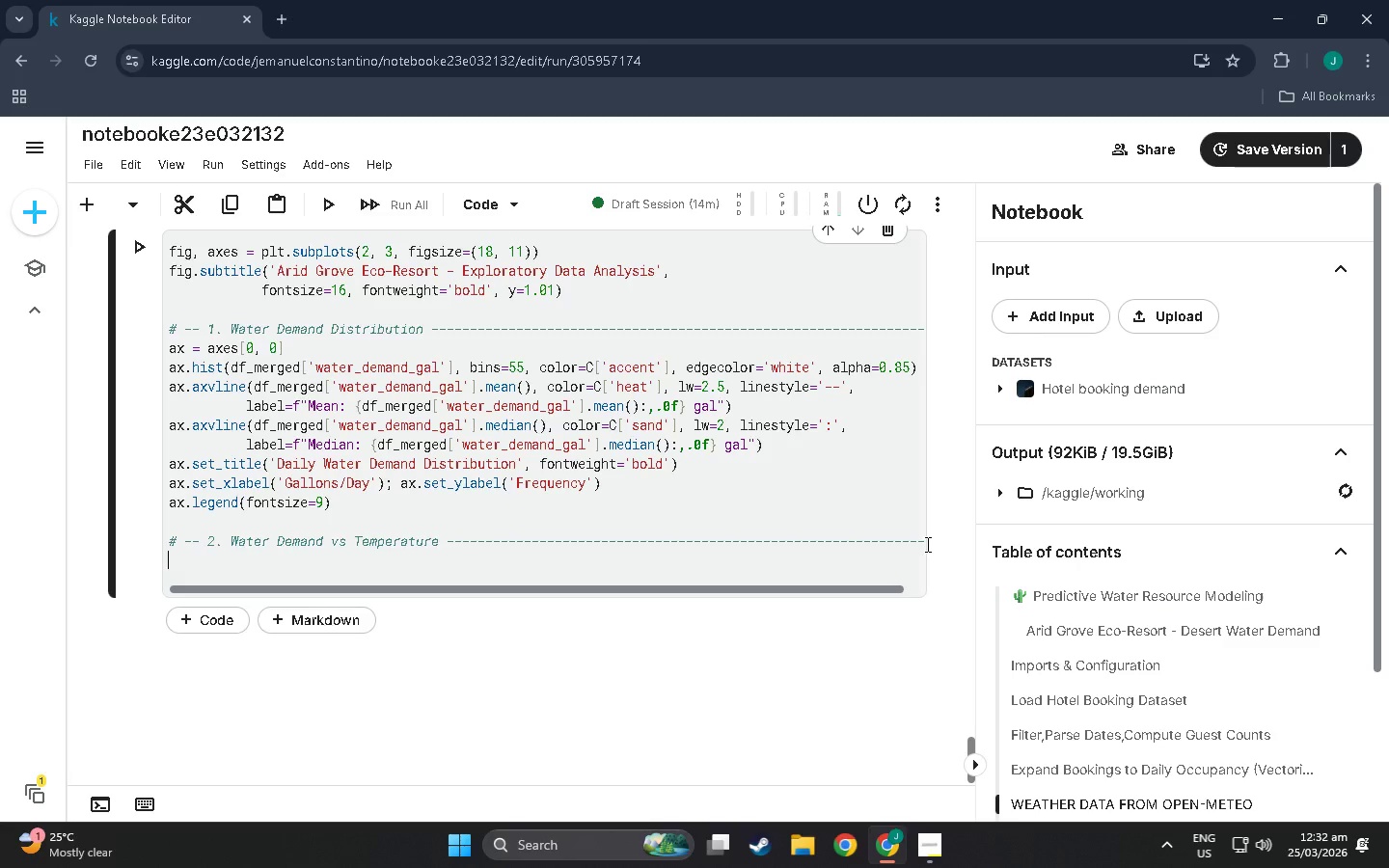 
type(ax = axes['0,1)
 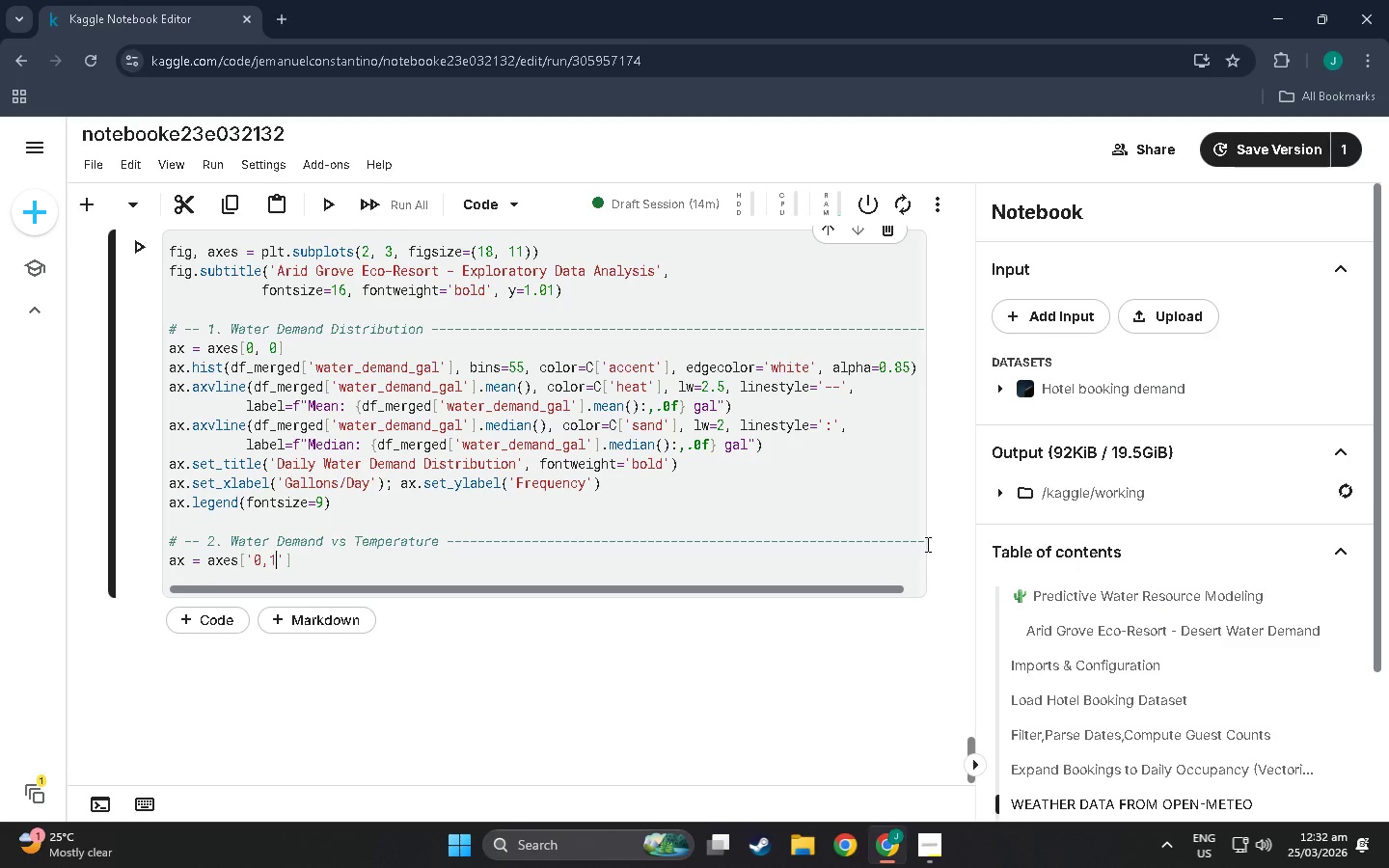 
key(ArrowRight)
 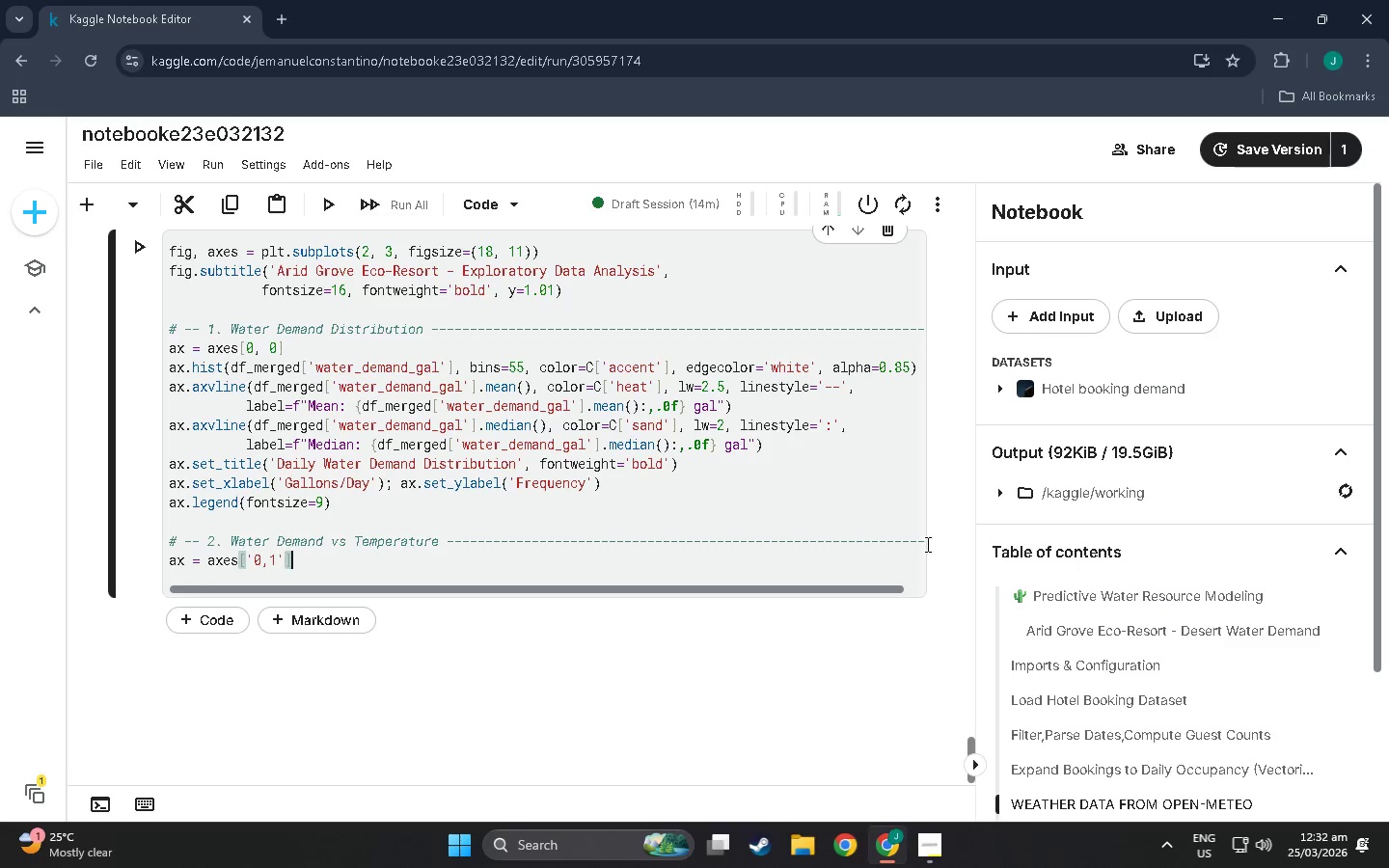 
key(ArrowRight)
 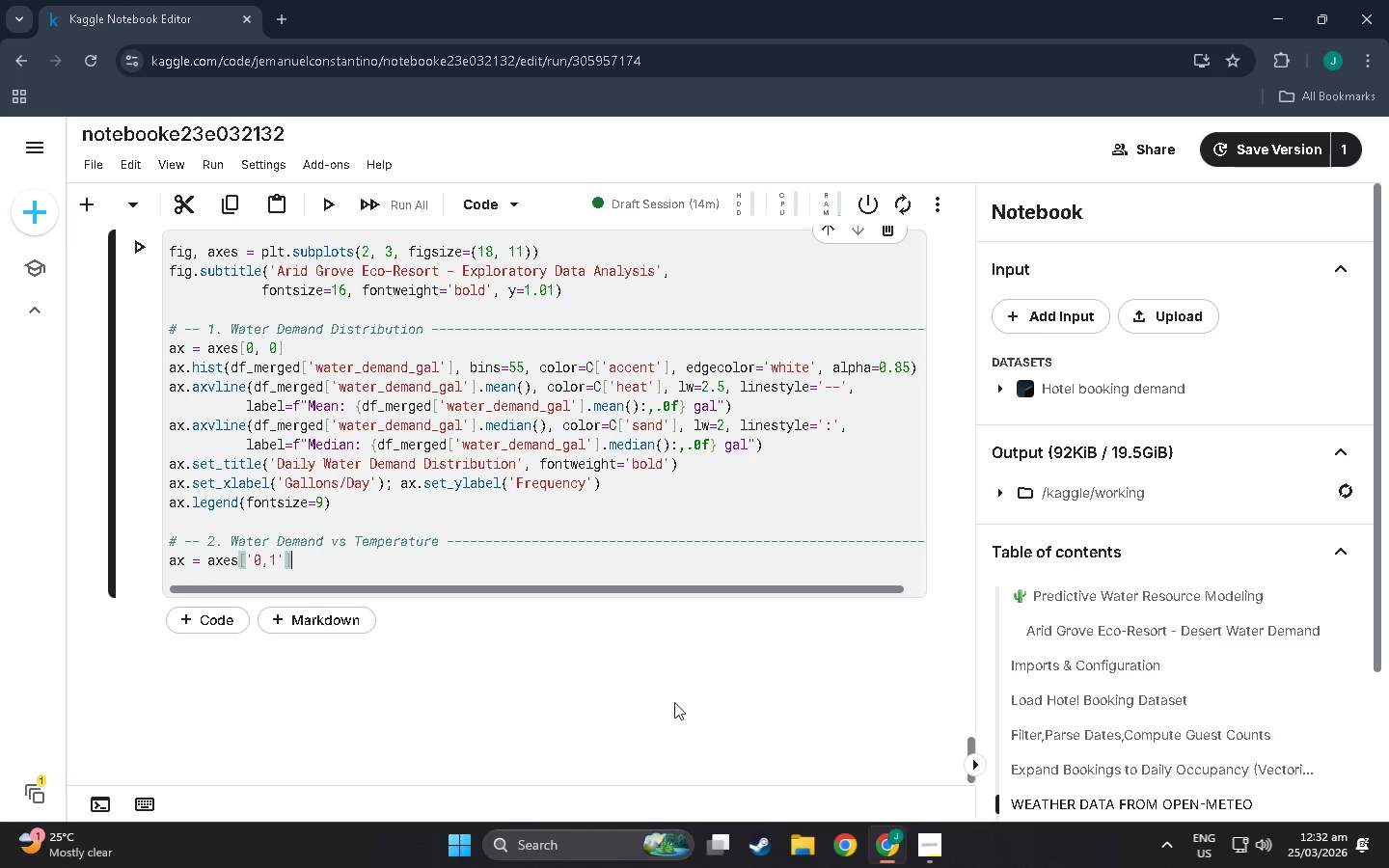 
left_click([269, 556])